 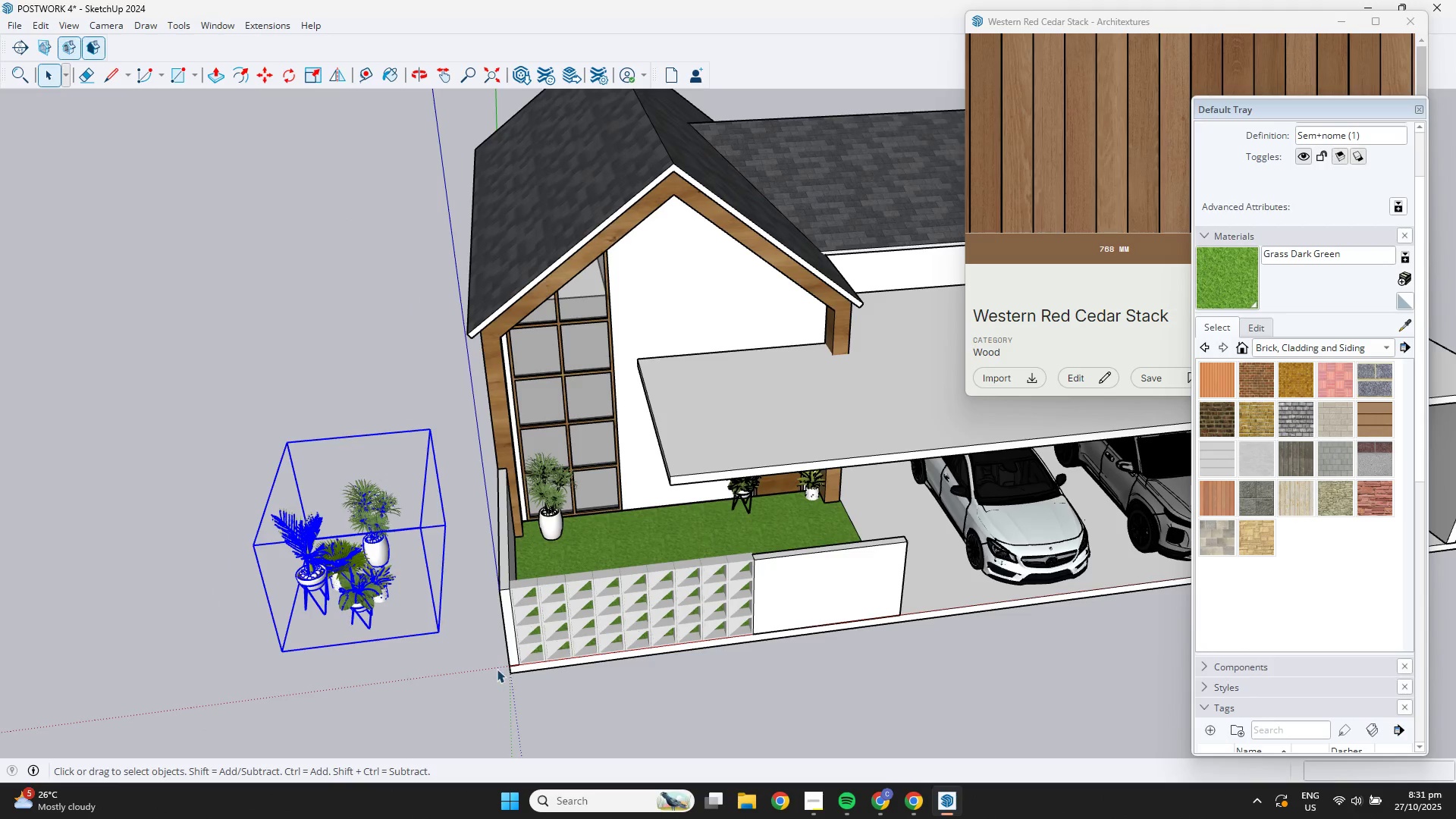 
scroll: coordinate [600, 626], scroll_direction: down, amount: 4.0
 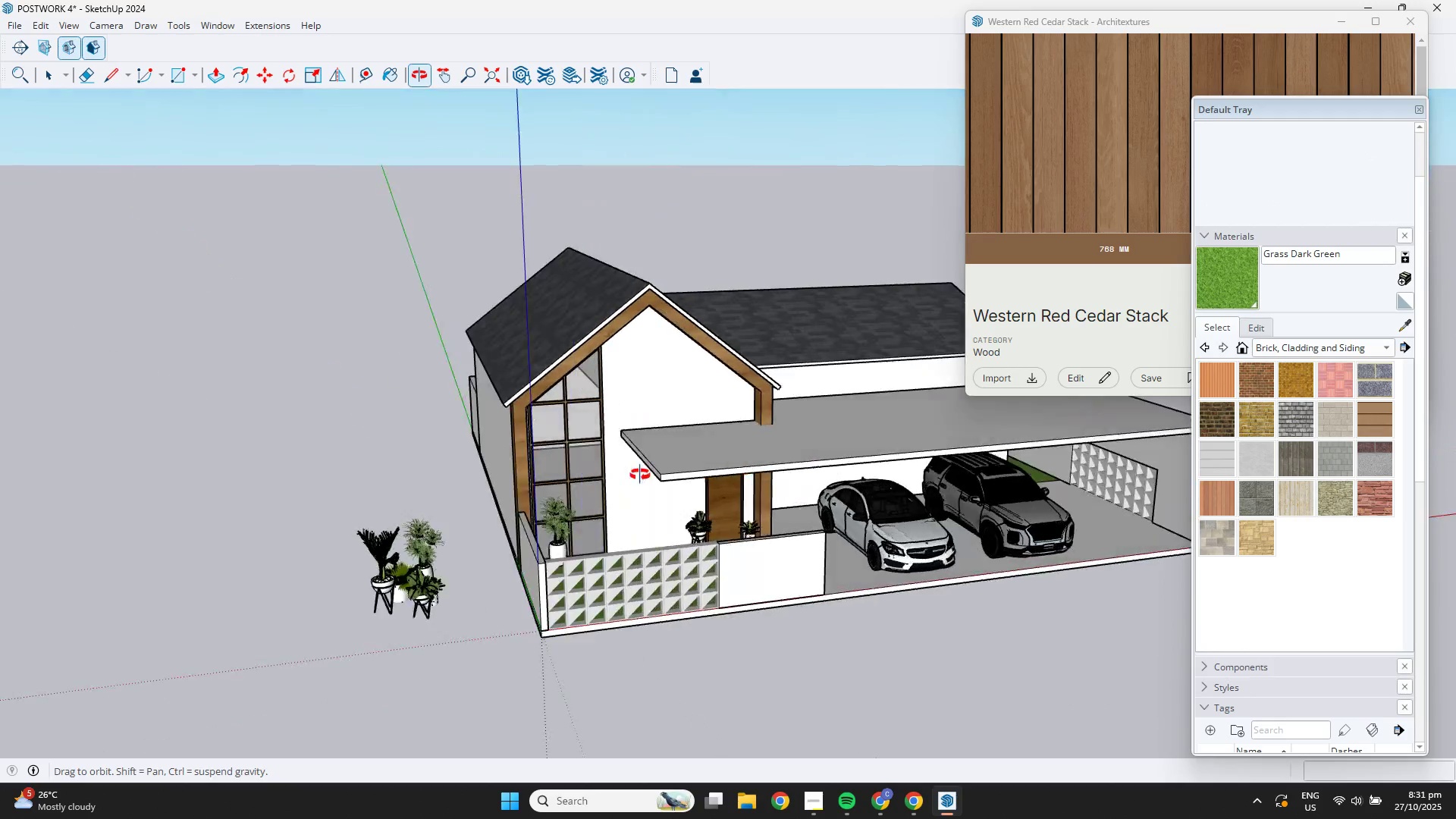 
key(Control+S)
 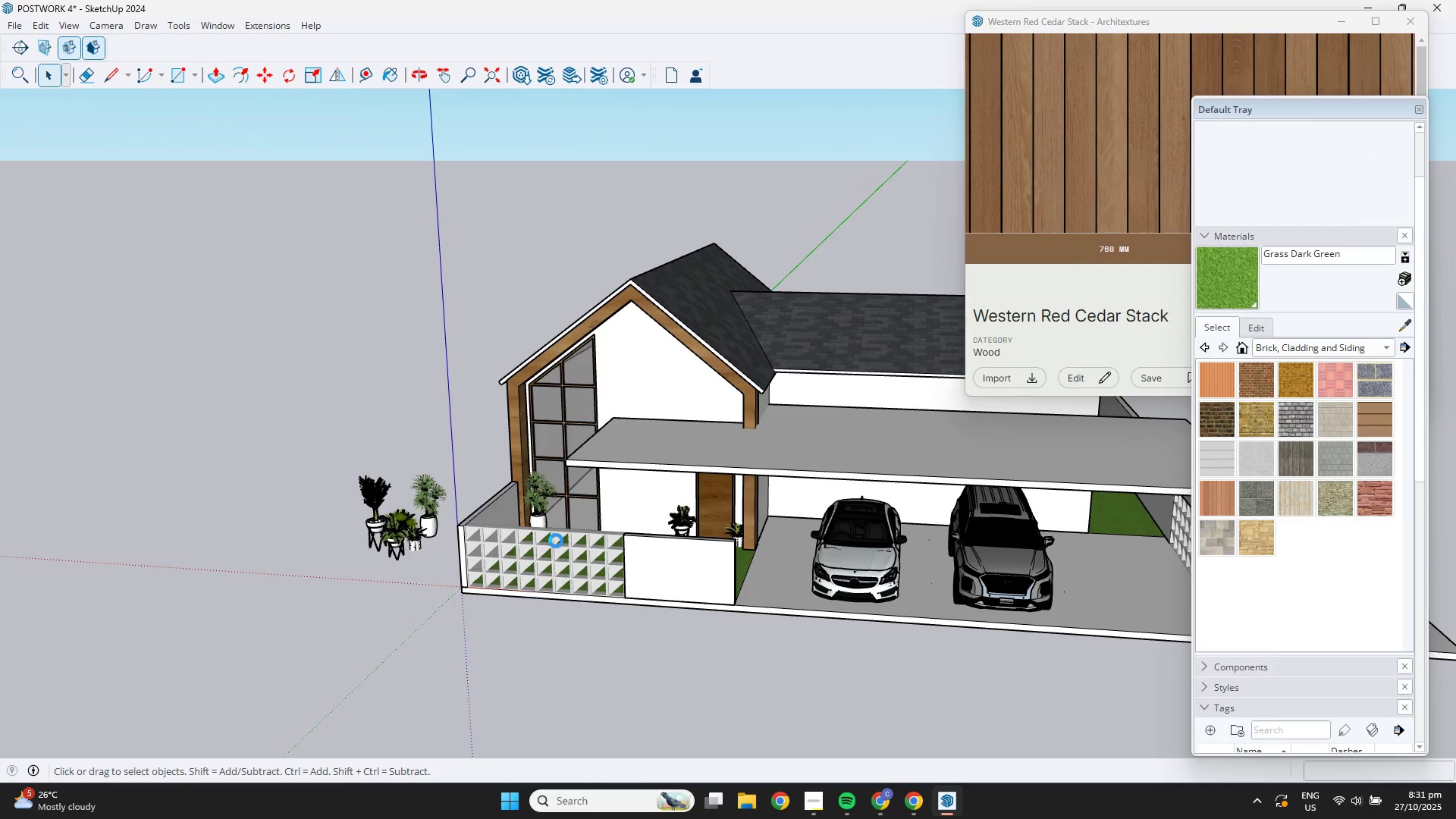 
scroll: coordinate [485, 520], scroll_direction: up, amount: 14.0
 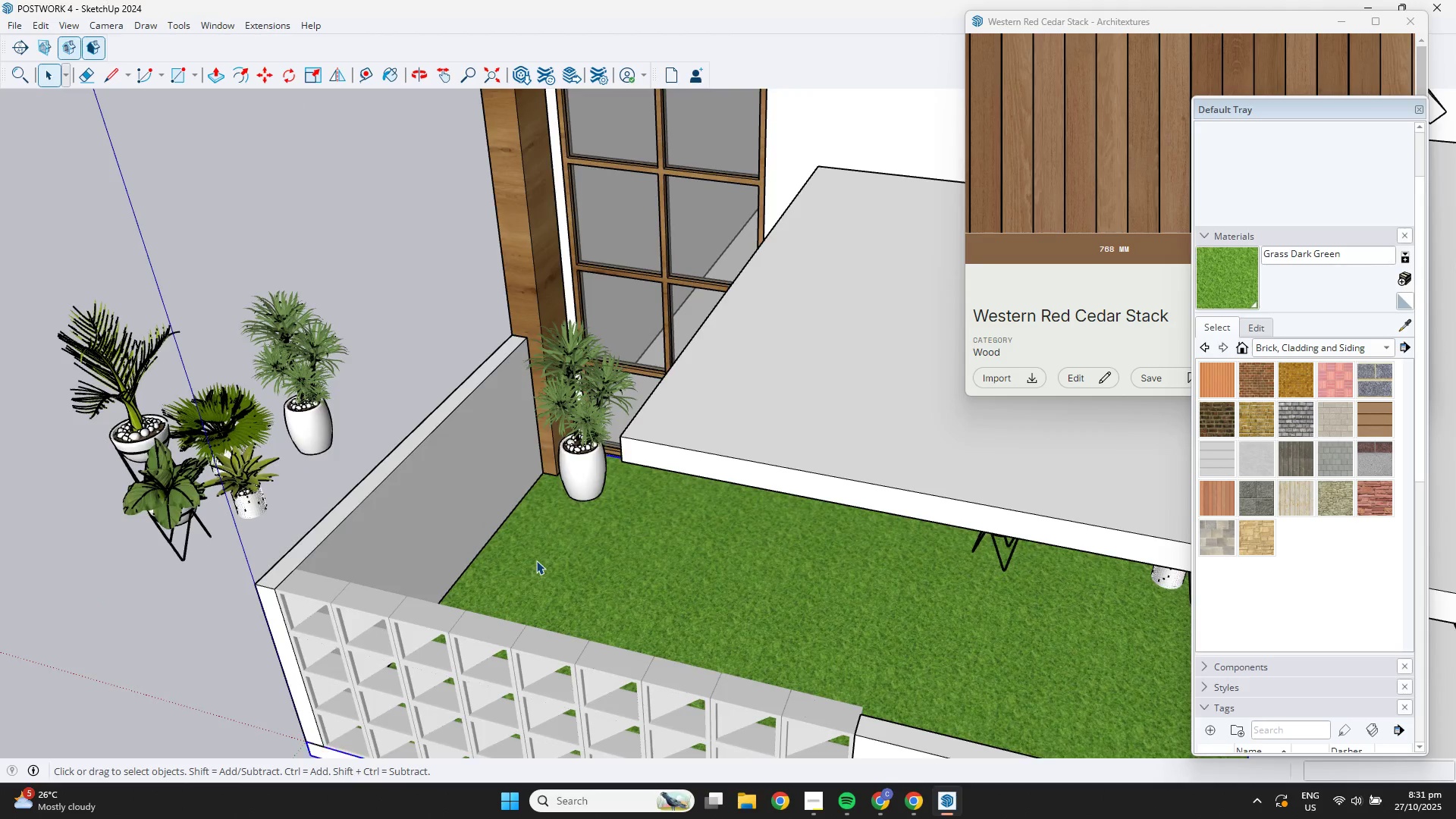 
double_click([536, 560])
 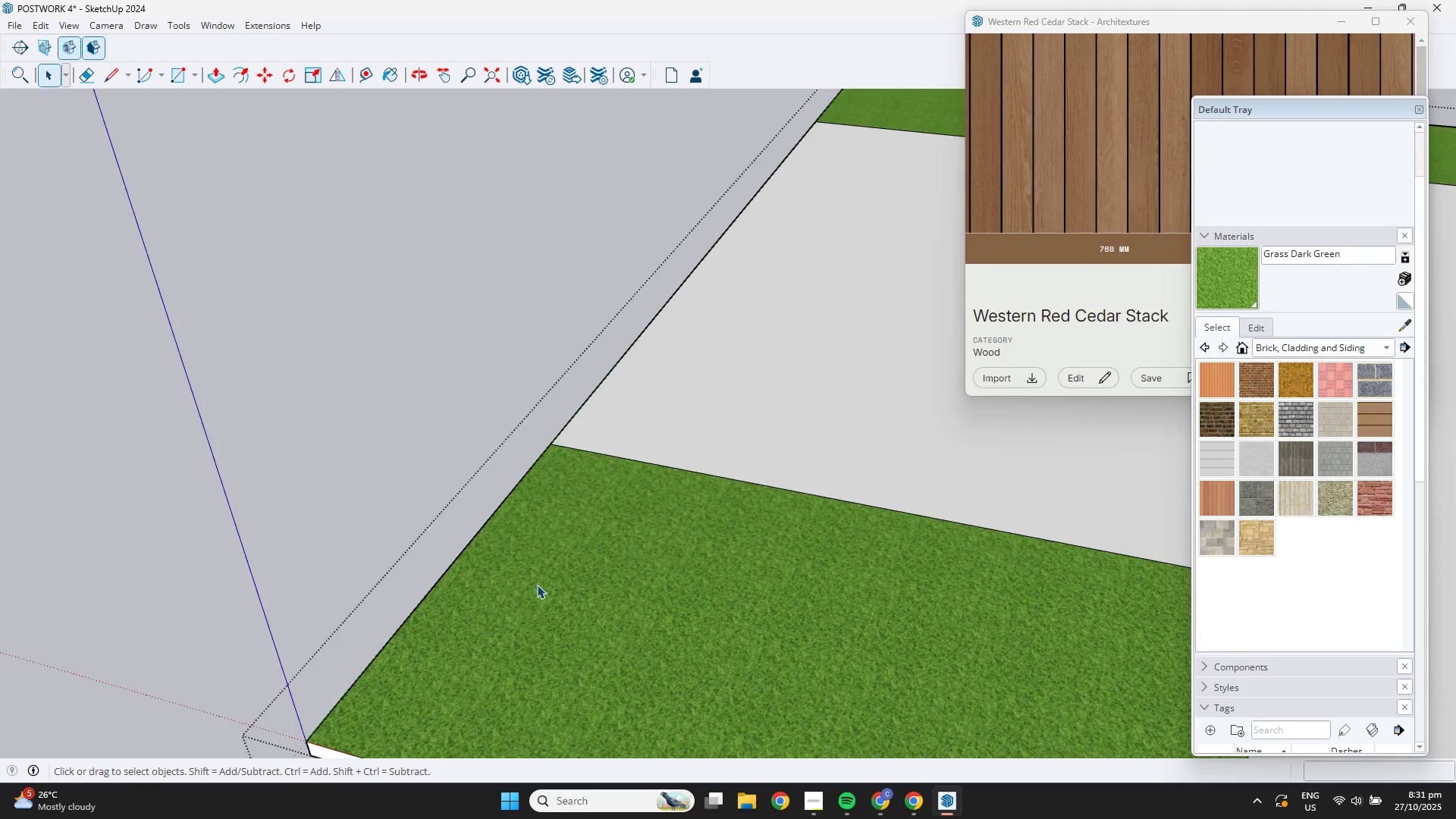 
double_click([537, 585])
 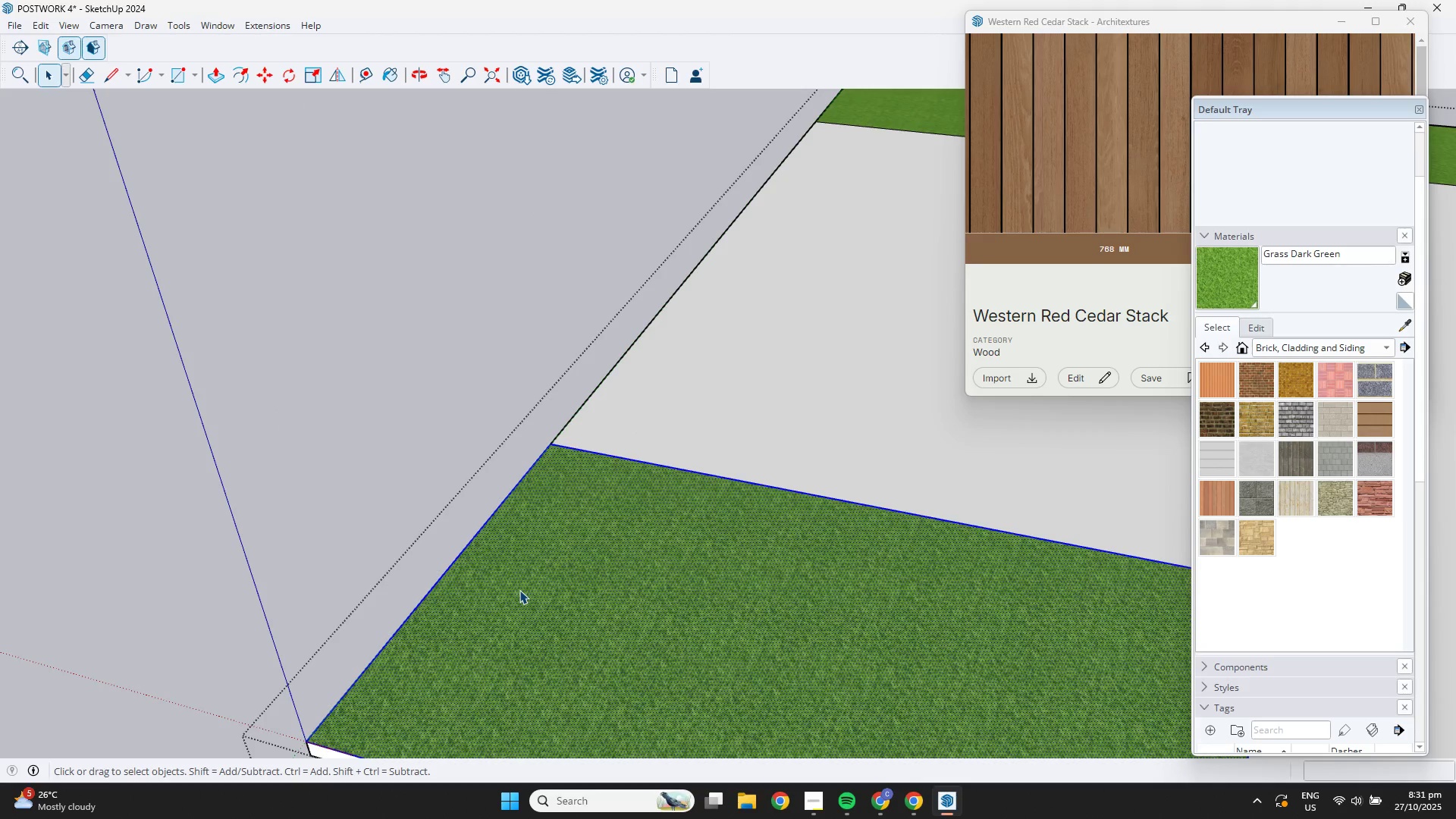 
key(R)
 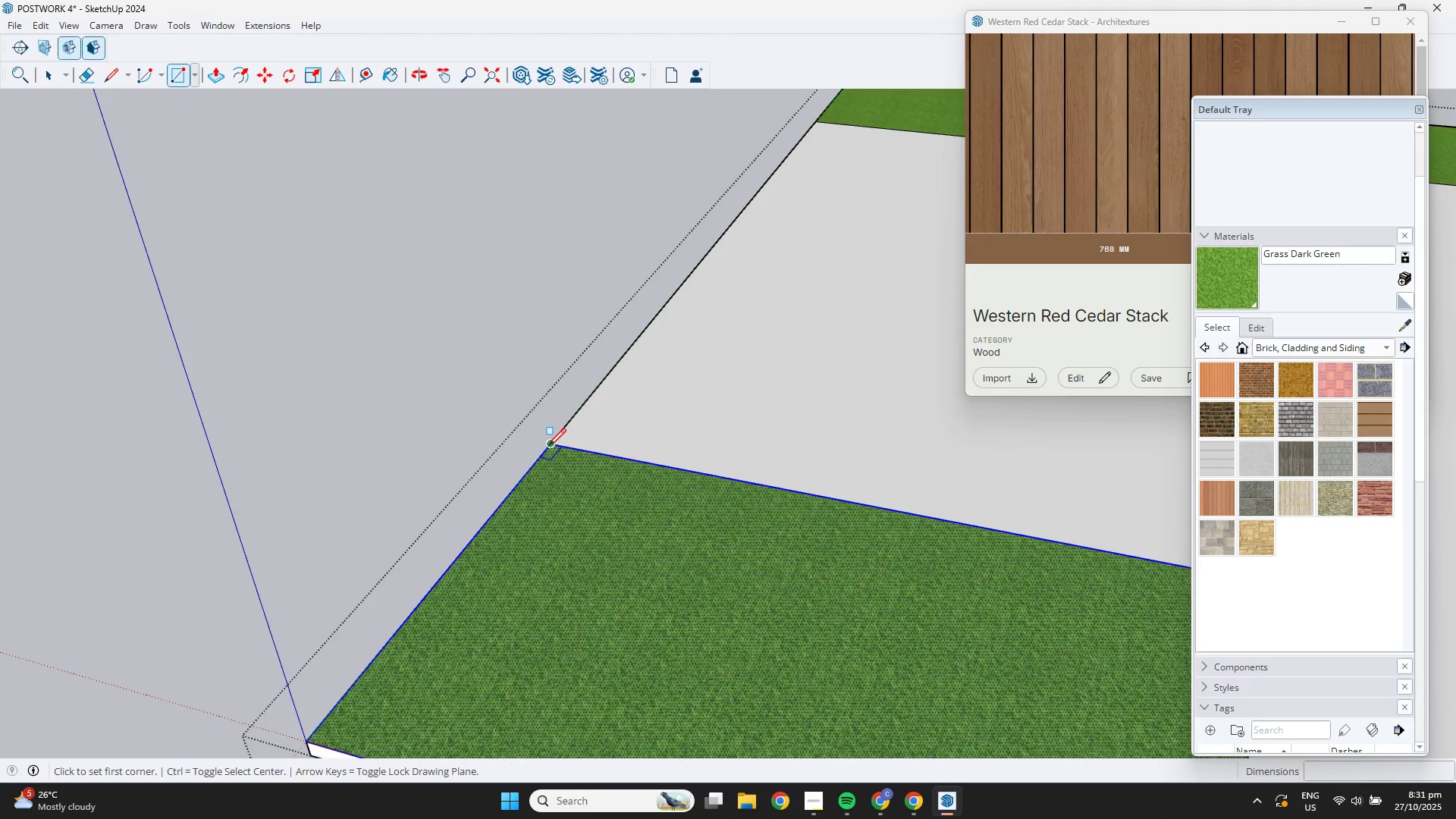 
left_click([550, 445])
 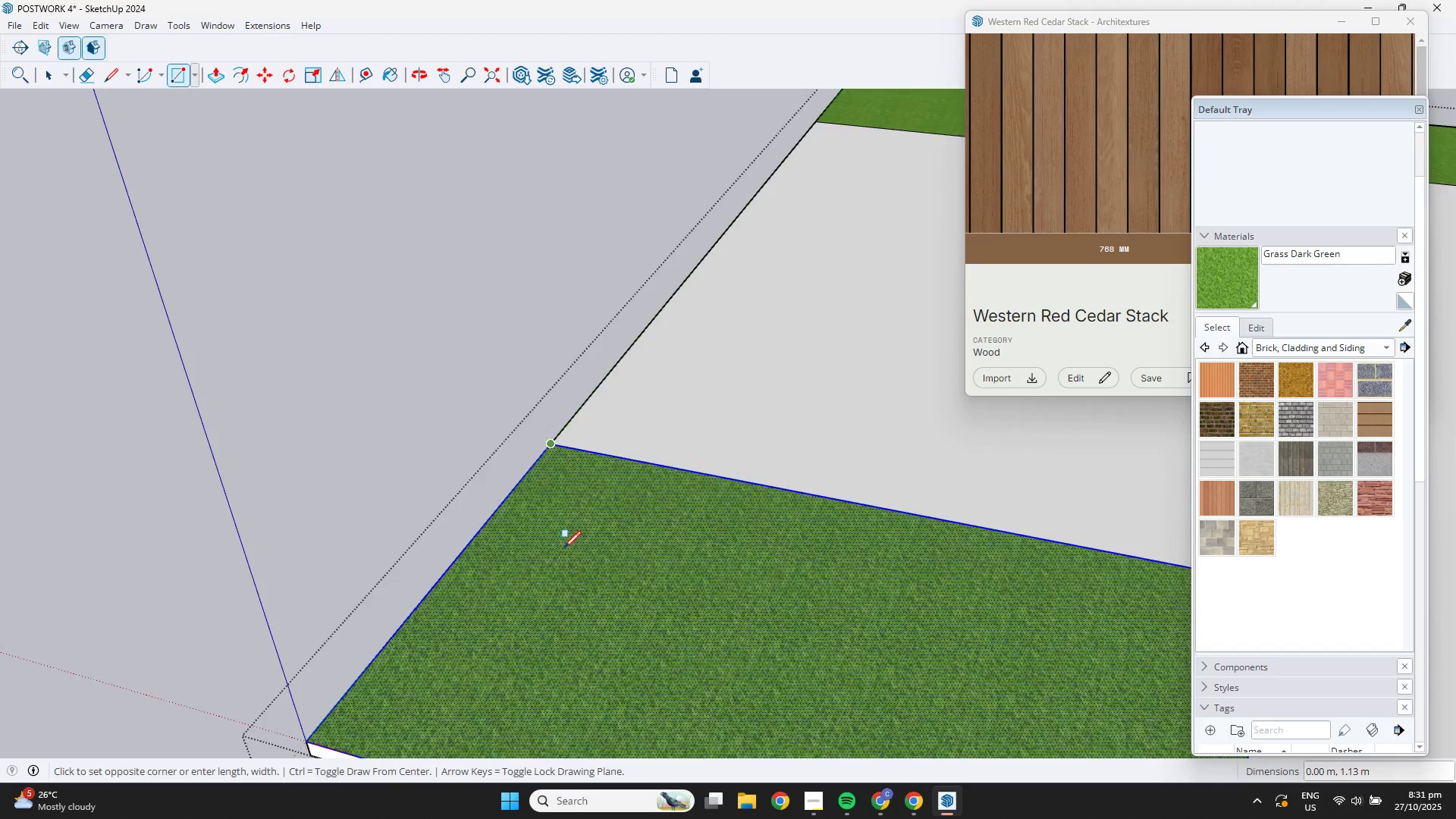 
scroll: coordinate [564, 586], scroll_direction: down, amount: 2.0
 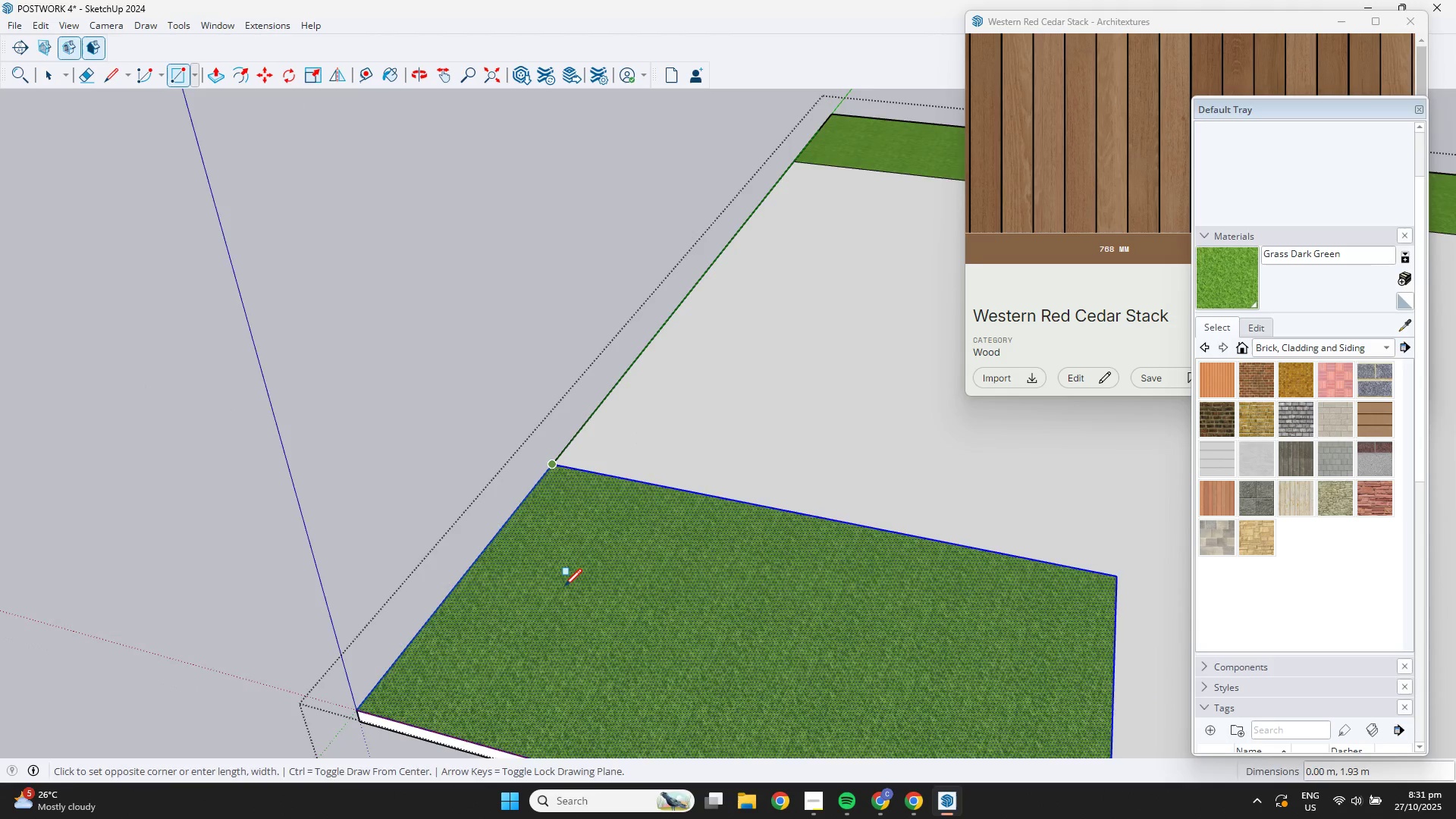 
hold_key(key=ShiftLeft, duration=0.32)
 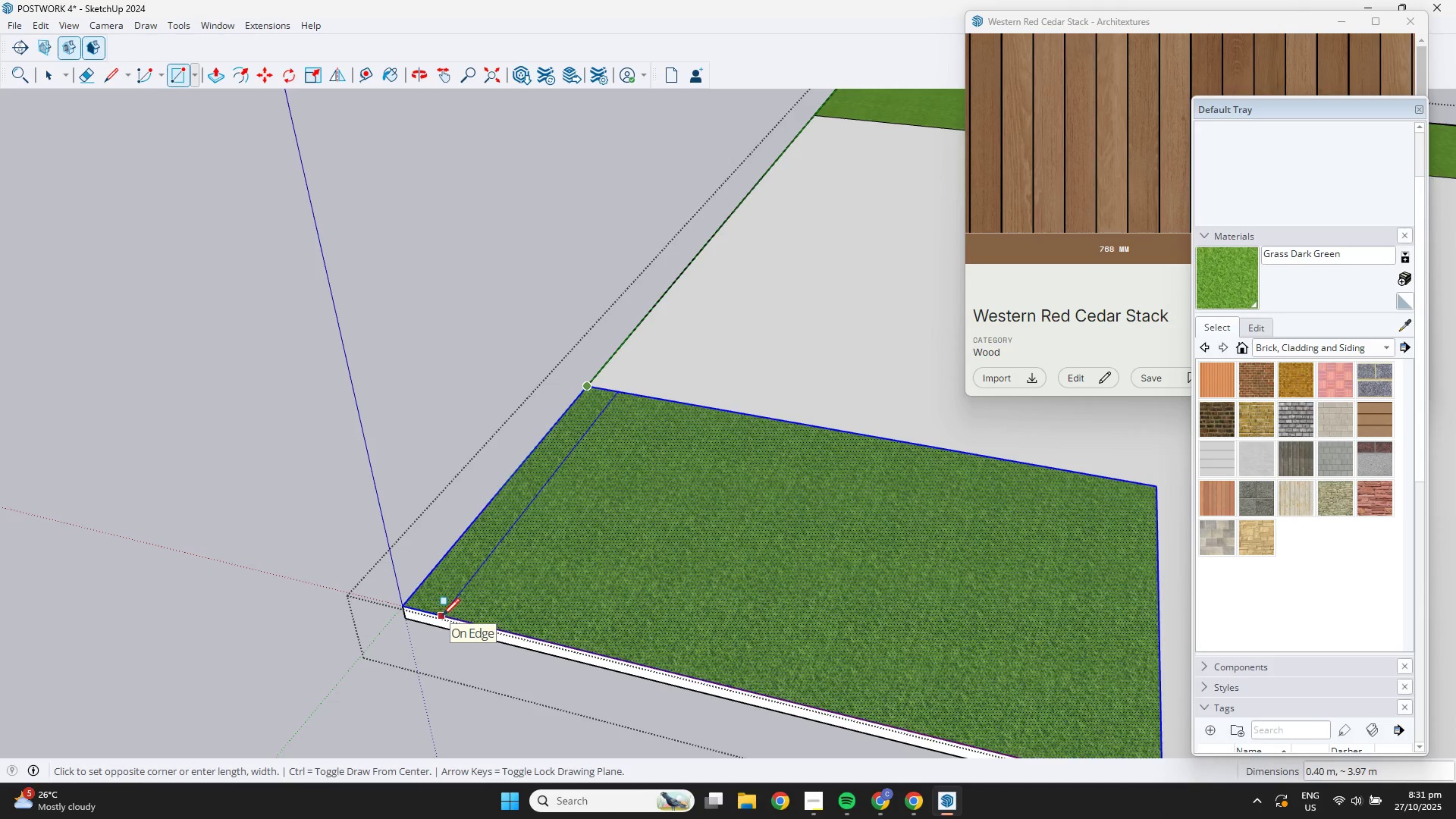 
wait(7.95)
 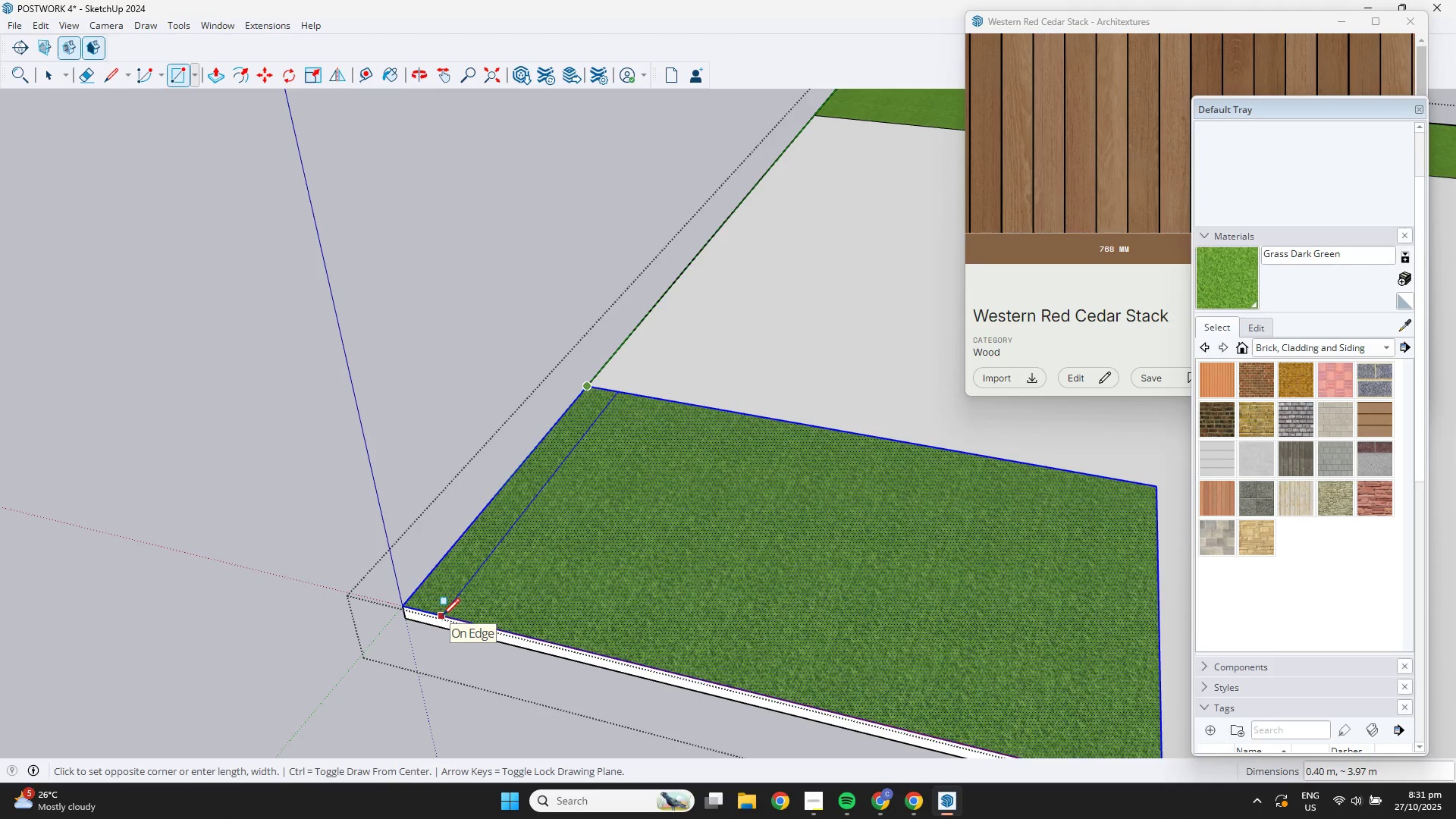 
left_click([442, 616])
 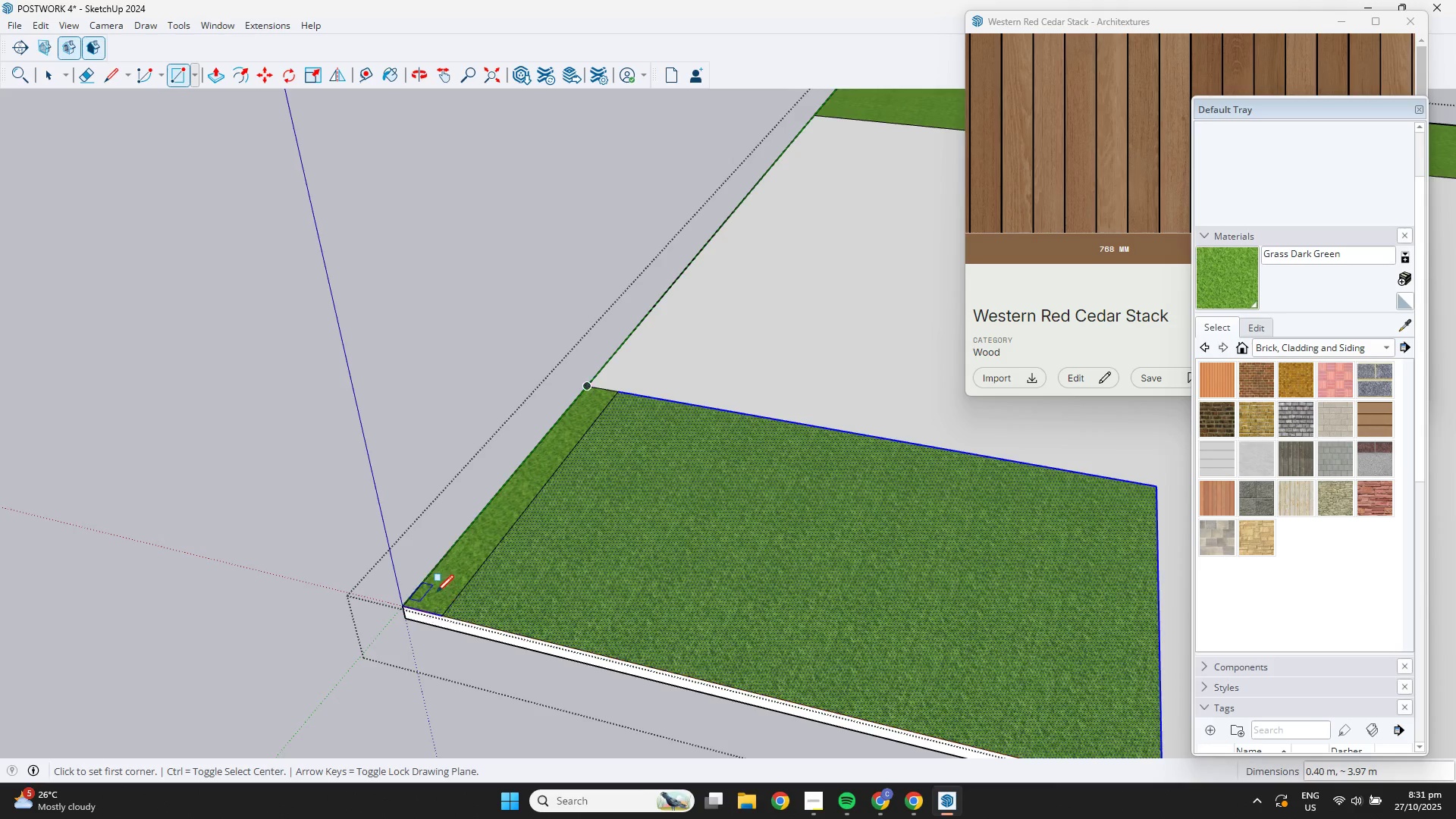 
scroll: coordinate [436, 592], scroll_direction: up, amount: 5.0
 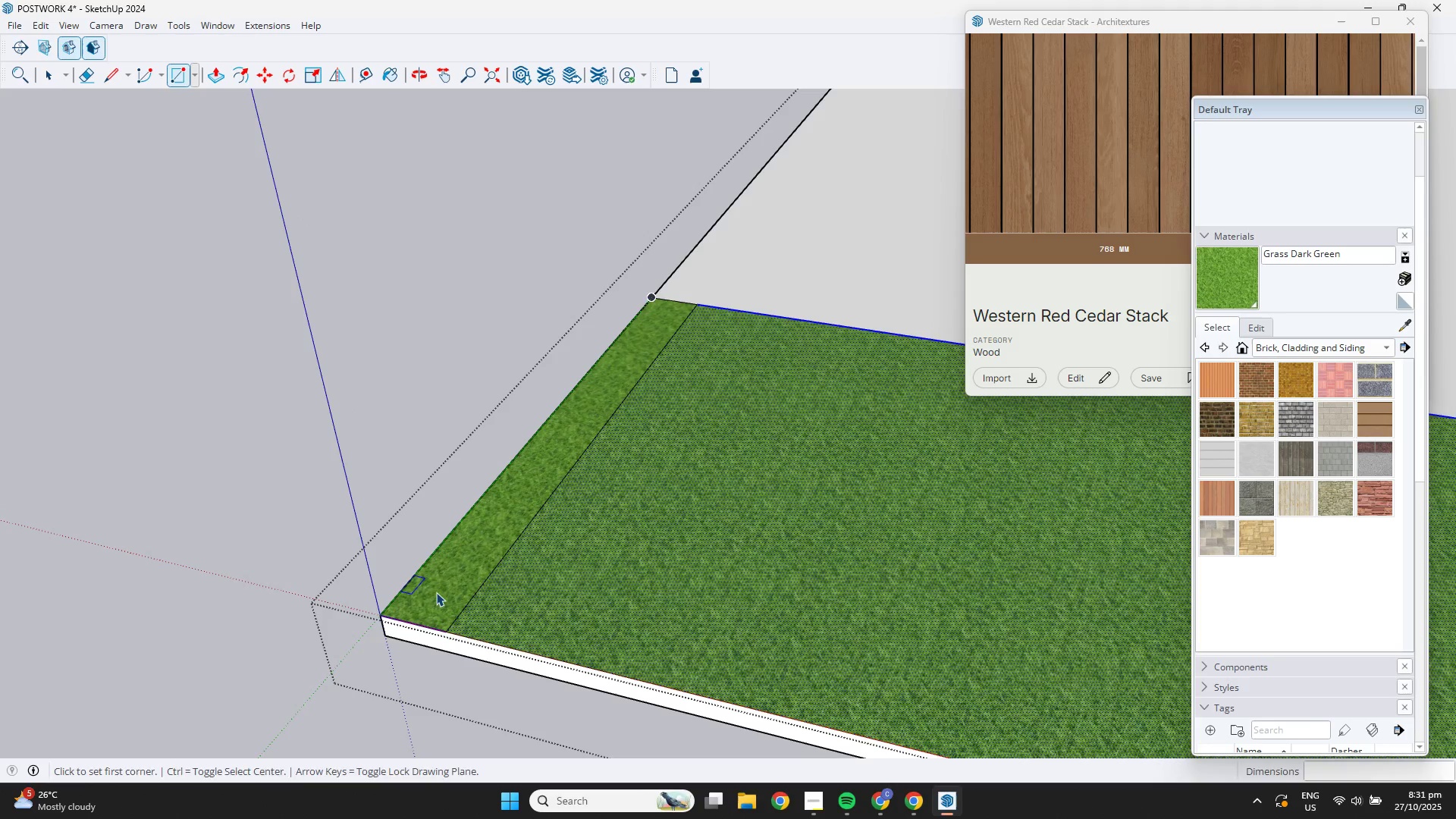 
key(Space)
 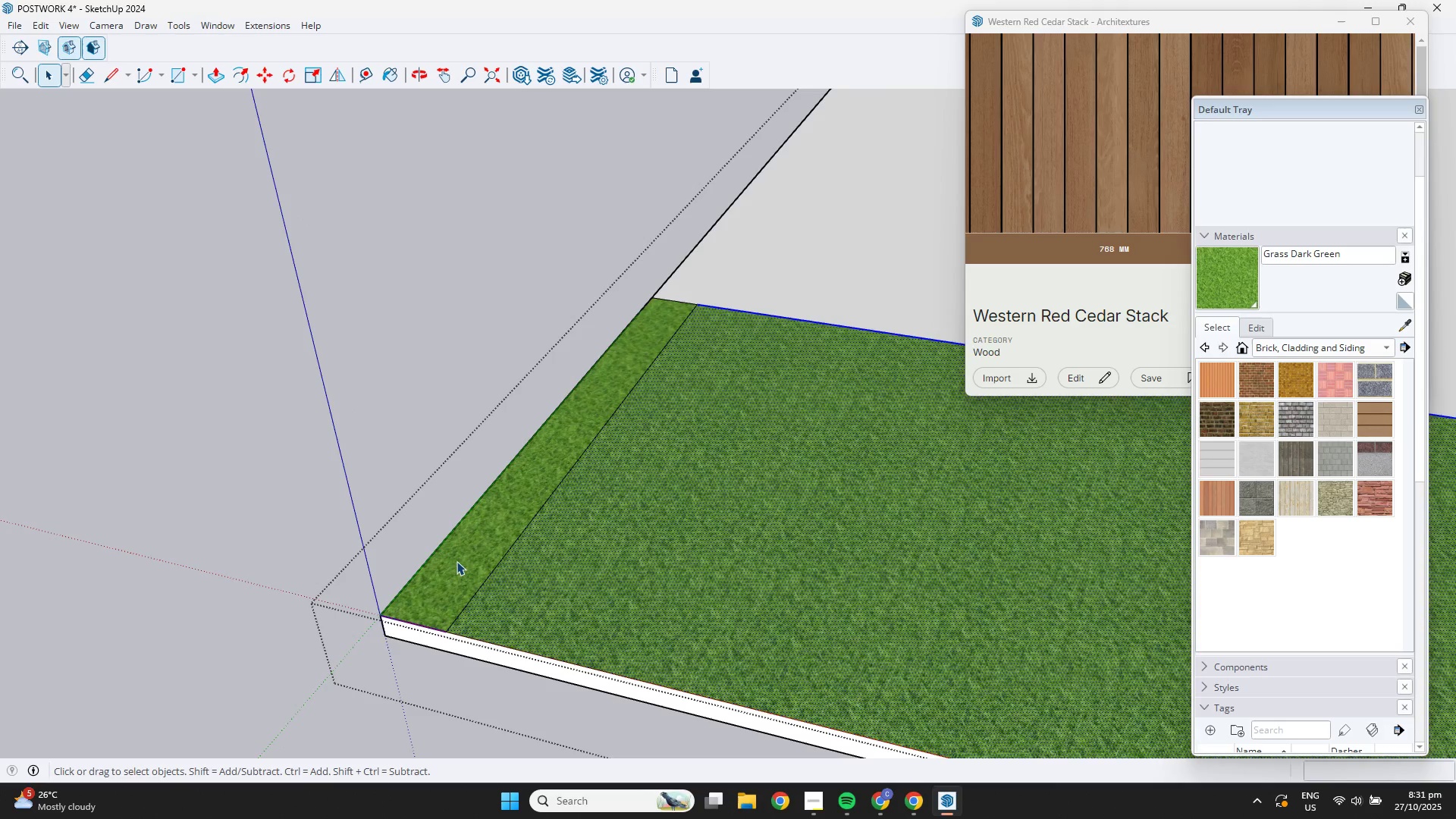 
double_click([457, 561])
 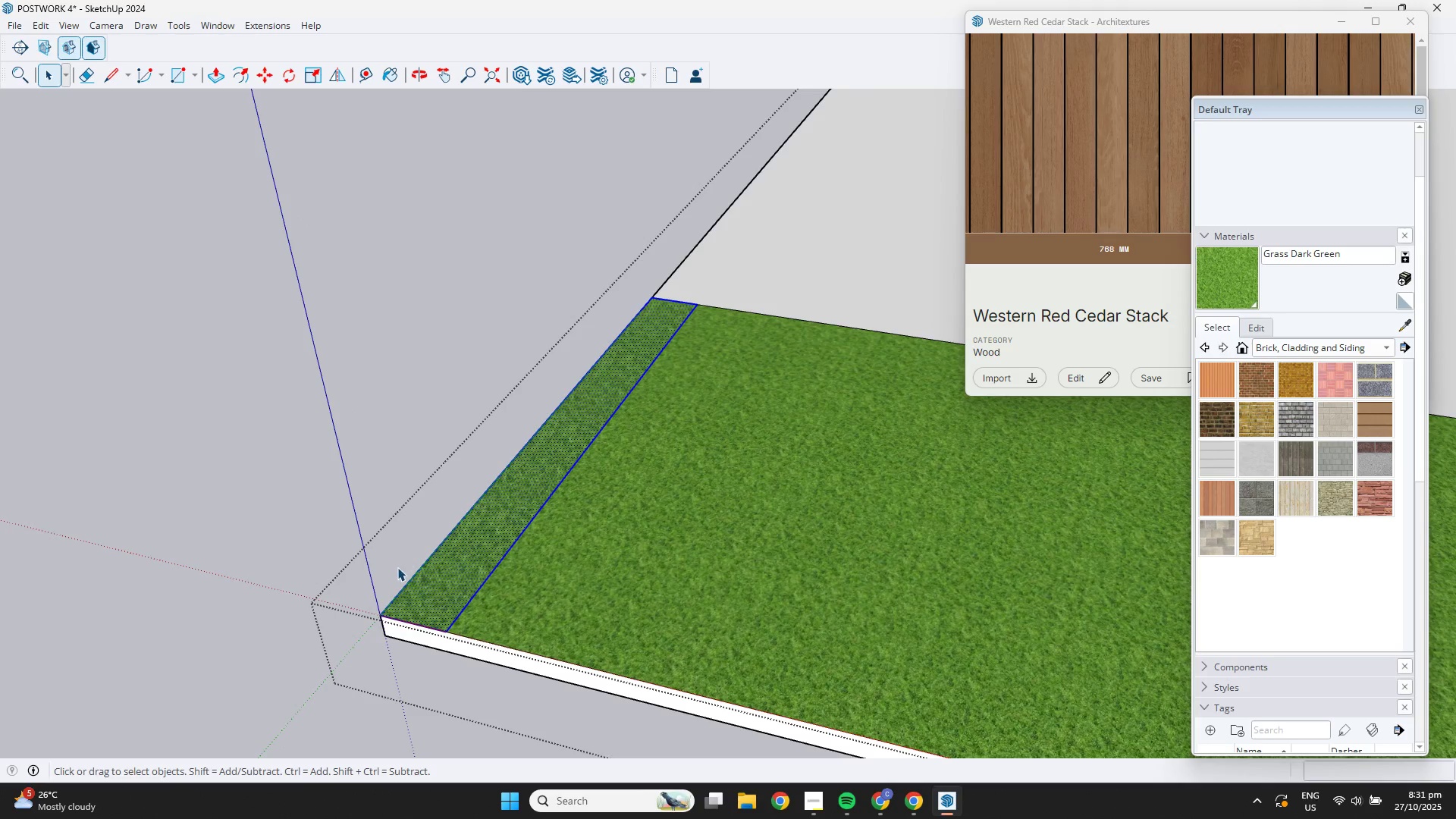 
type(GF)
 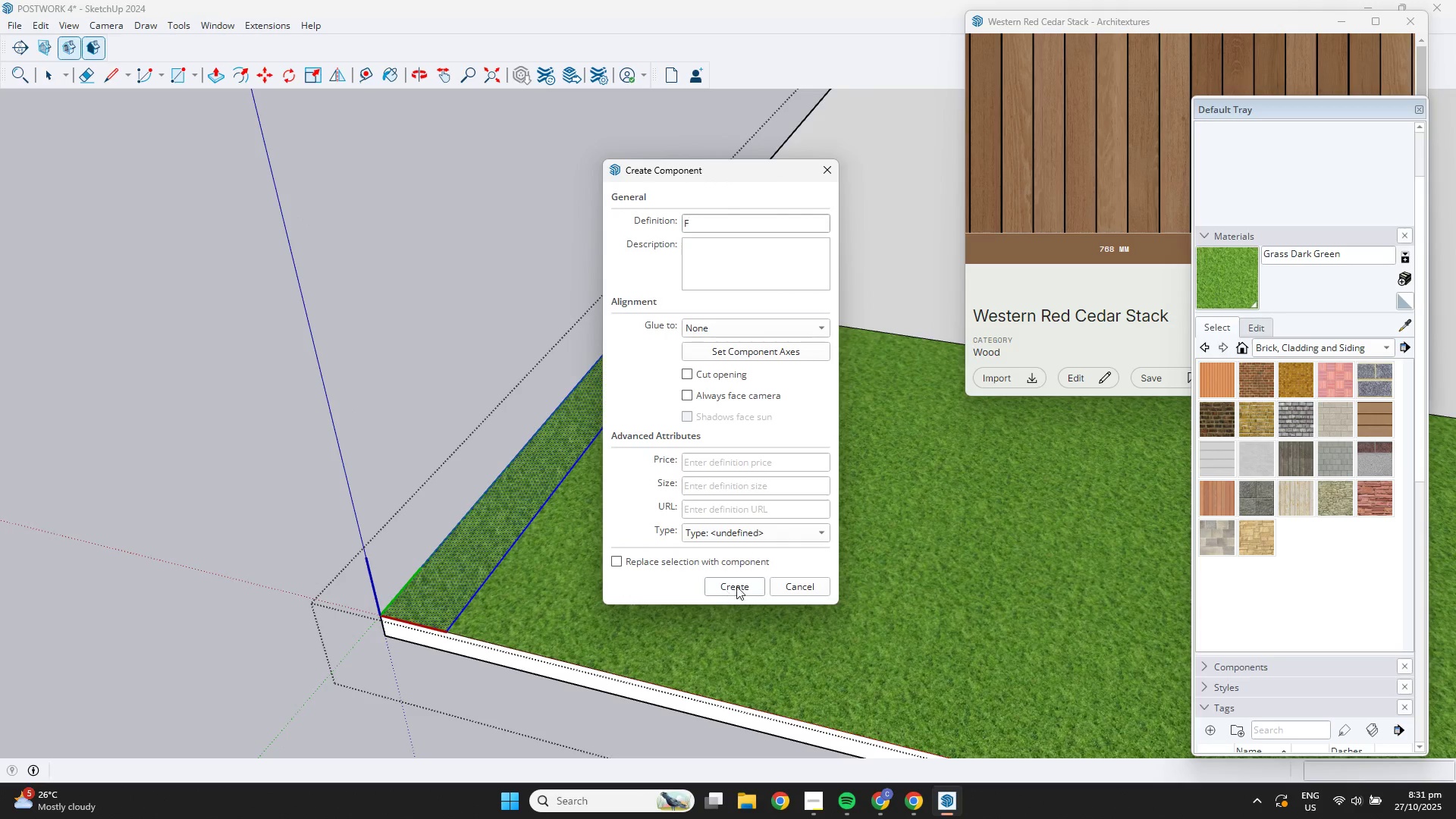 
left_click([780, 579])
 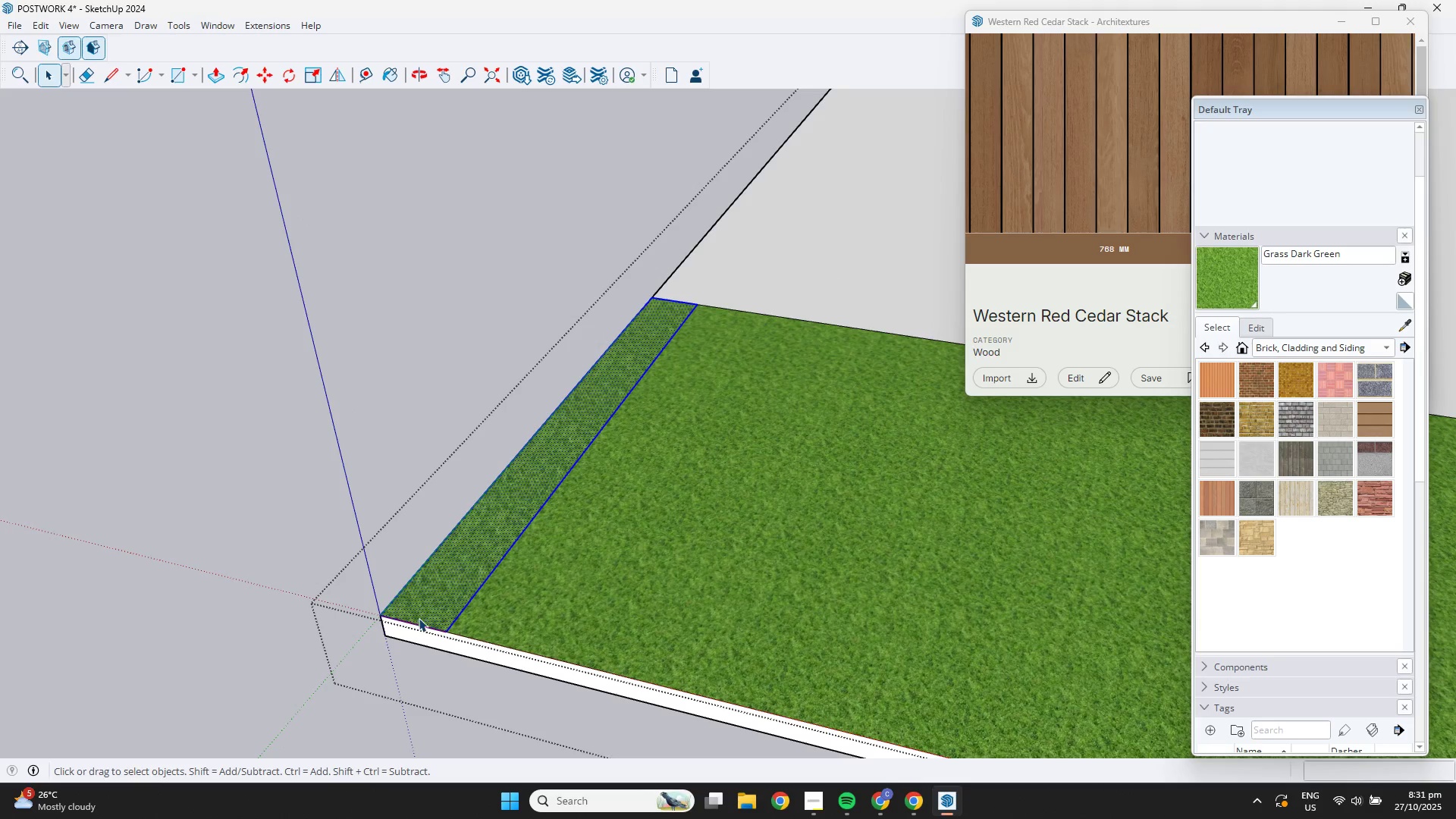 
type(FF )
 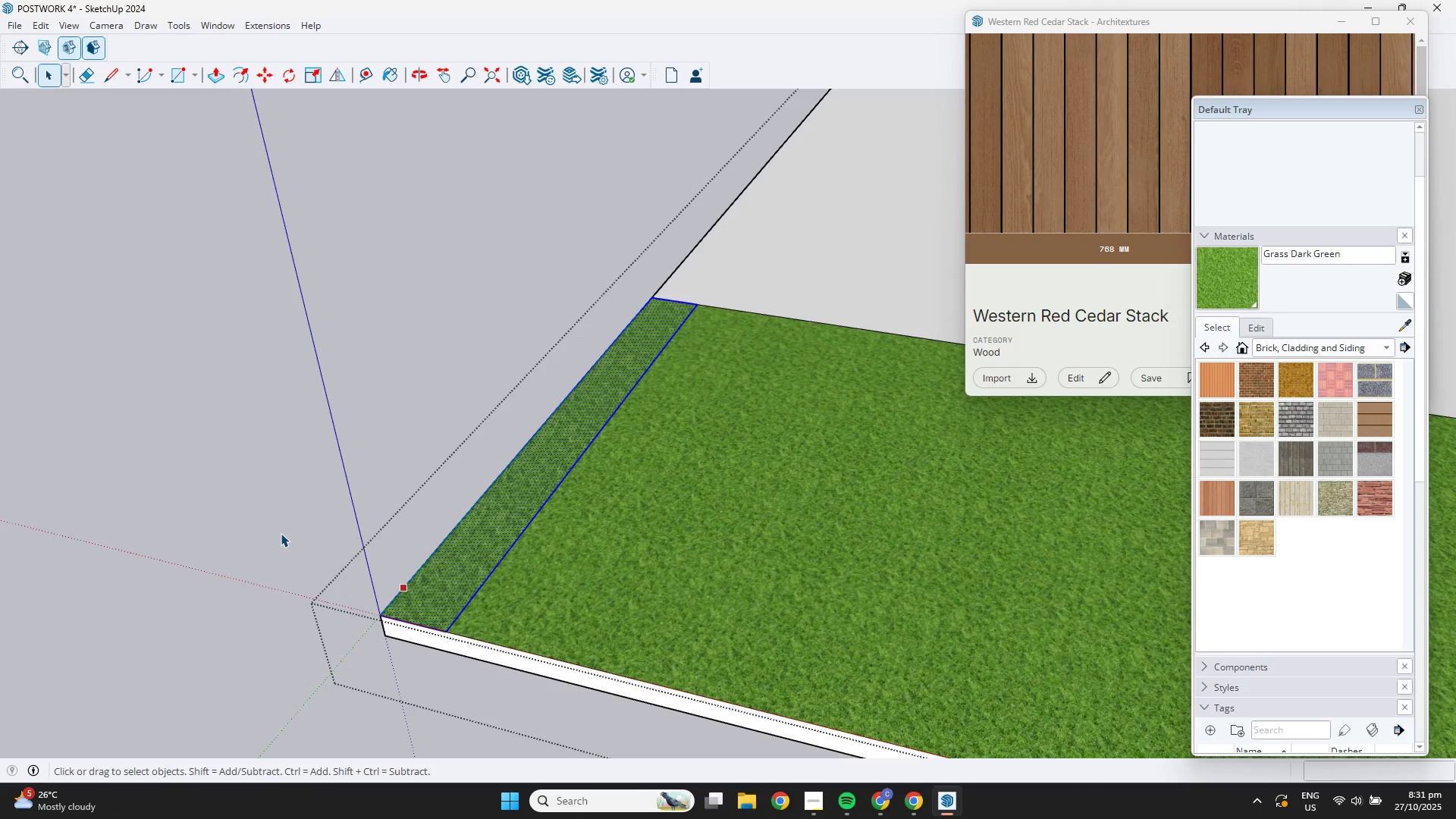 
left_click([281, 533])
 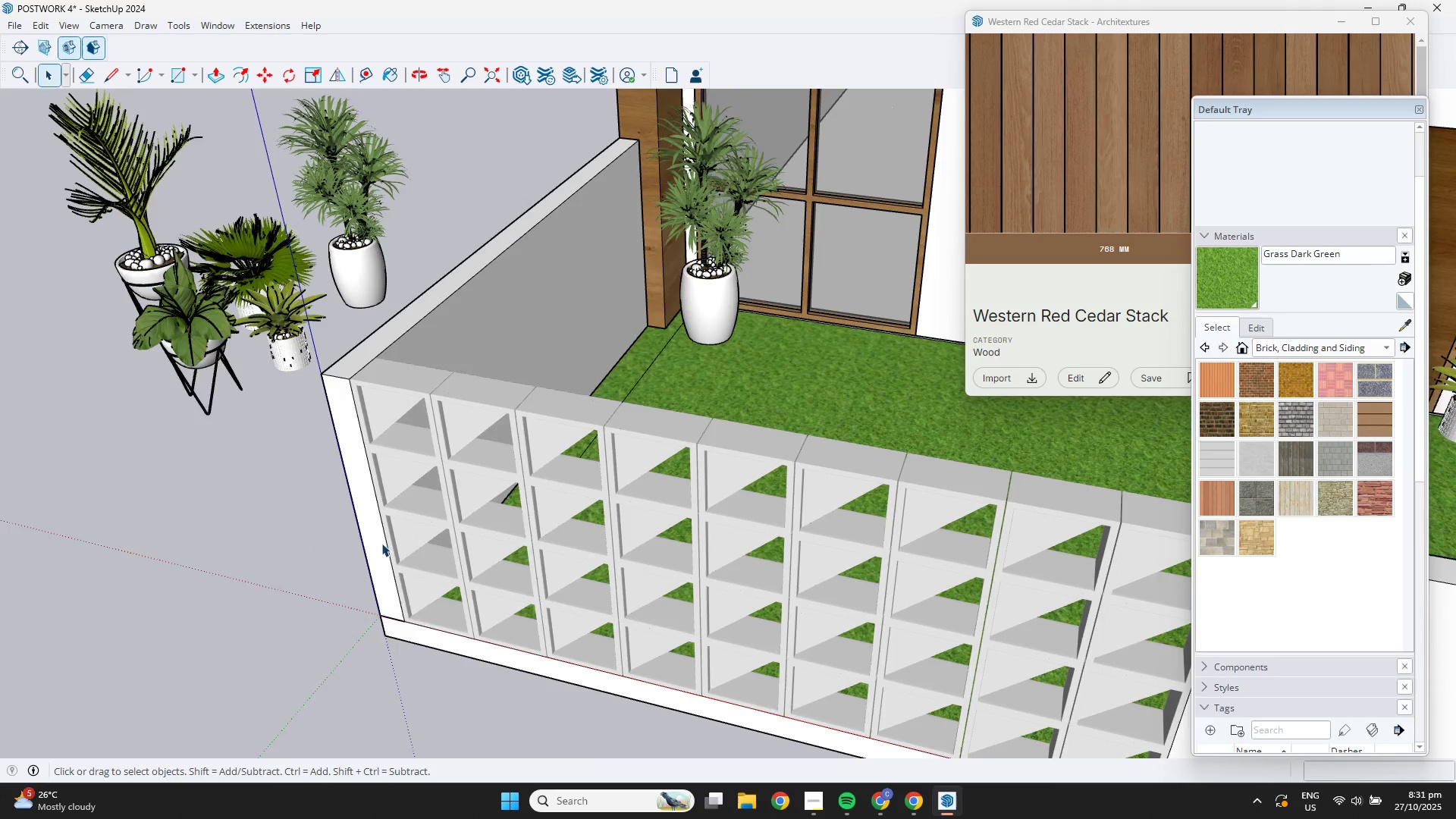 
scroll: coordinate [403, 542], scroll_direction: up, amount: 1.0
 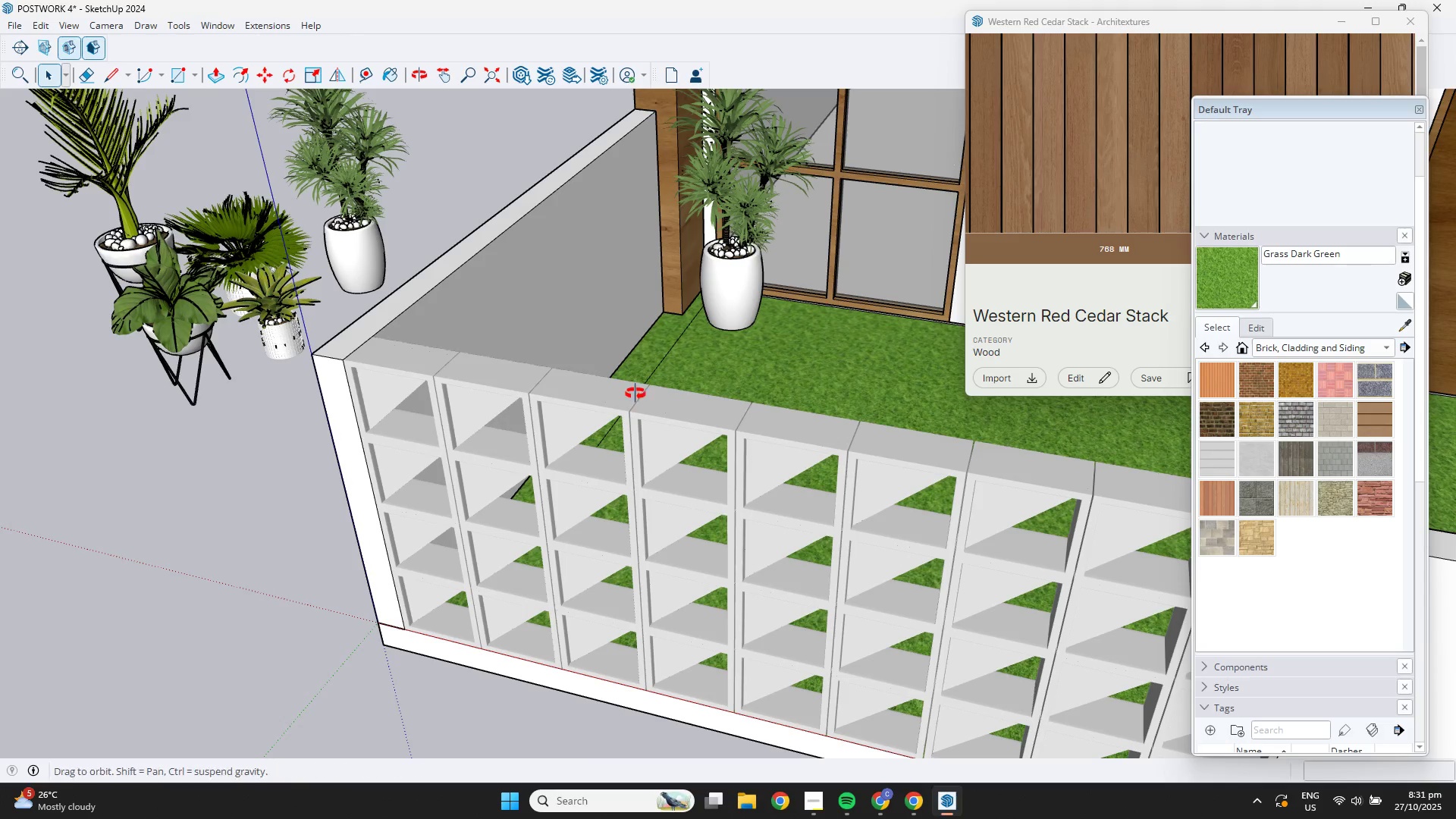 
hold_key(key=ShiftLeft, duration=0.4)
 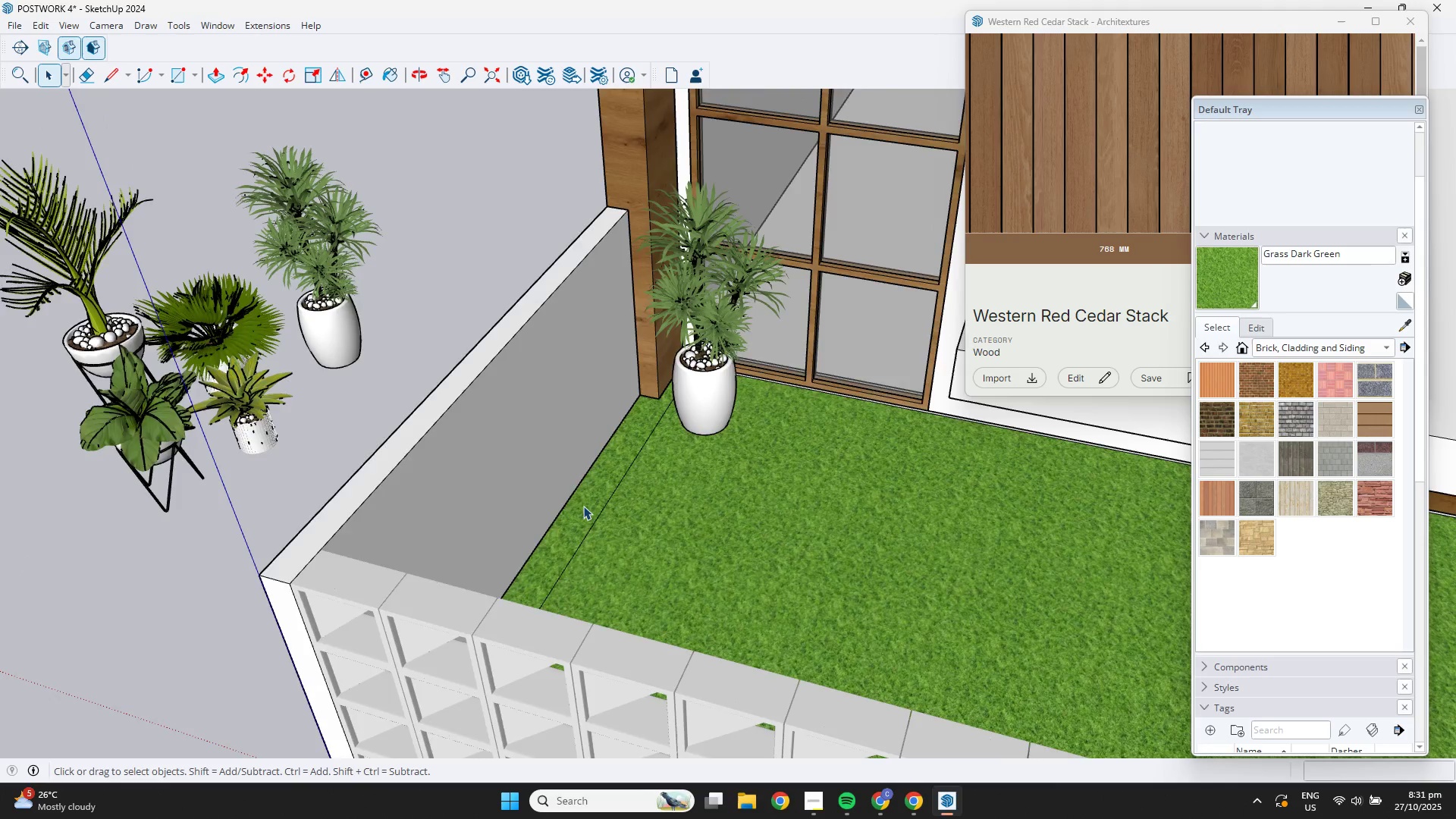 
double_click([583, 506])
 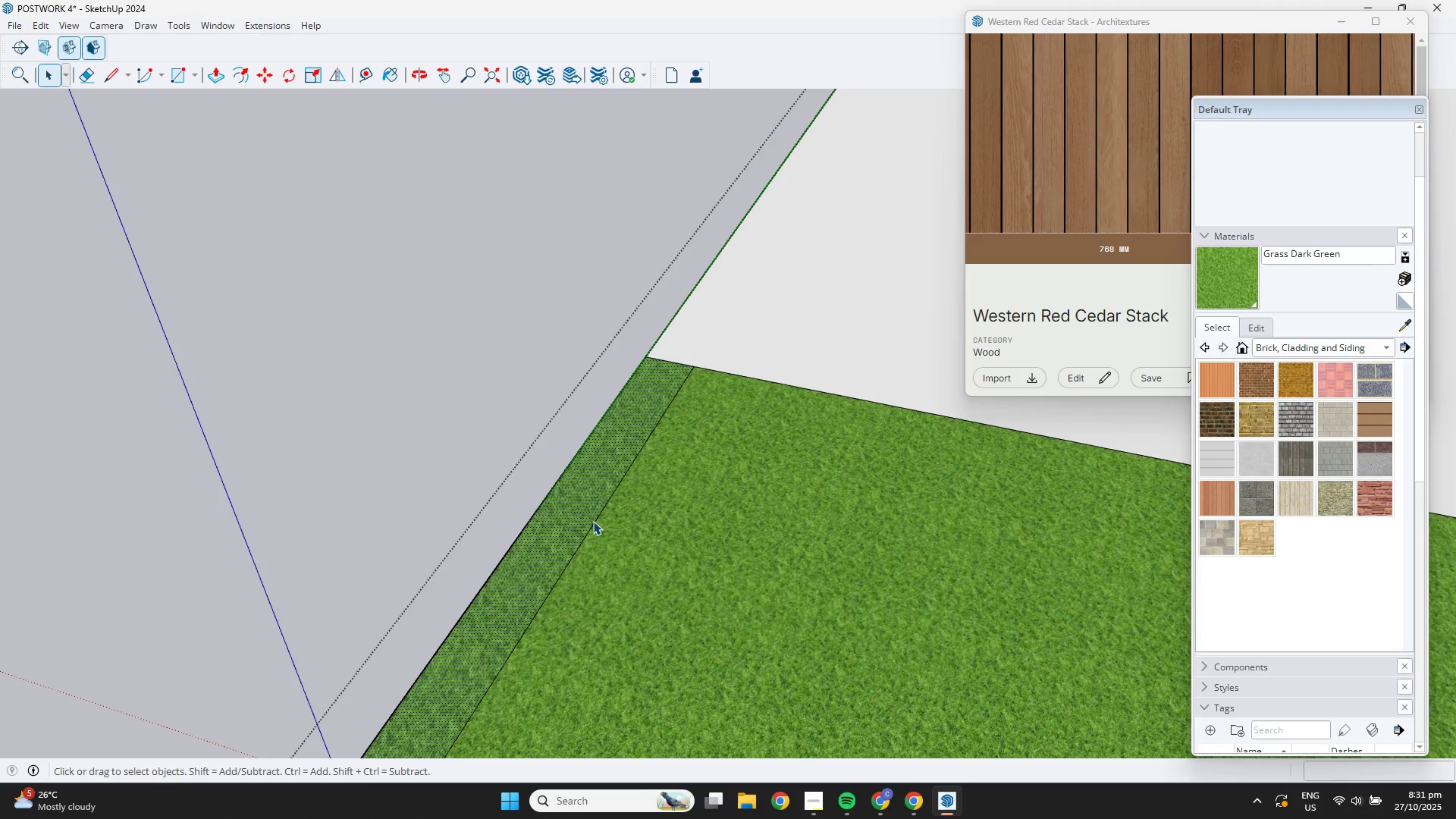 
double_click([593, 521])
 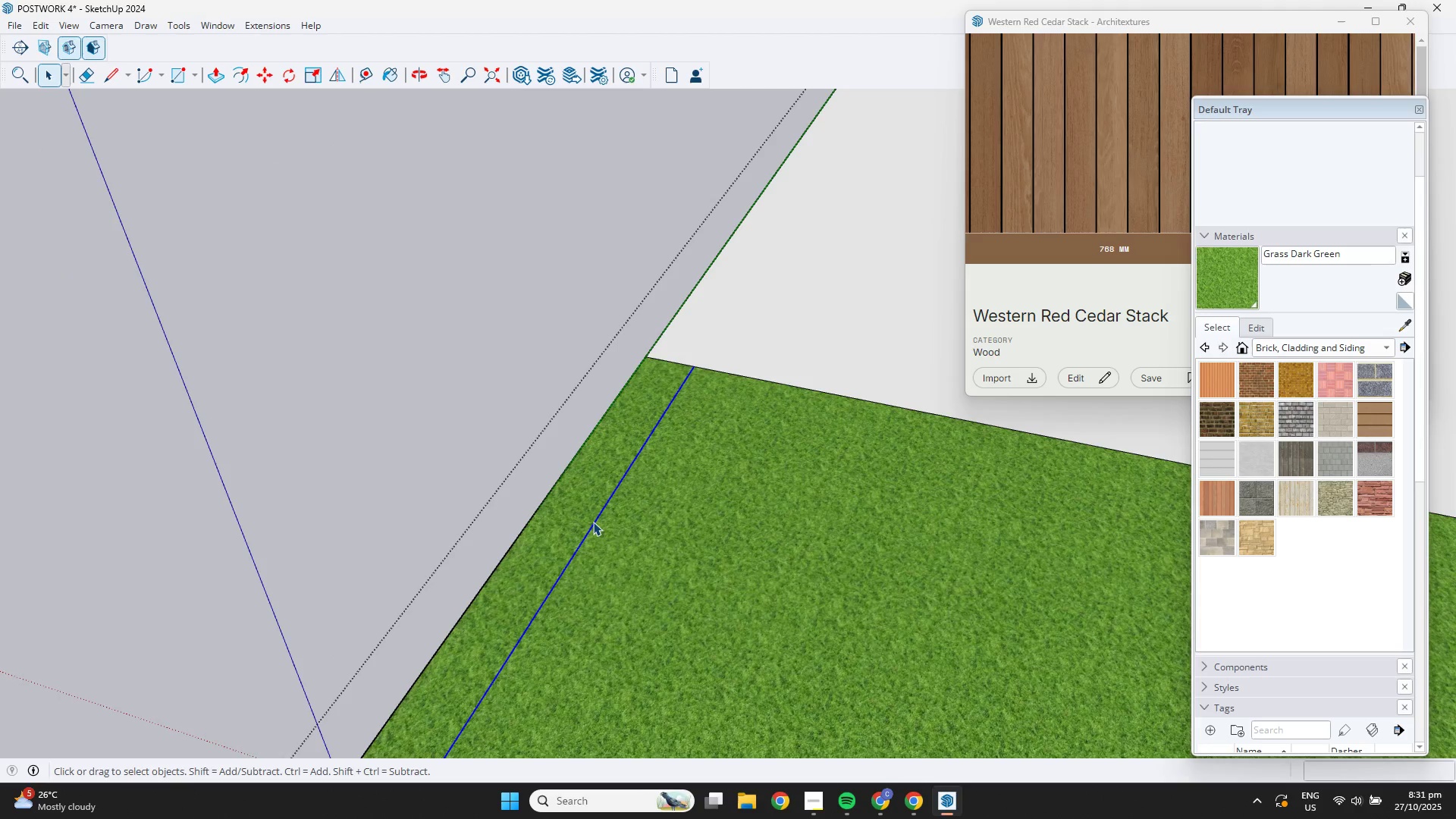 
scroll: coordinate [593, 522], scroll_direction: down, amount: 2.0
 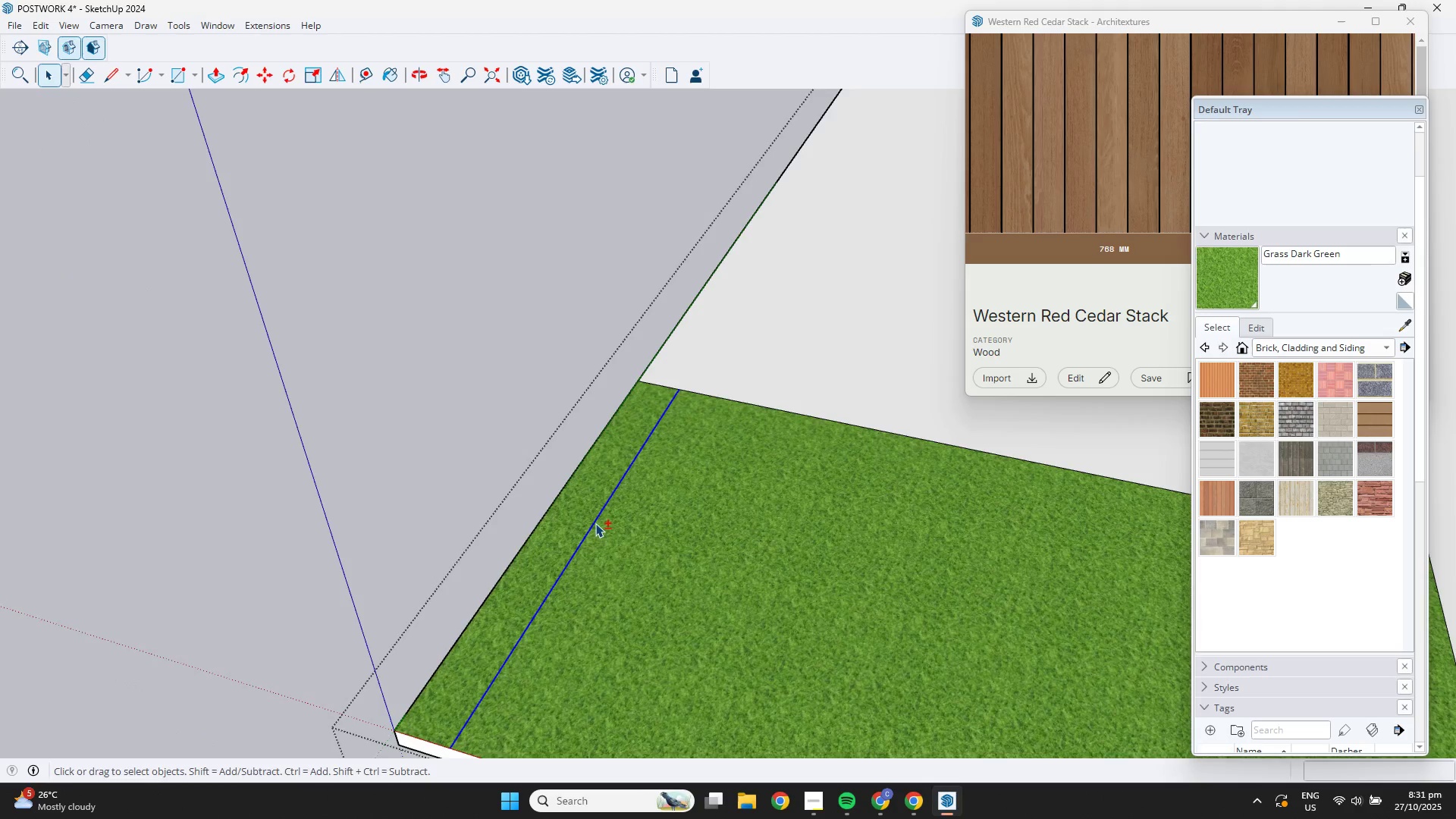 
hold_key(key=ShiftLeft, duration=0.42)
 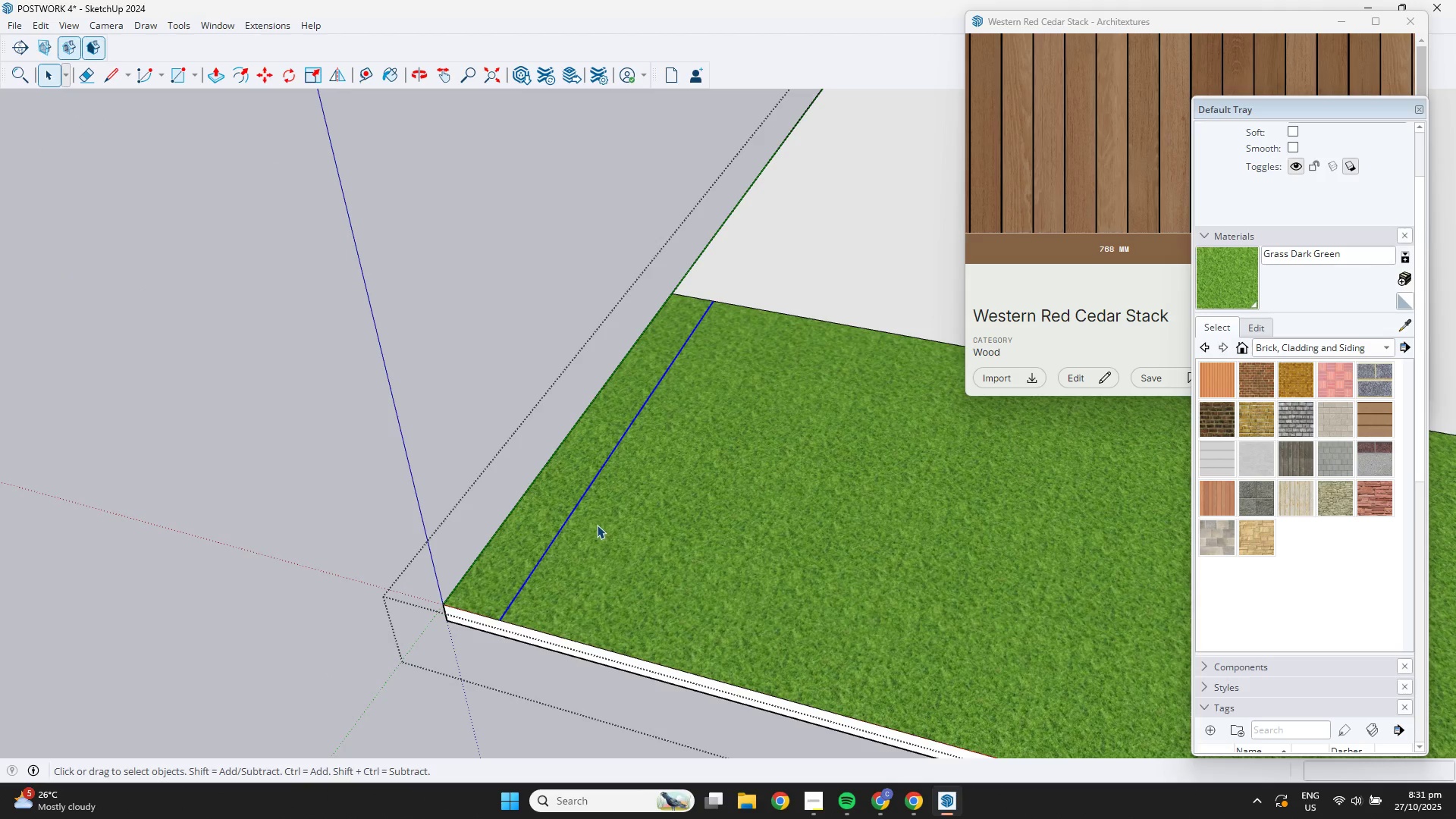 
key(M)
 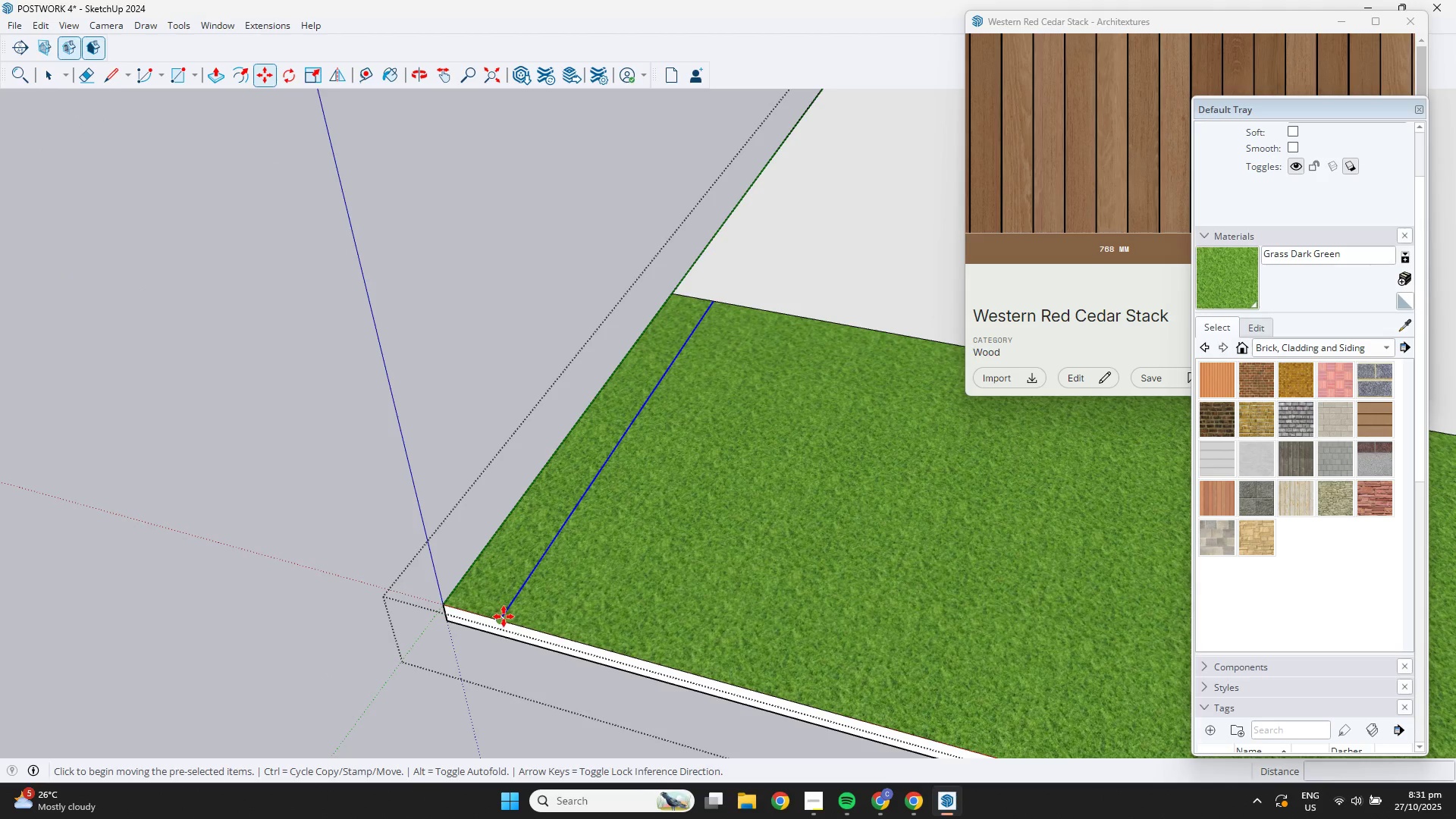 
left_click([504, 617])
 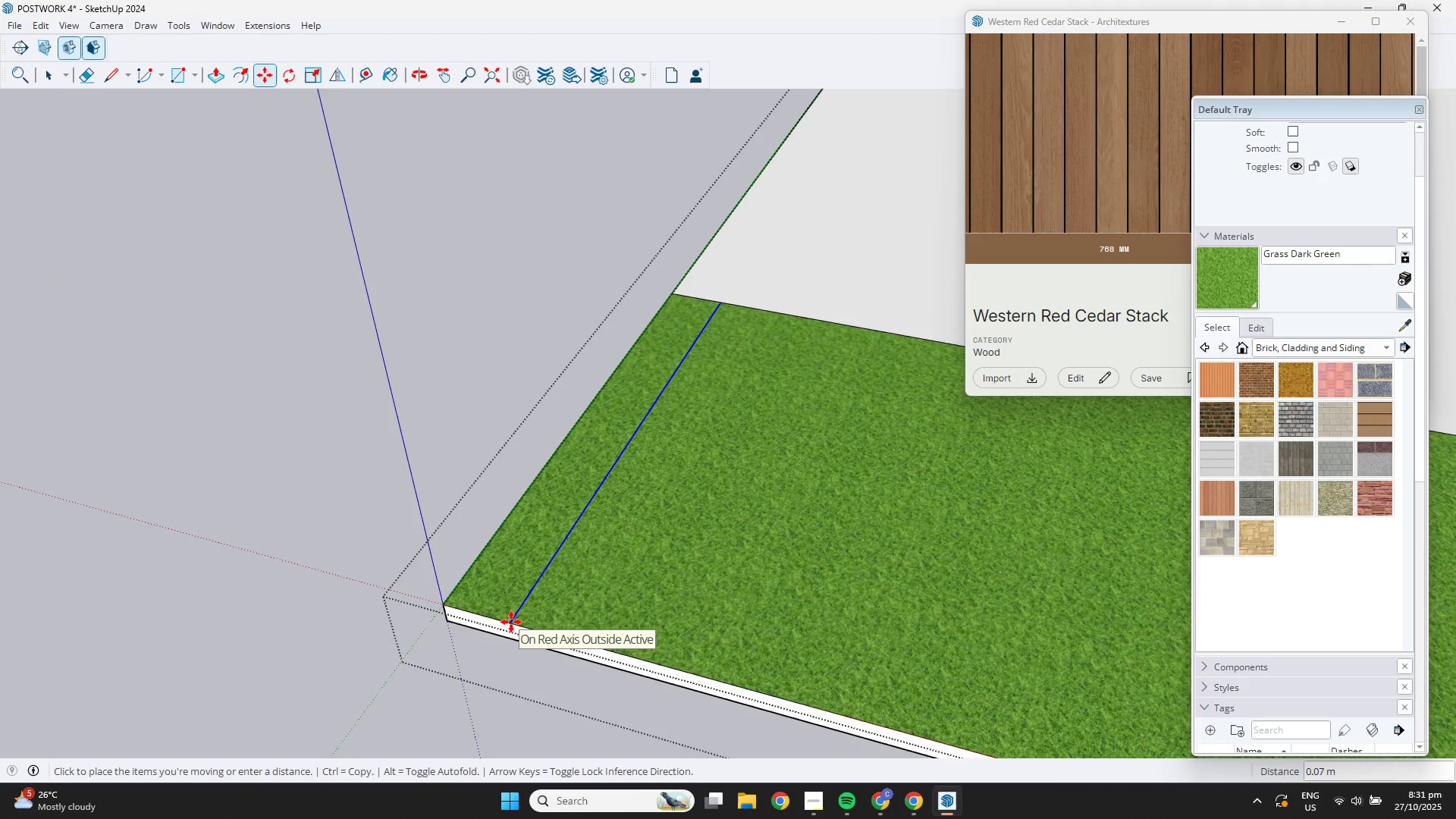 
key(NumpadDecimal)
 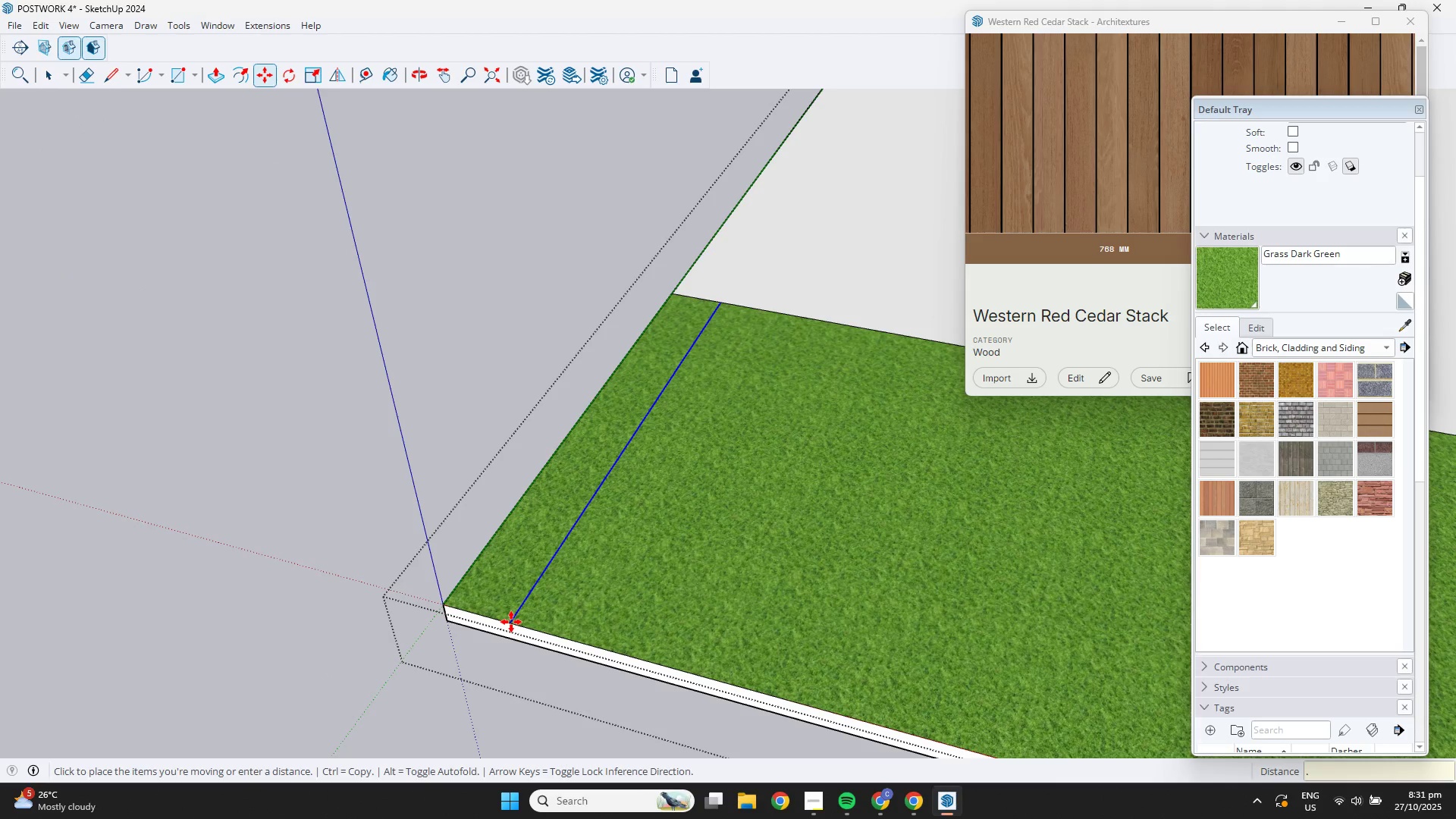 
key(Numpad2)
 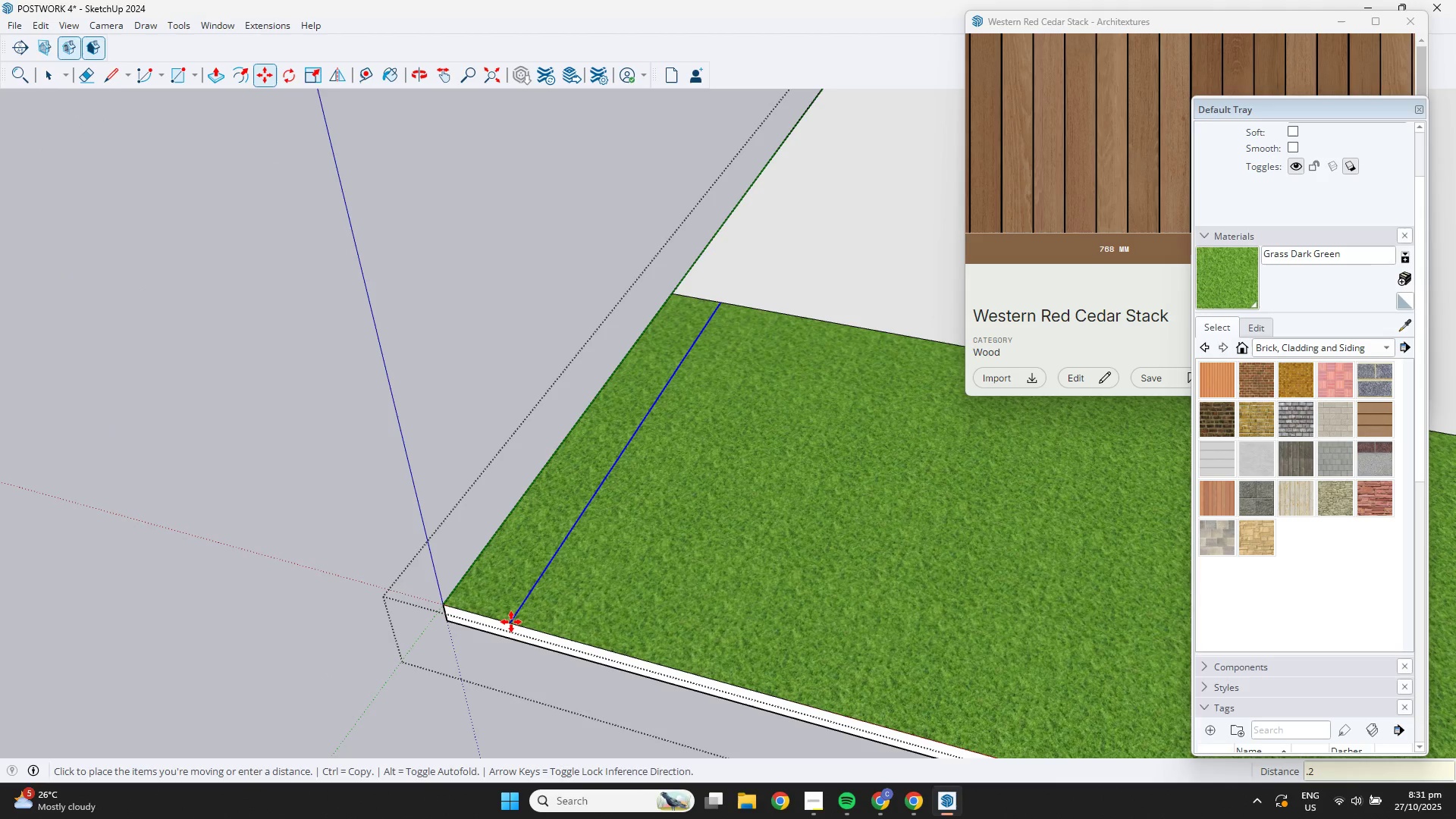 
key(NumpadEnter)
 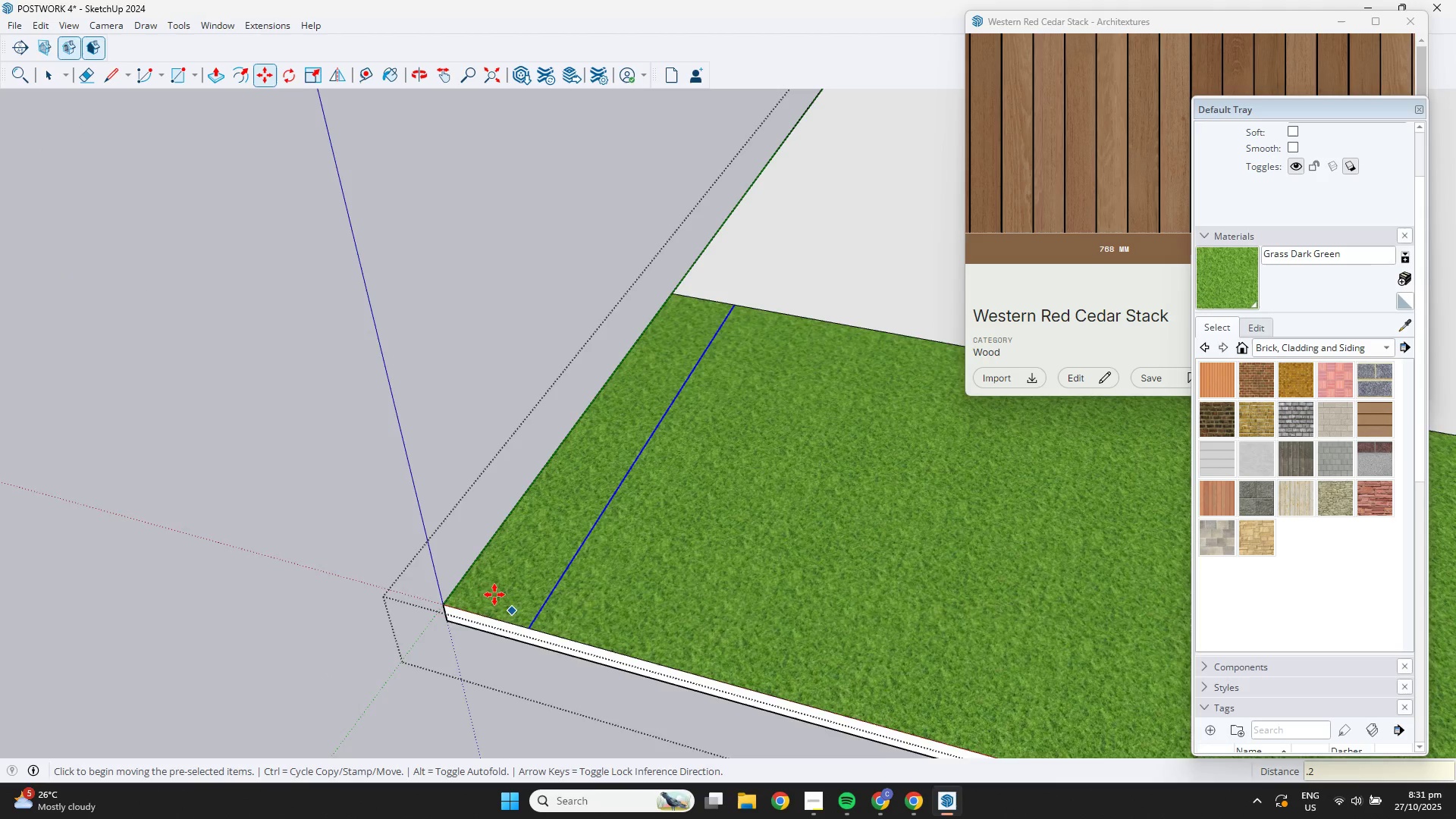 
scroll: coordinate [446, 566], scroll_direction: down, amount: 3.0
 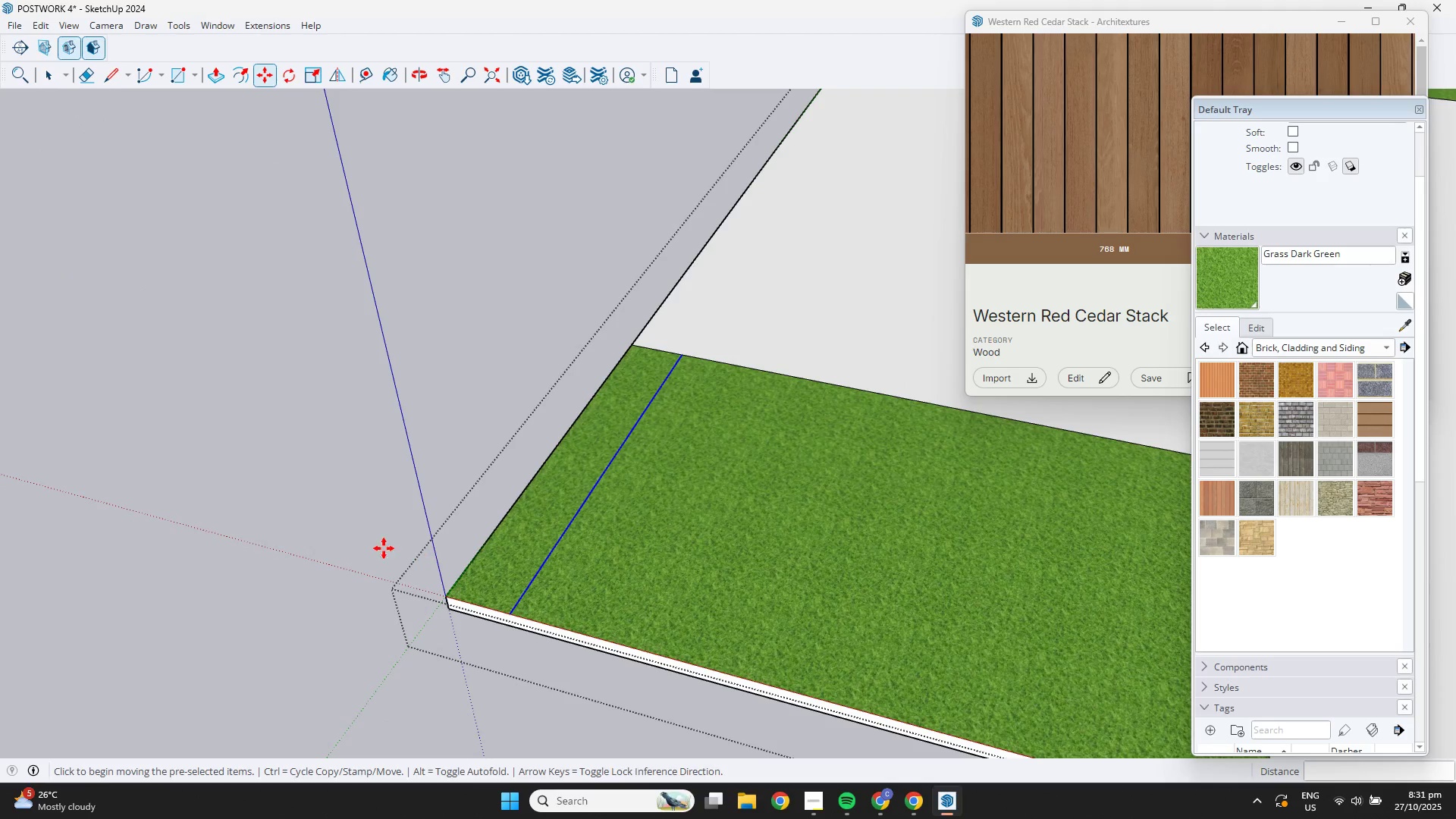 
key(Space)
 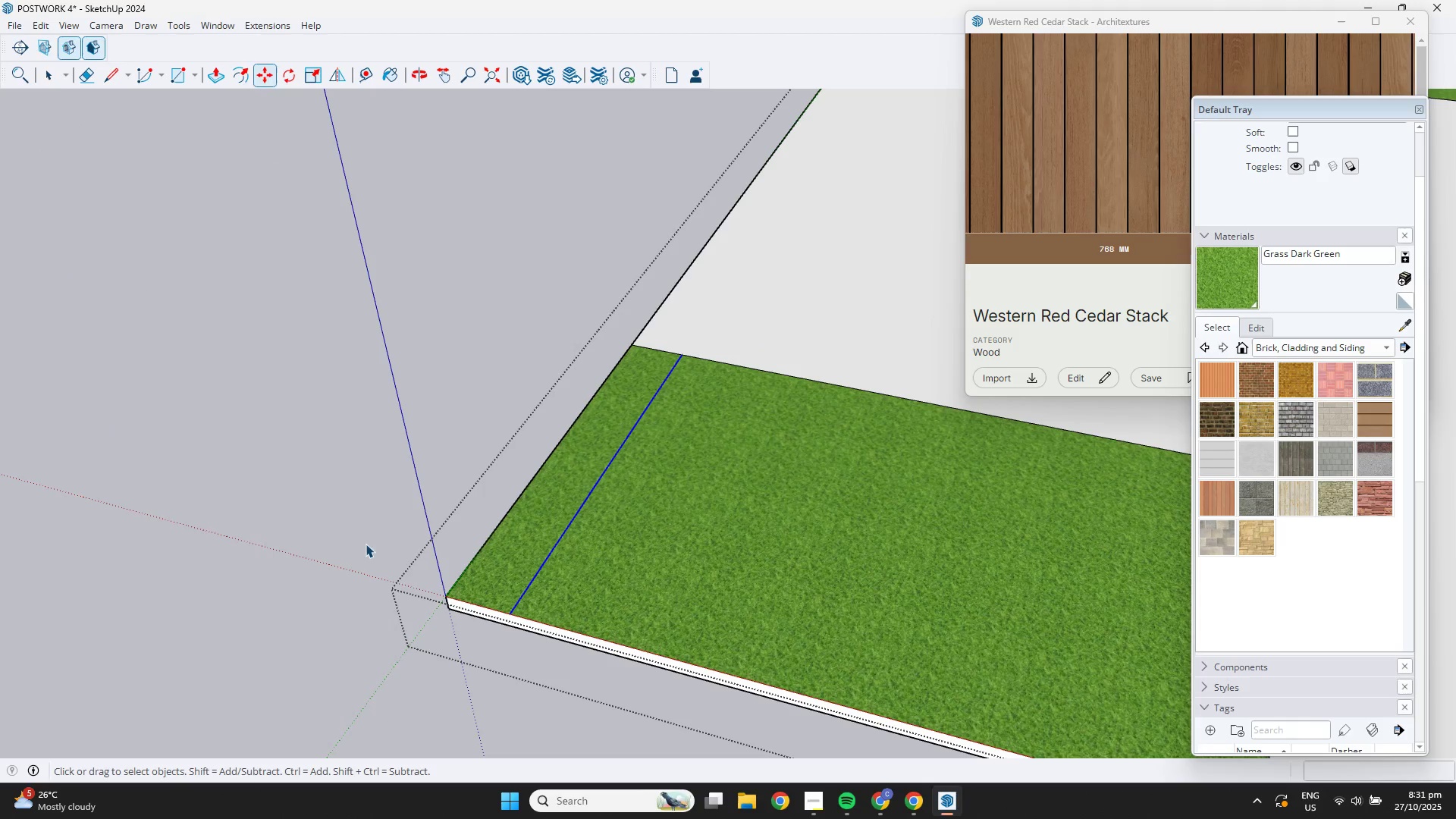 
key(V)
 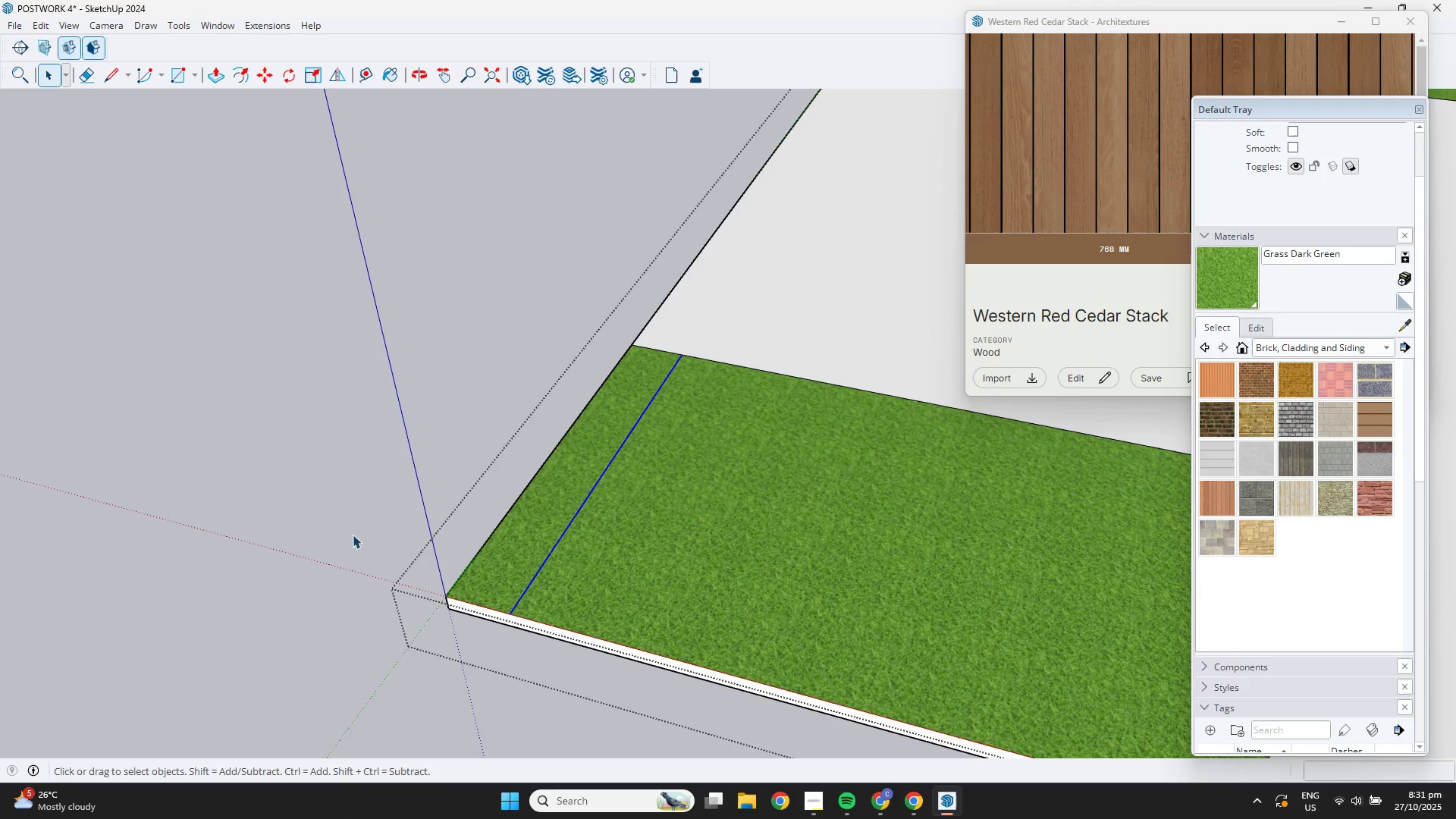 
key(Space)
 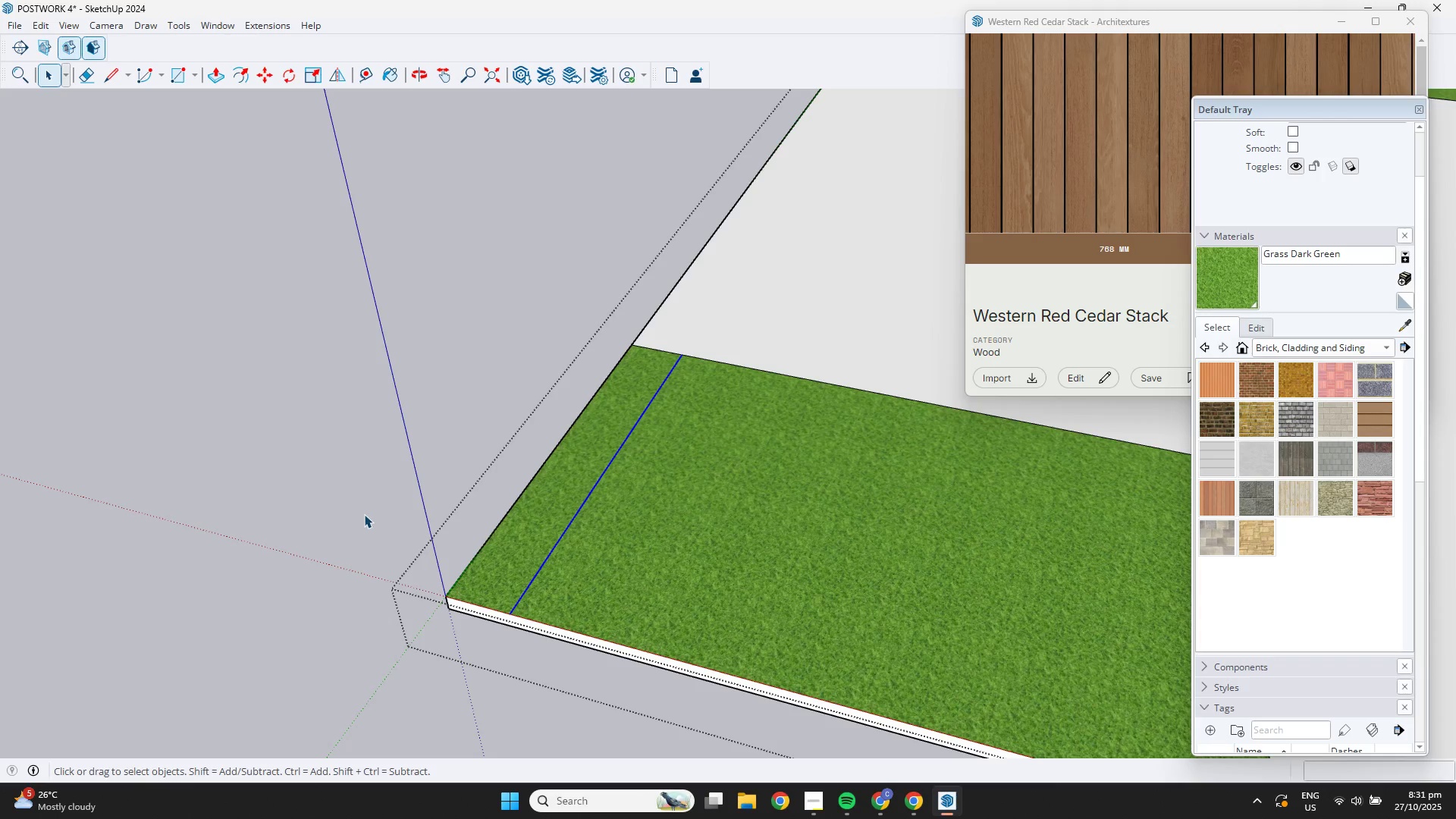 
left_click([364, 514])
 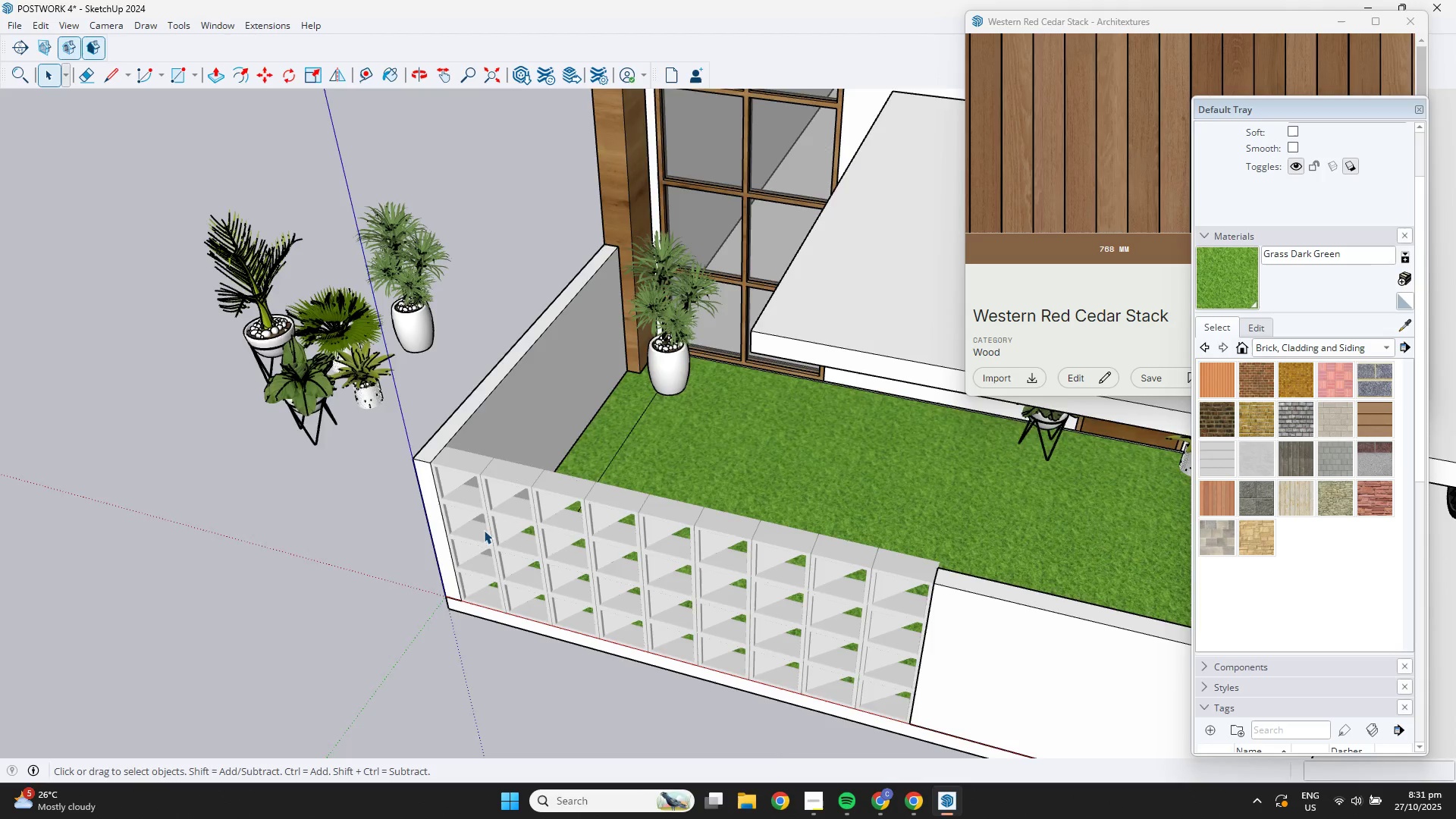 
scroll: coordinate [654, 406], scroll_direction: none, amount: 0.0
 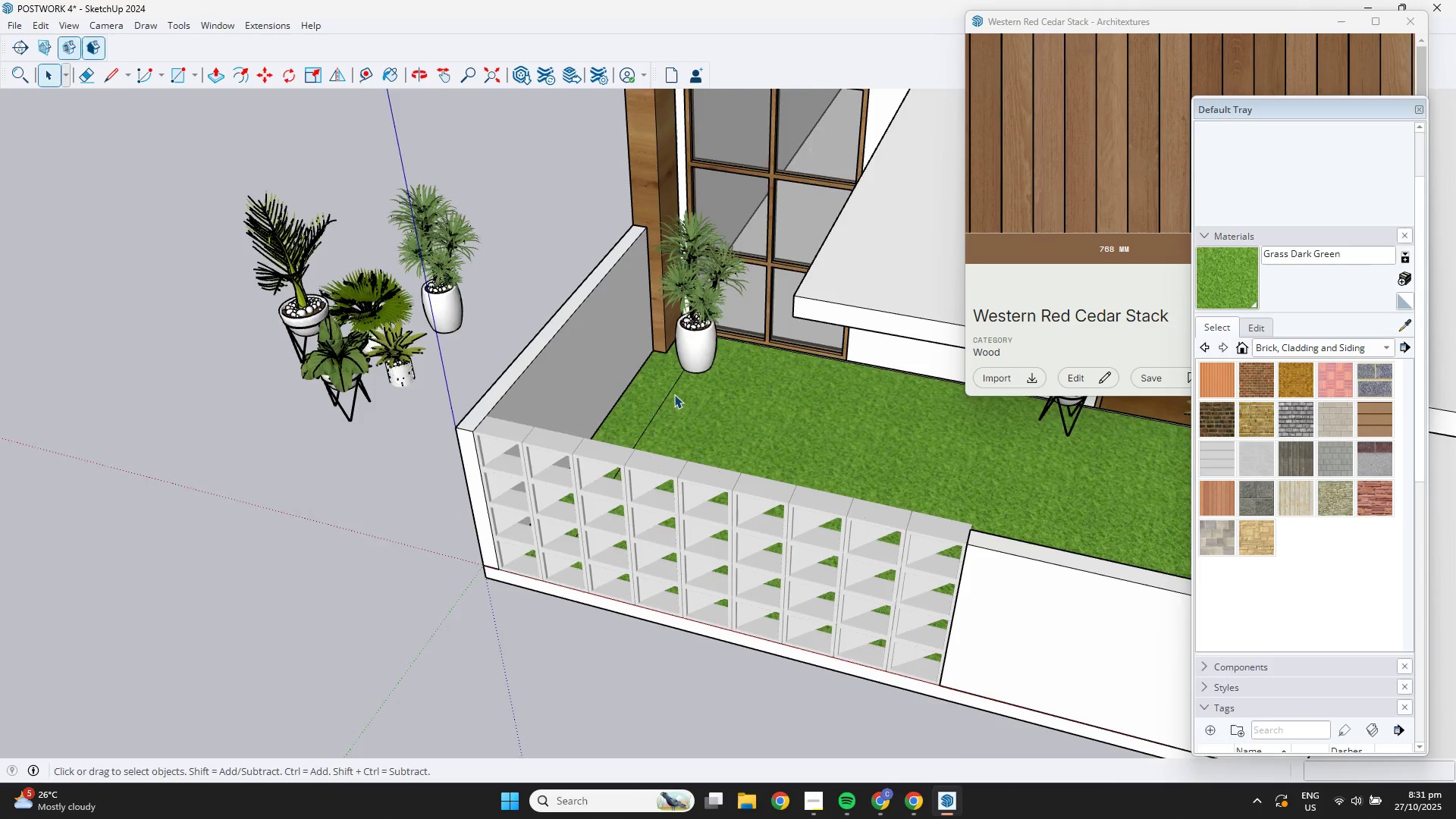 
key(Shift+ShiftLeft)
 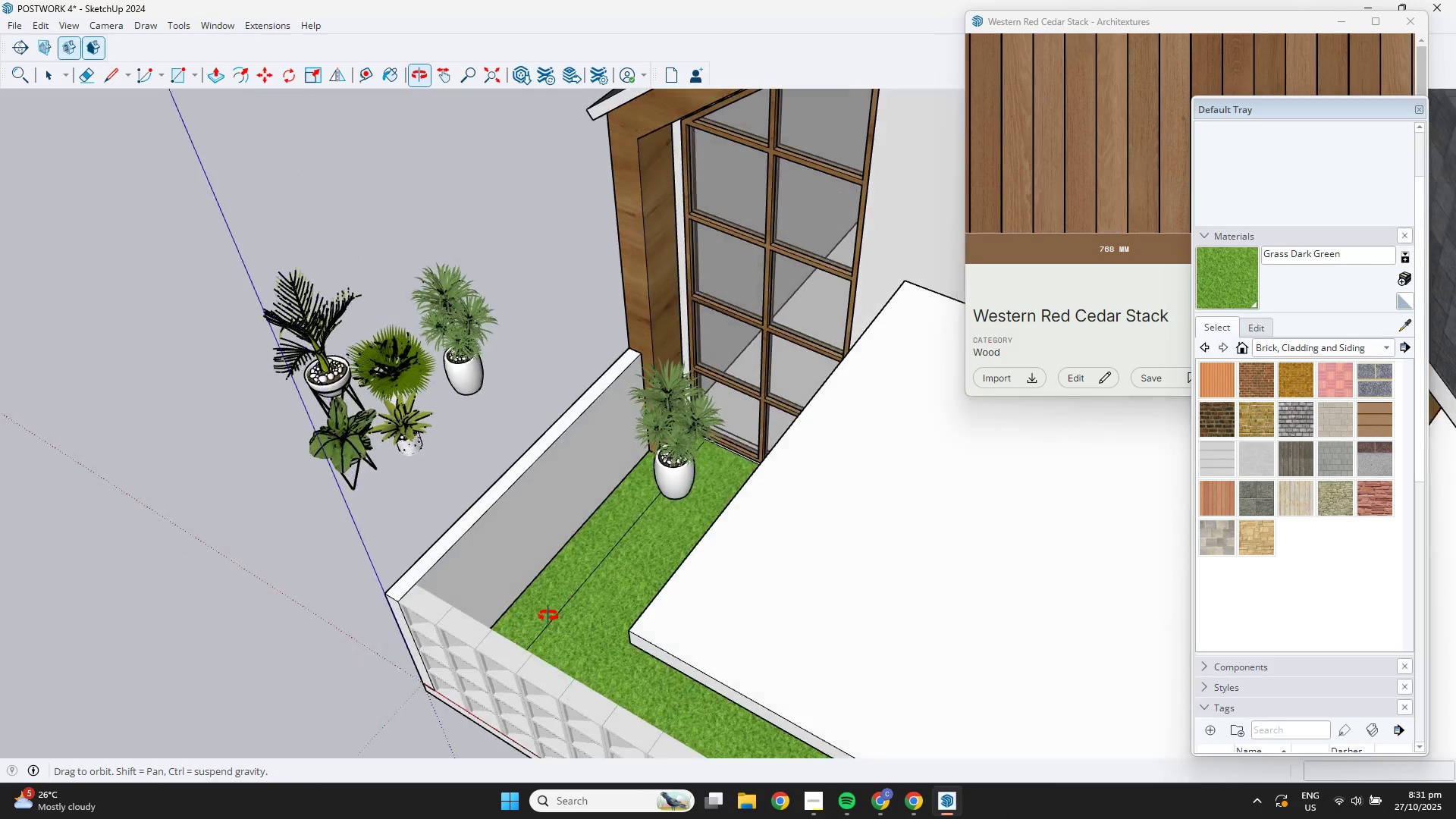 
scroll: coordinate [545, 598], scroll_direction: up, amount: 4.0
 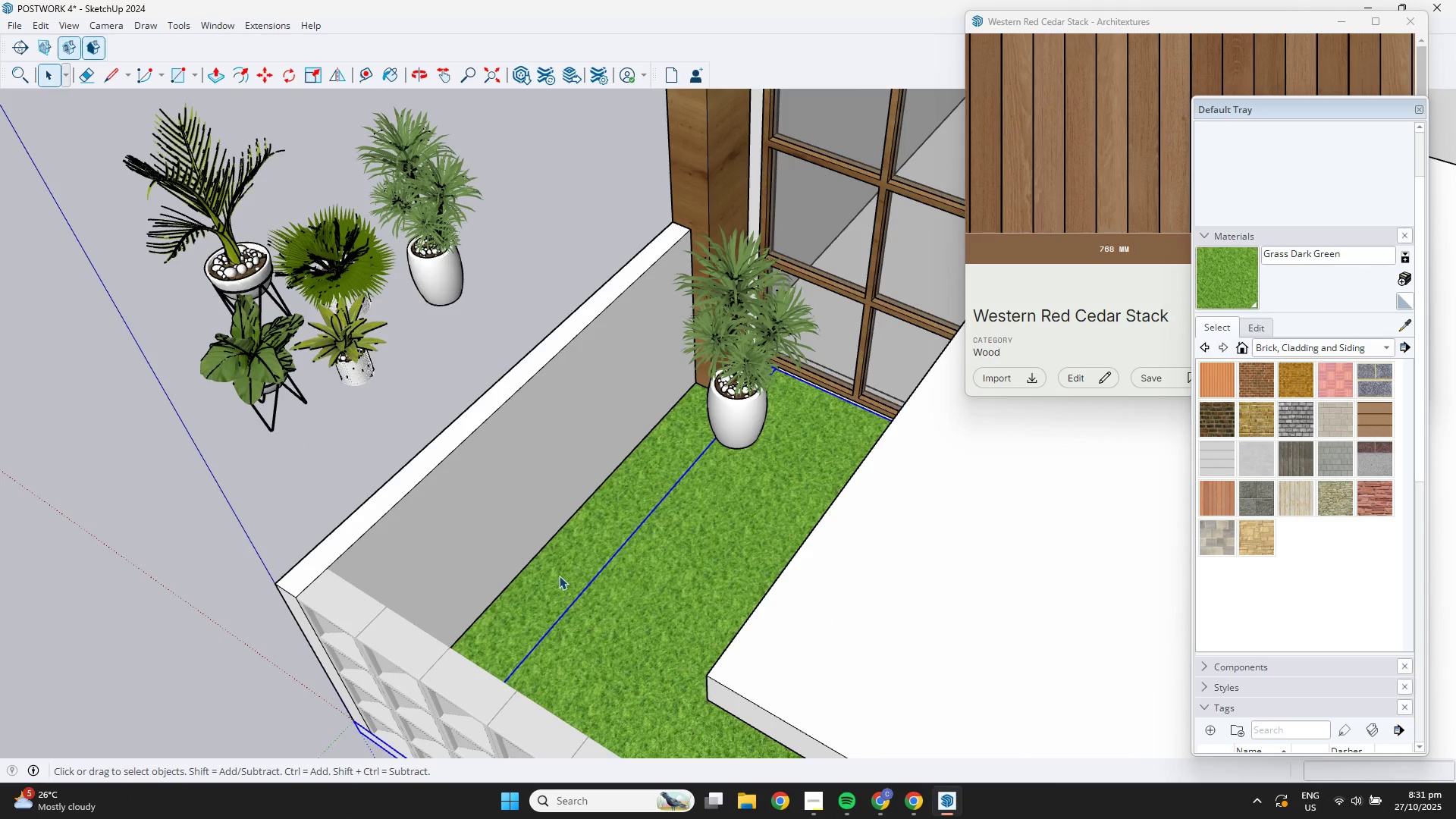 
double_click([559, 576])
 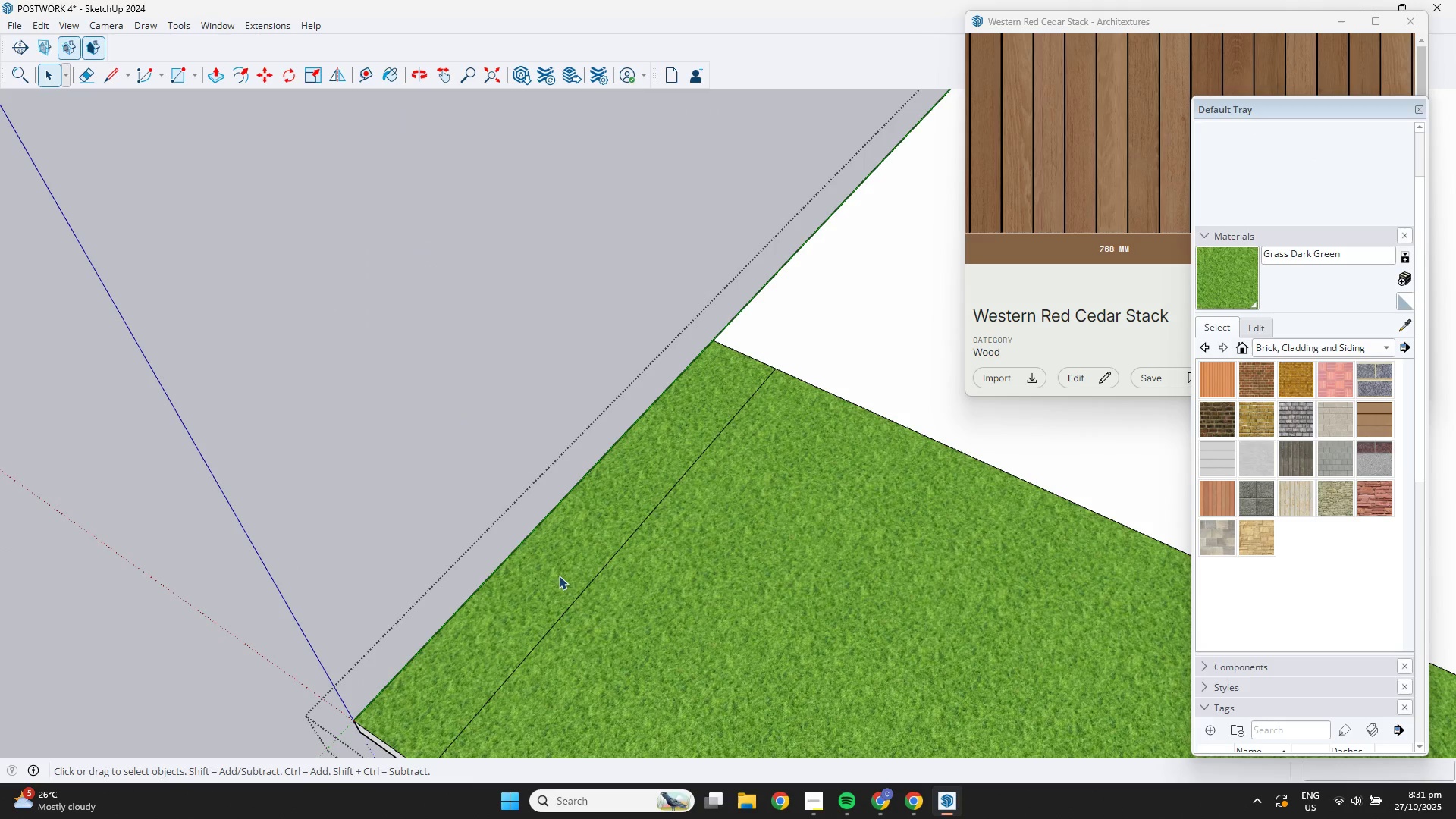 
triple_click([559, 576])
 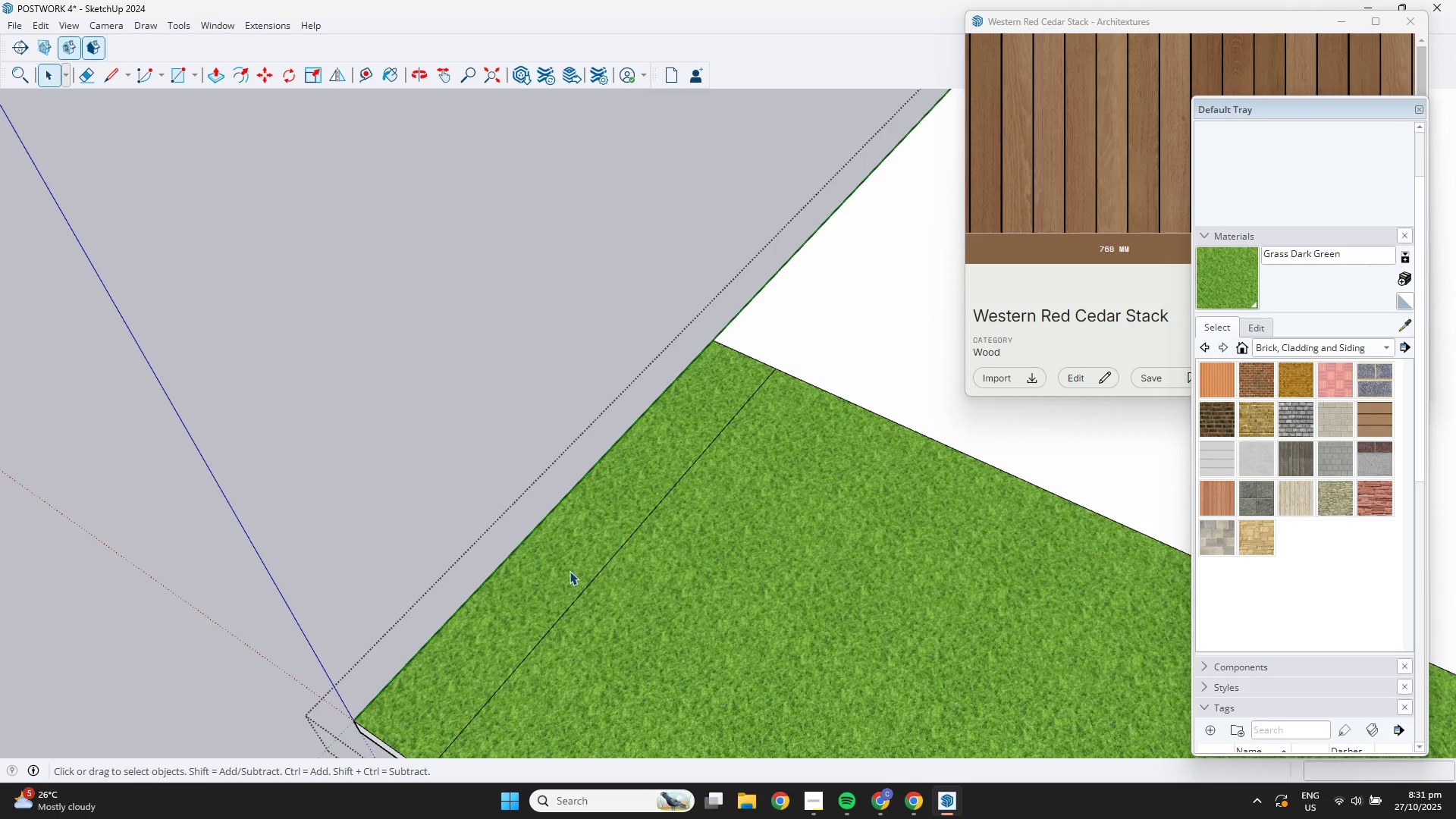 
triple_click([570, 571])
 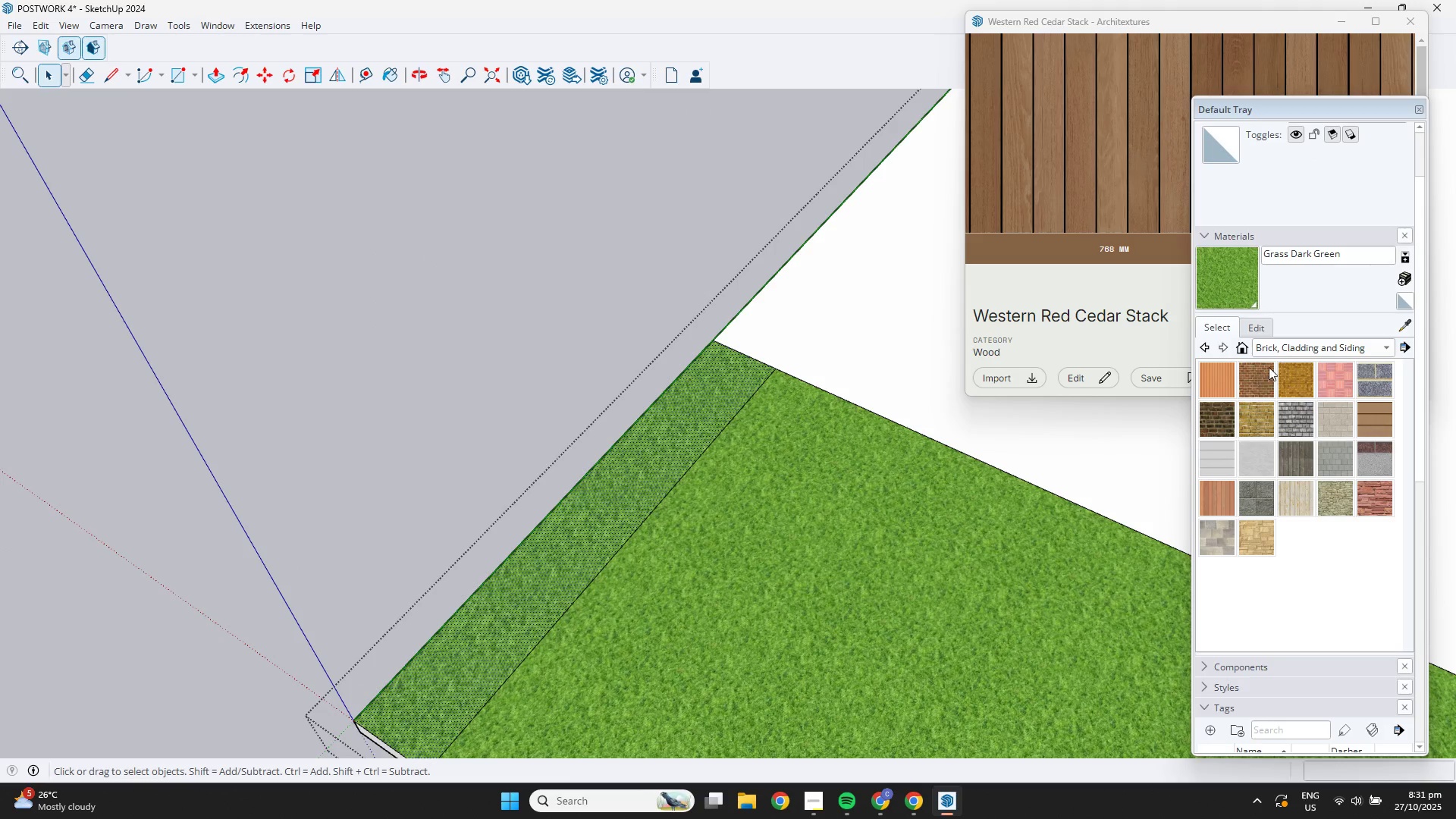 
scroll: coordinate [1356, 402], scroll_direction: up, amount: 5.0
 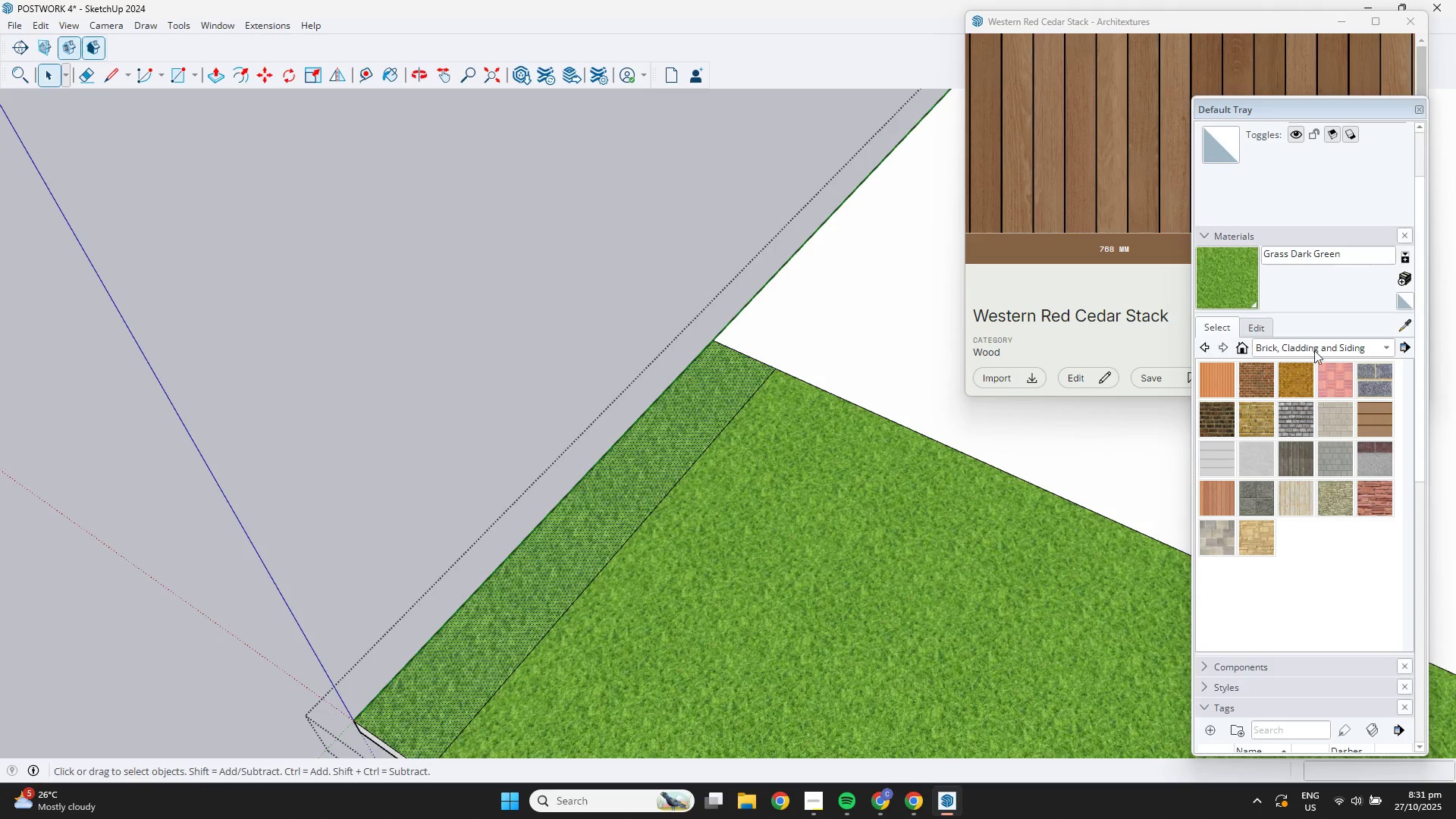 
left_click([1313, 350])
 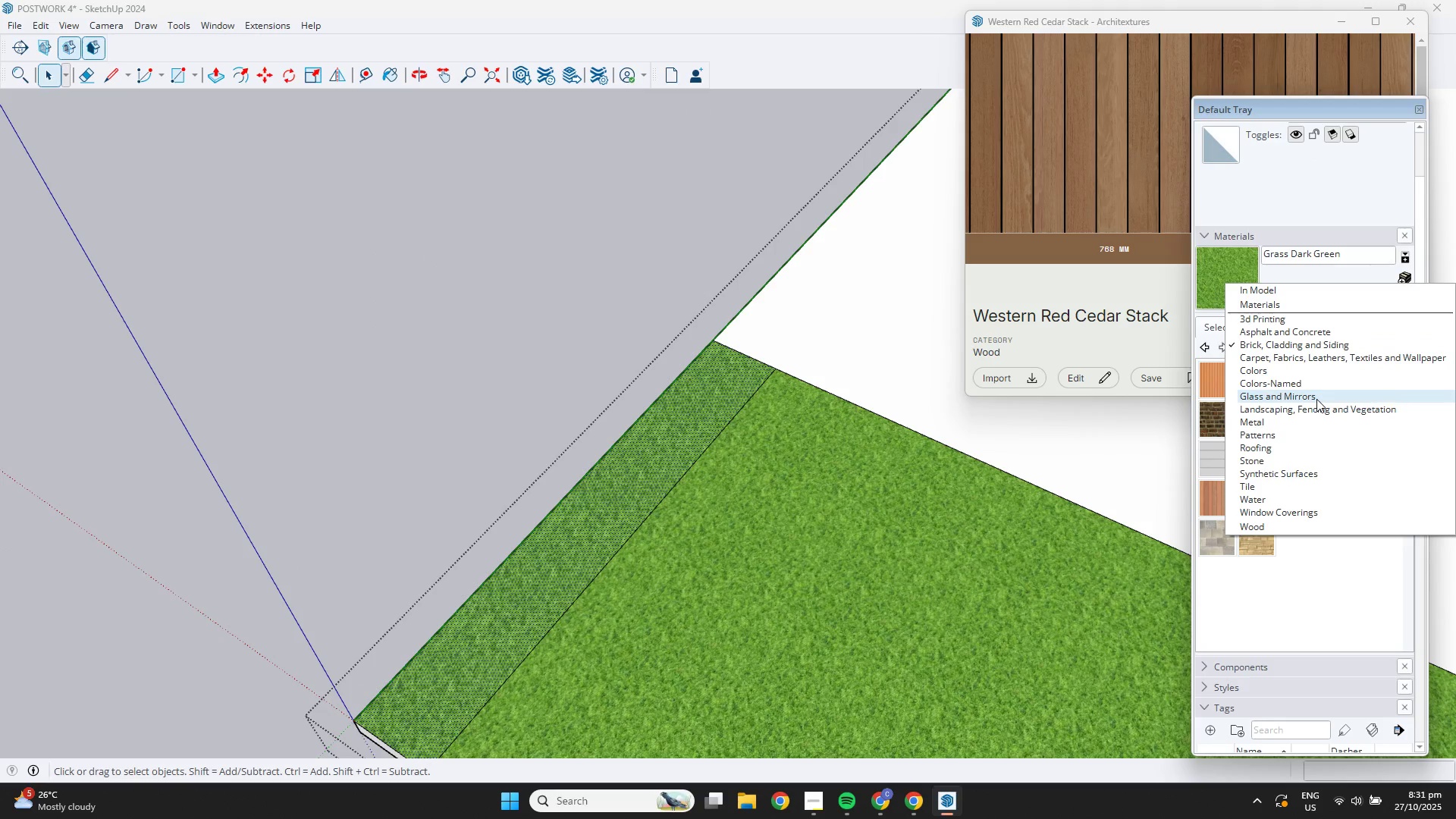 
left_click([1315, 406])
 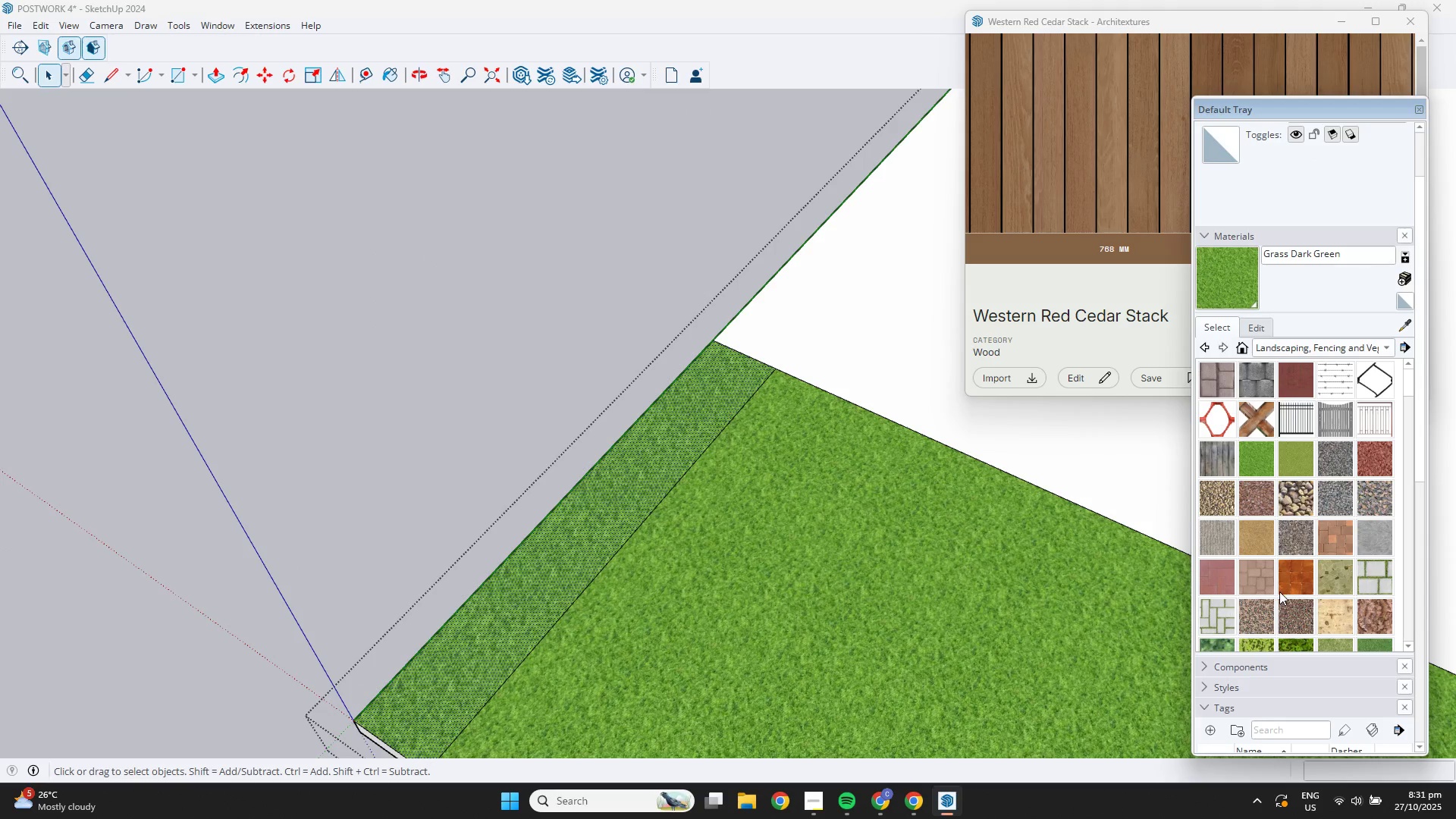 
scroll: coordinate [1324, 438], scroll_direction: down, amount: 3.0
 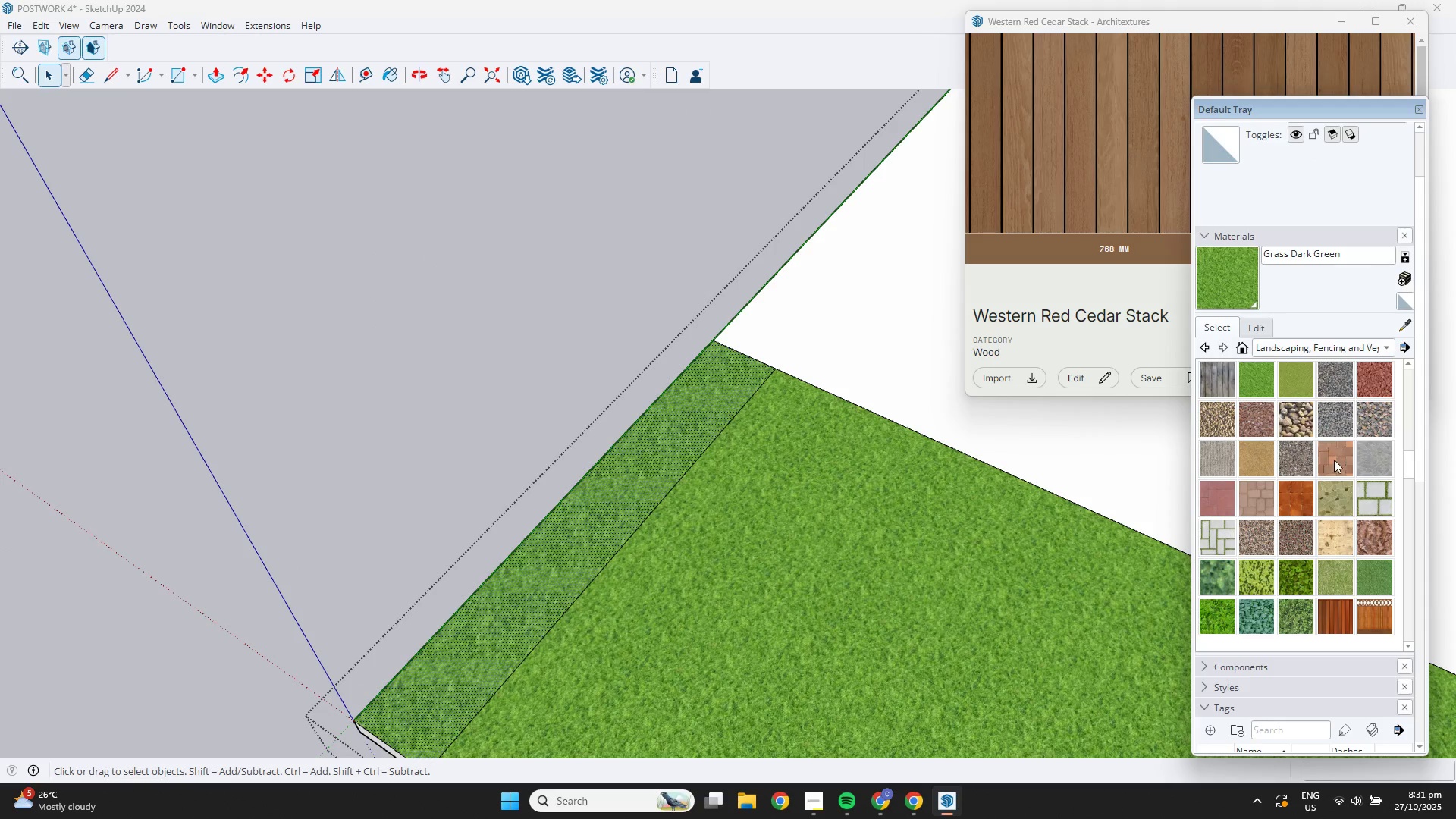 
scroll: coordinate [1369, 515], scroll_direction: up, amount: 11.0
 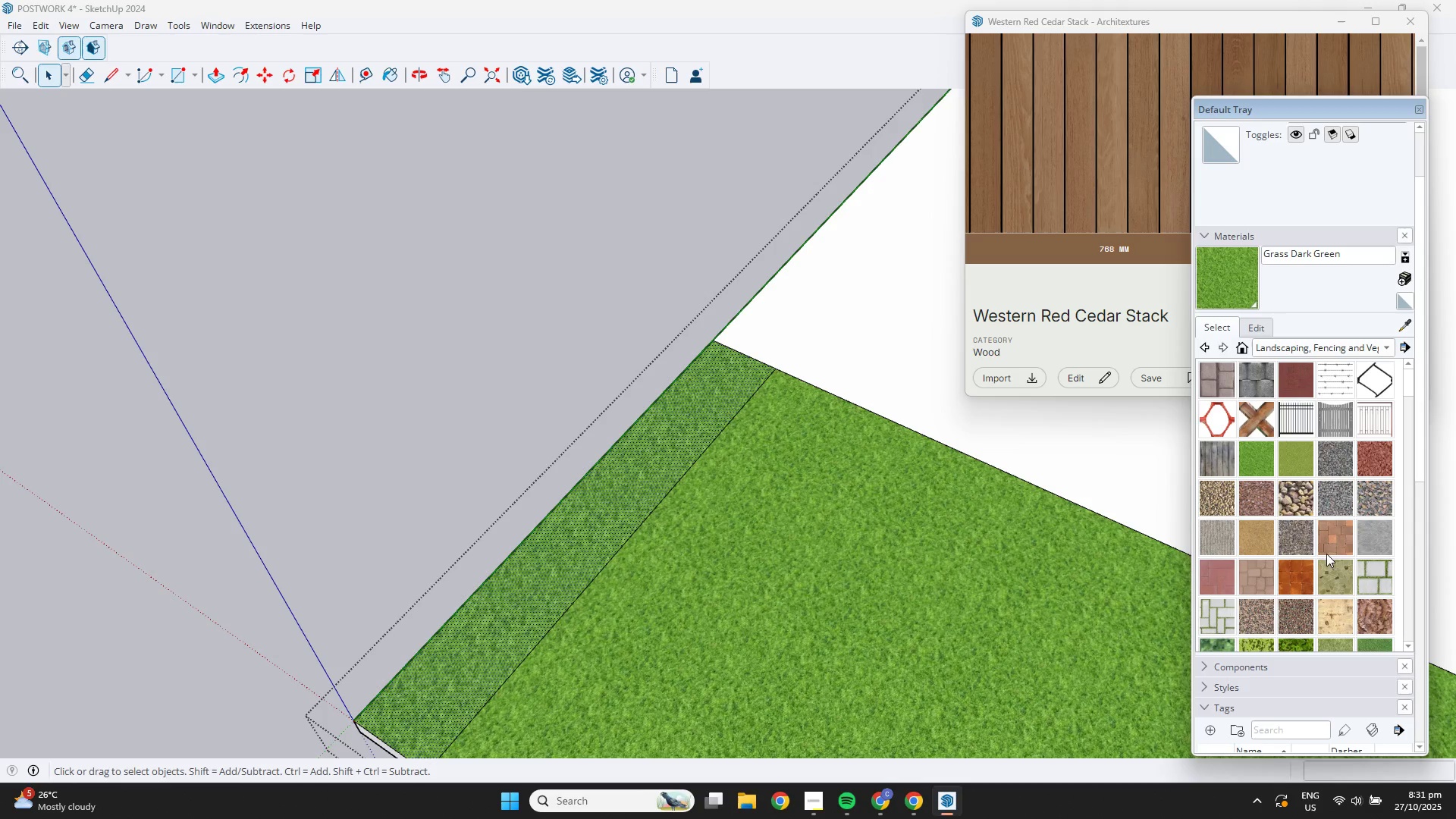 
left_click([1368, 482])
 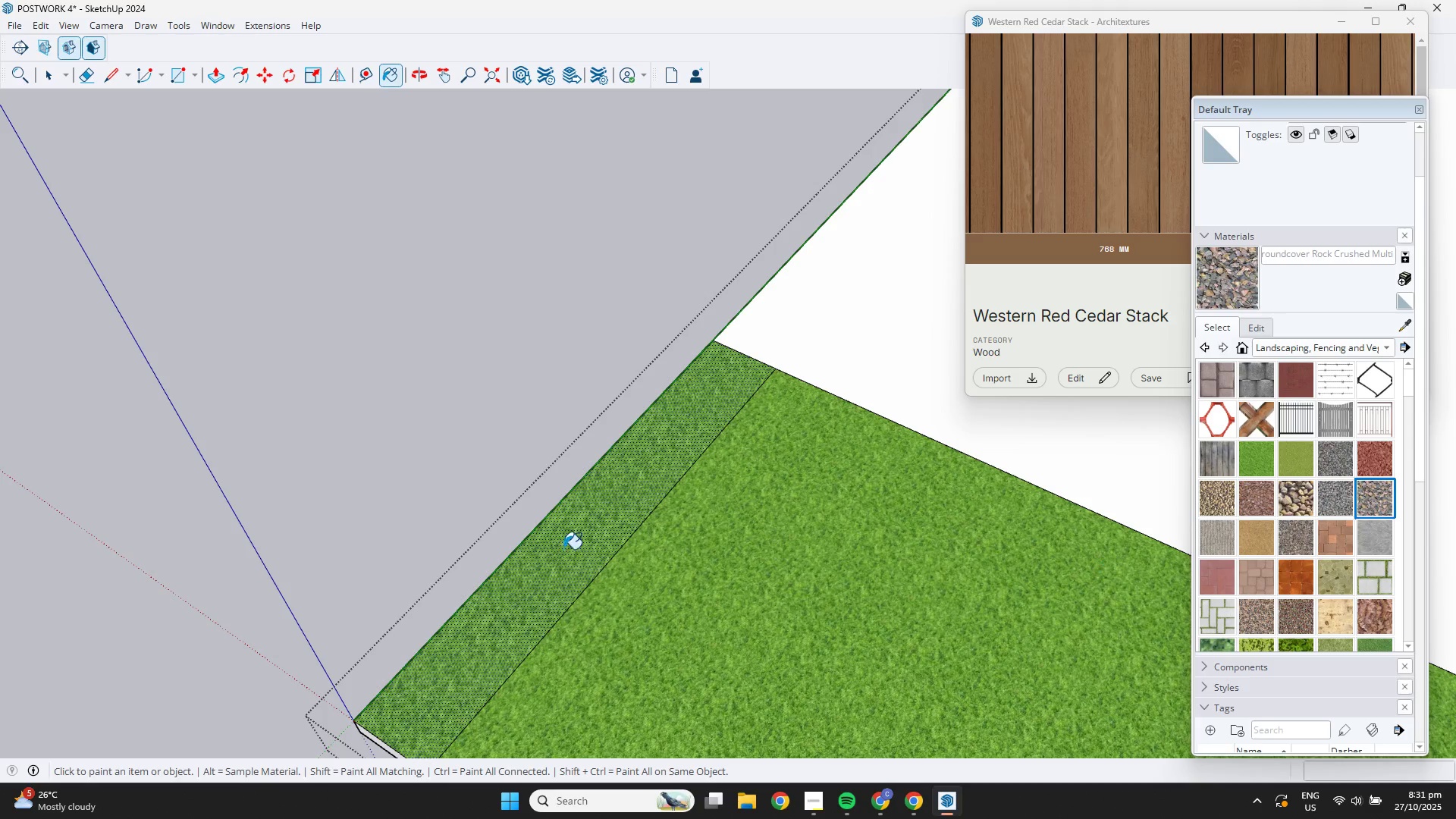 
left_click([582, 548])
 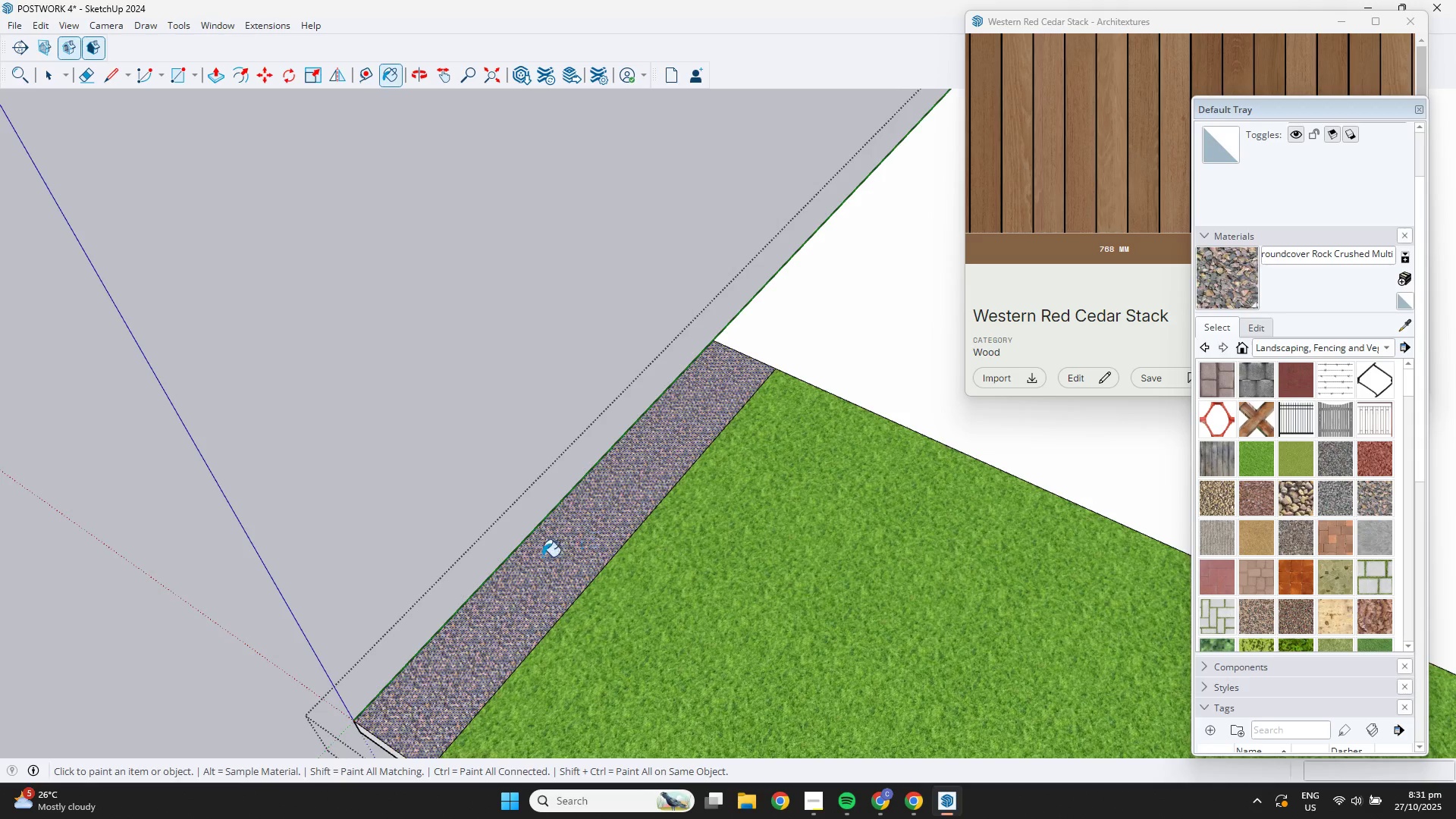 
scroll: coordinate [485, 573], scroll_direction: down, amount: 2.0
 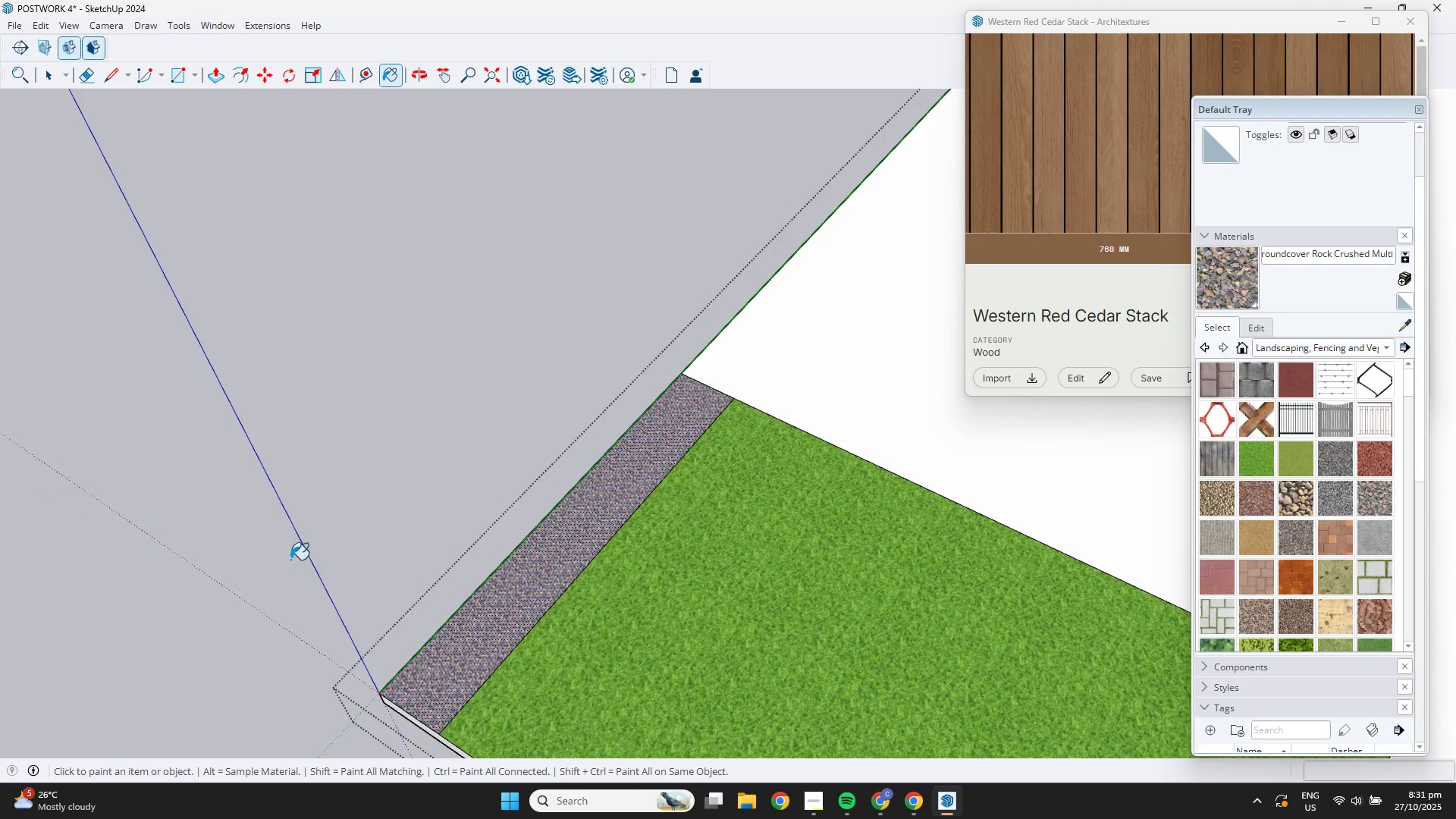 
key(Space)
 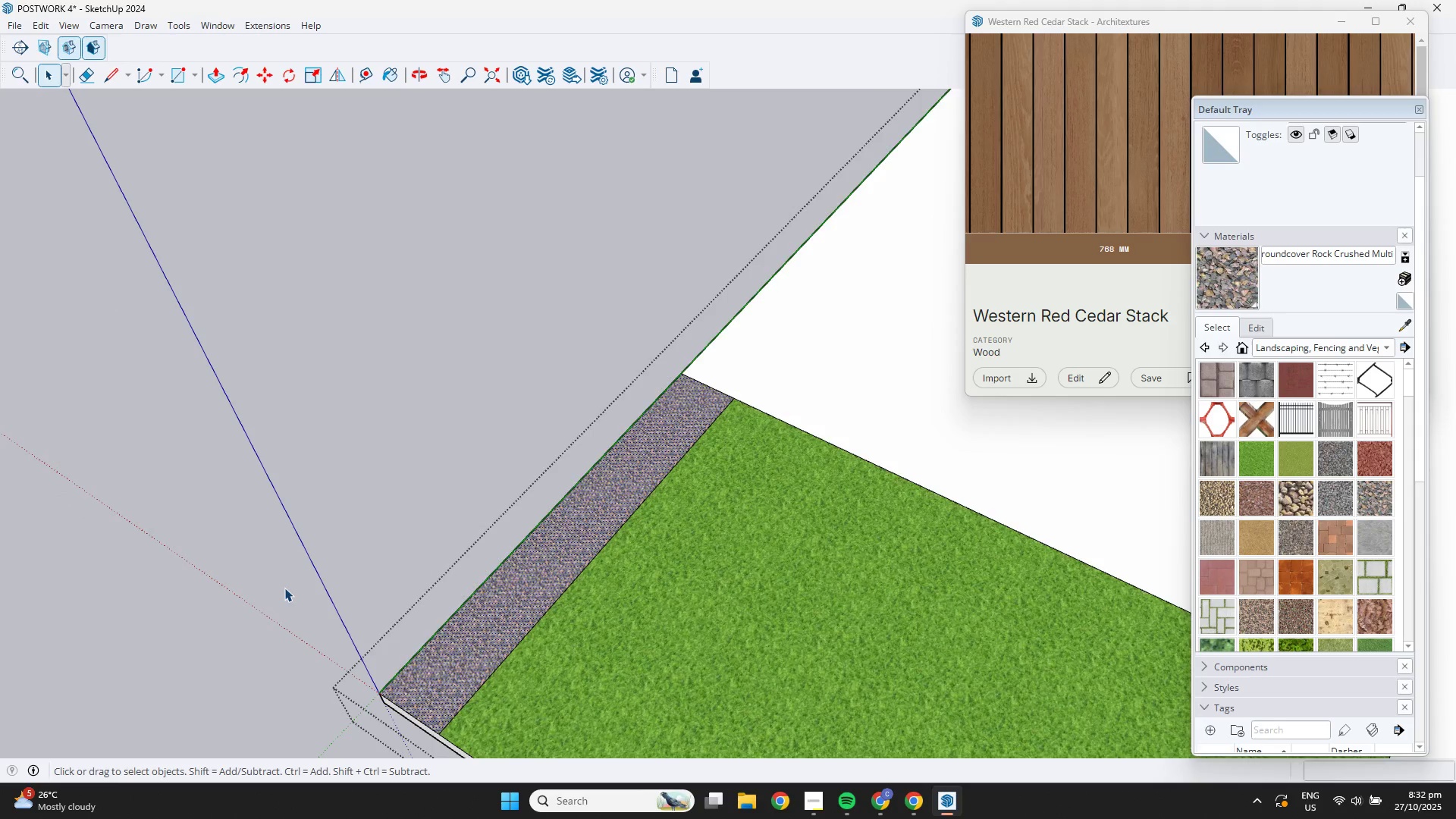 
double_click([284, 588])
 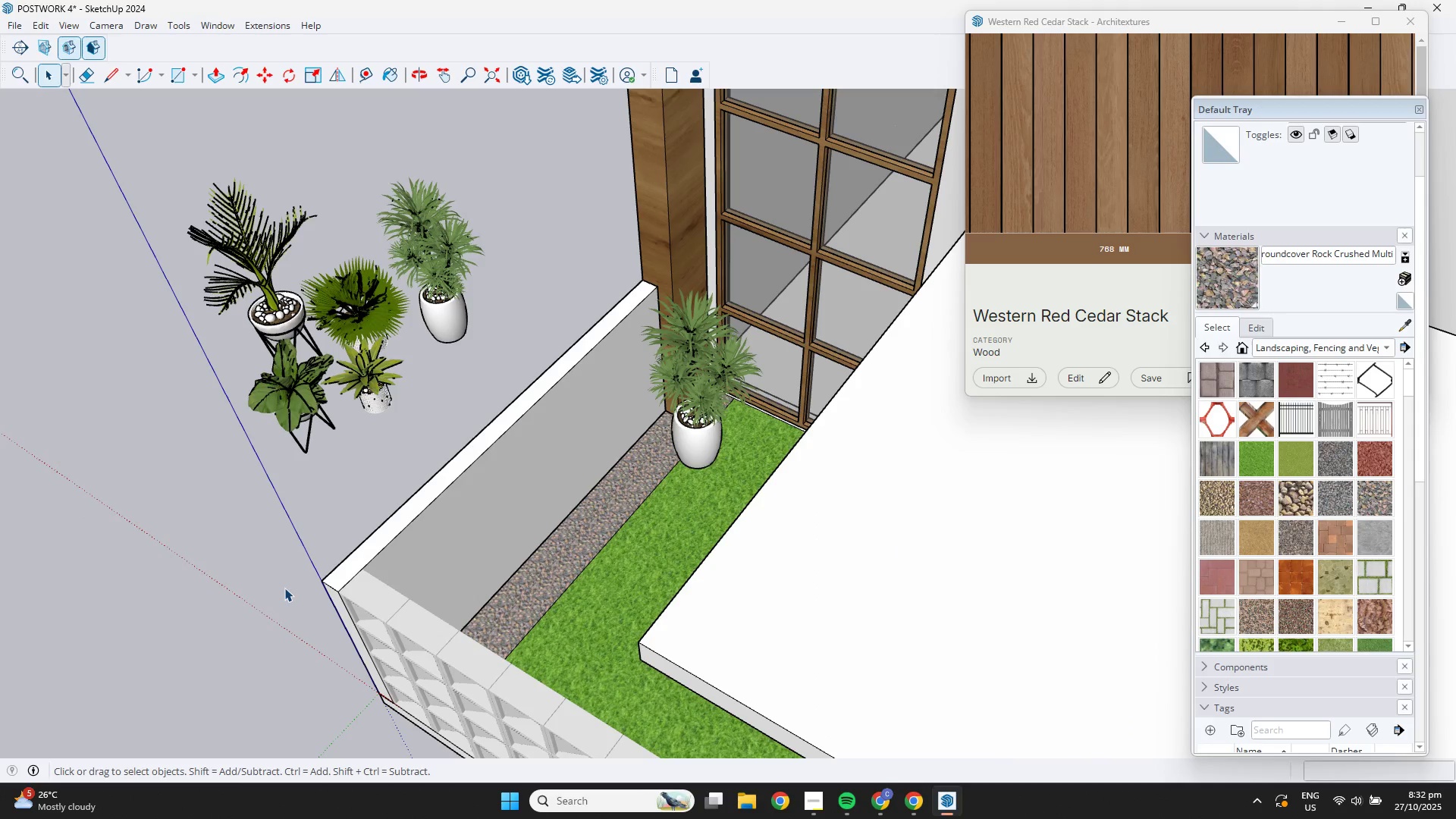 
triple_click([284, 588])
 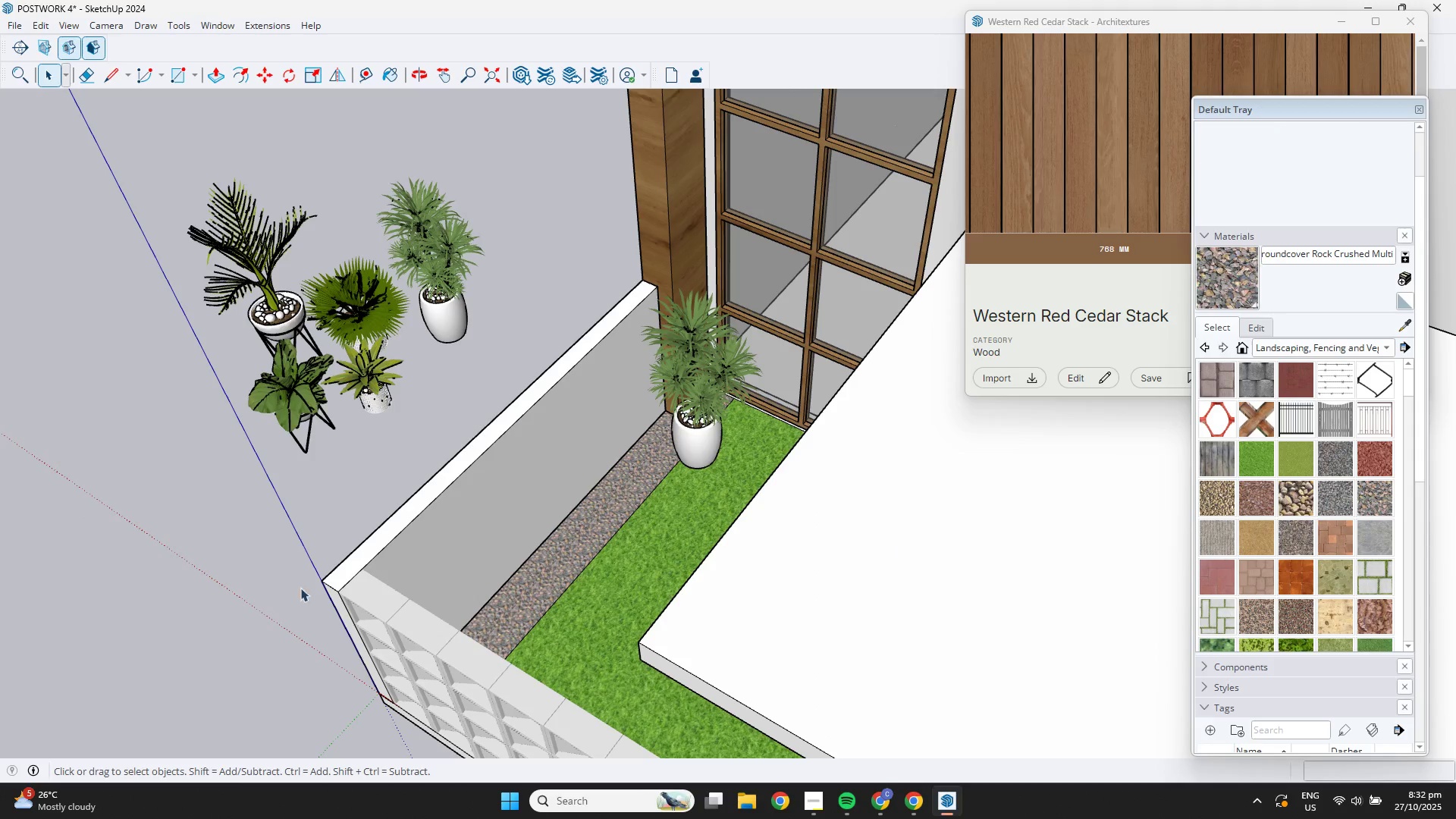 
scroll: coordinate [401, 586], scroll_direction: down, amount: 3.0
 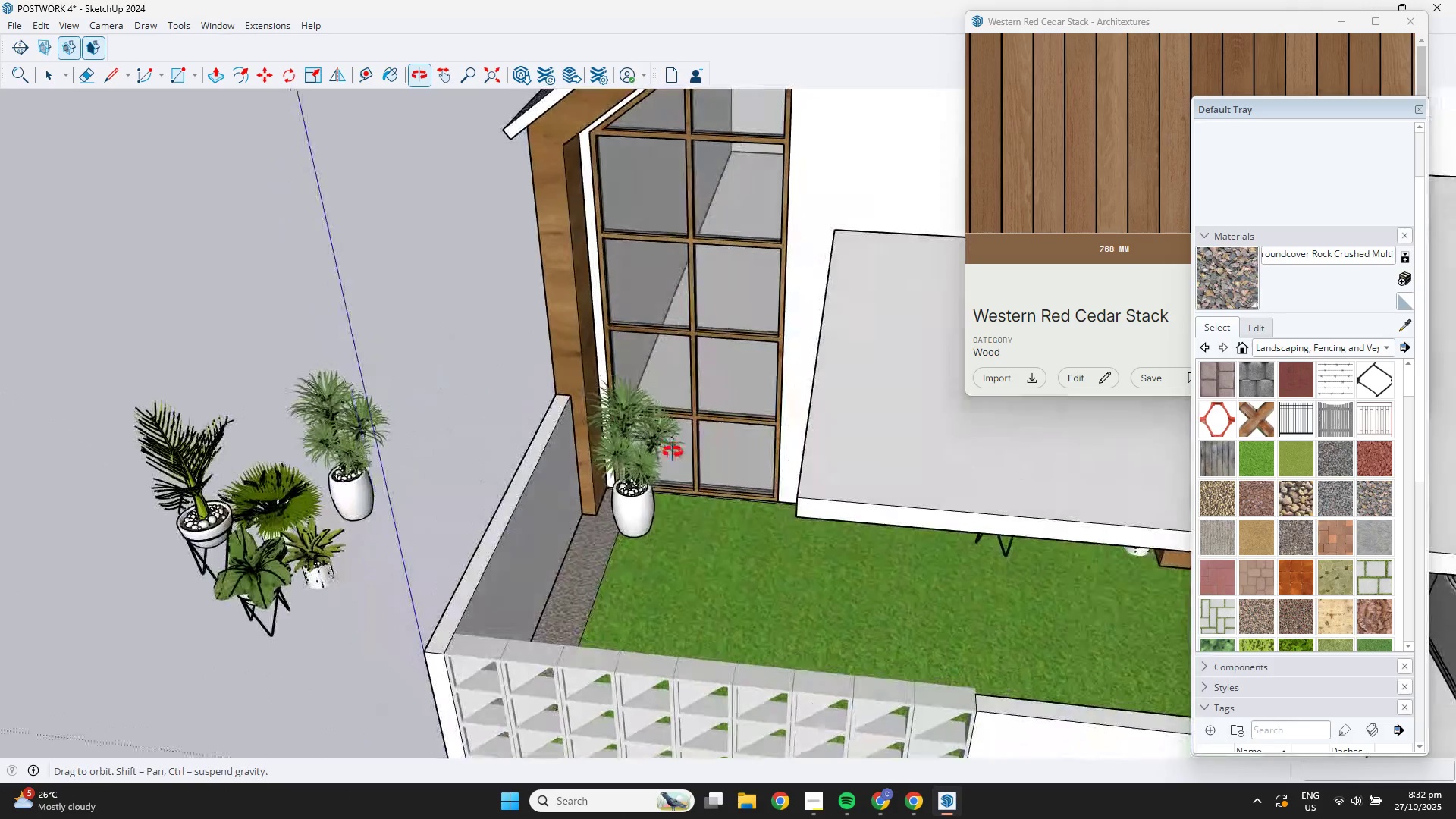 
left_click([638, 513])
 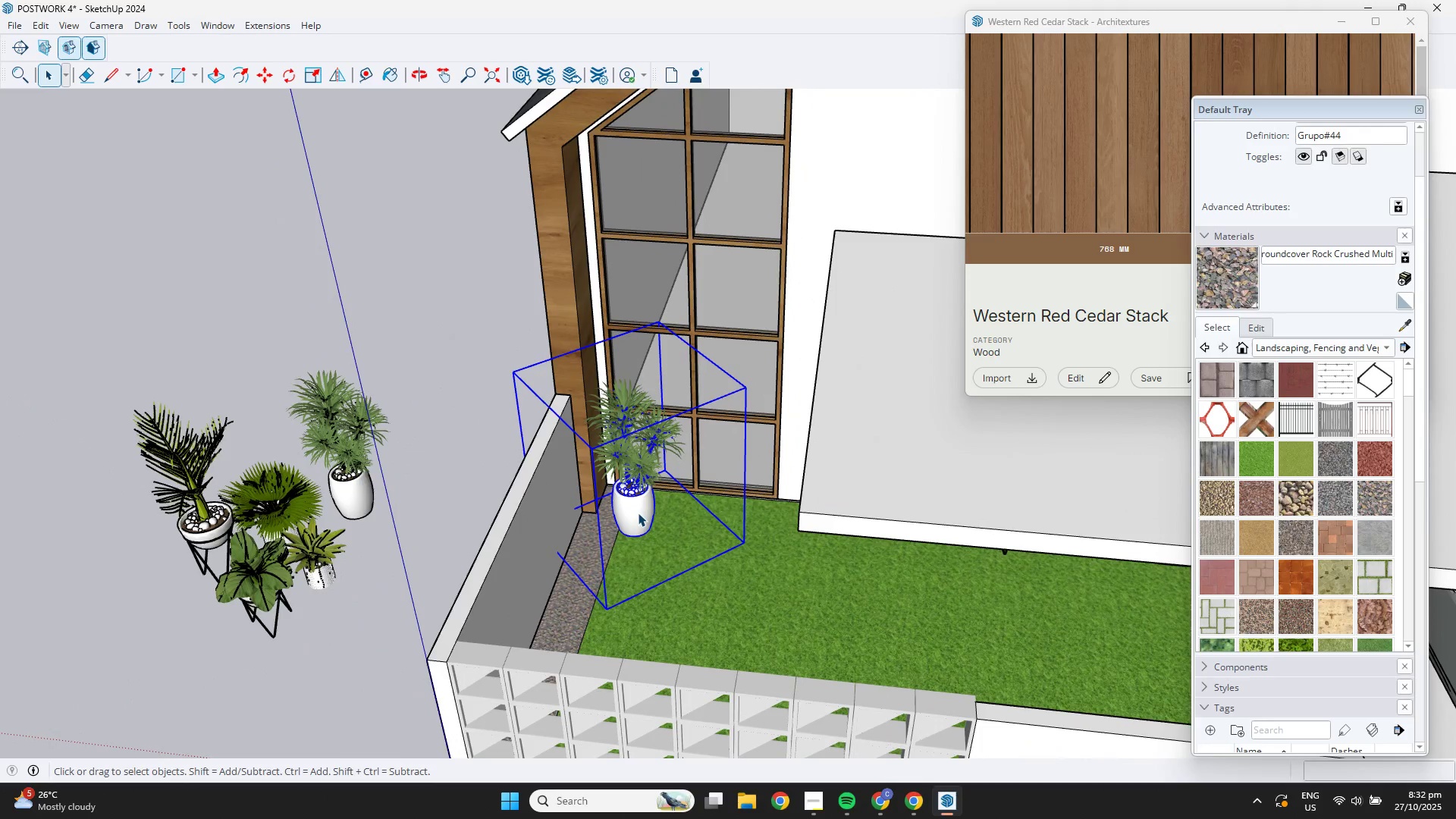 
left_click([638, 513])
 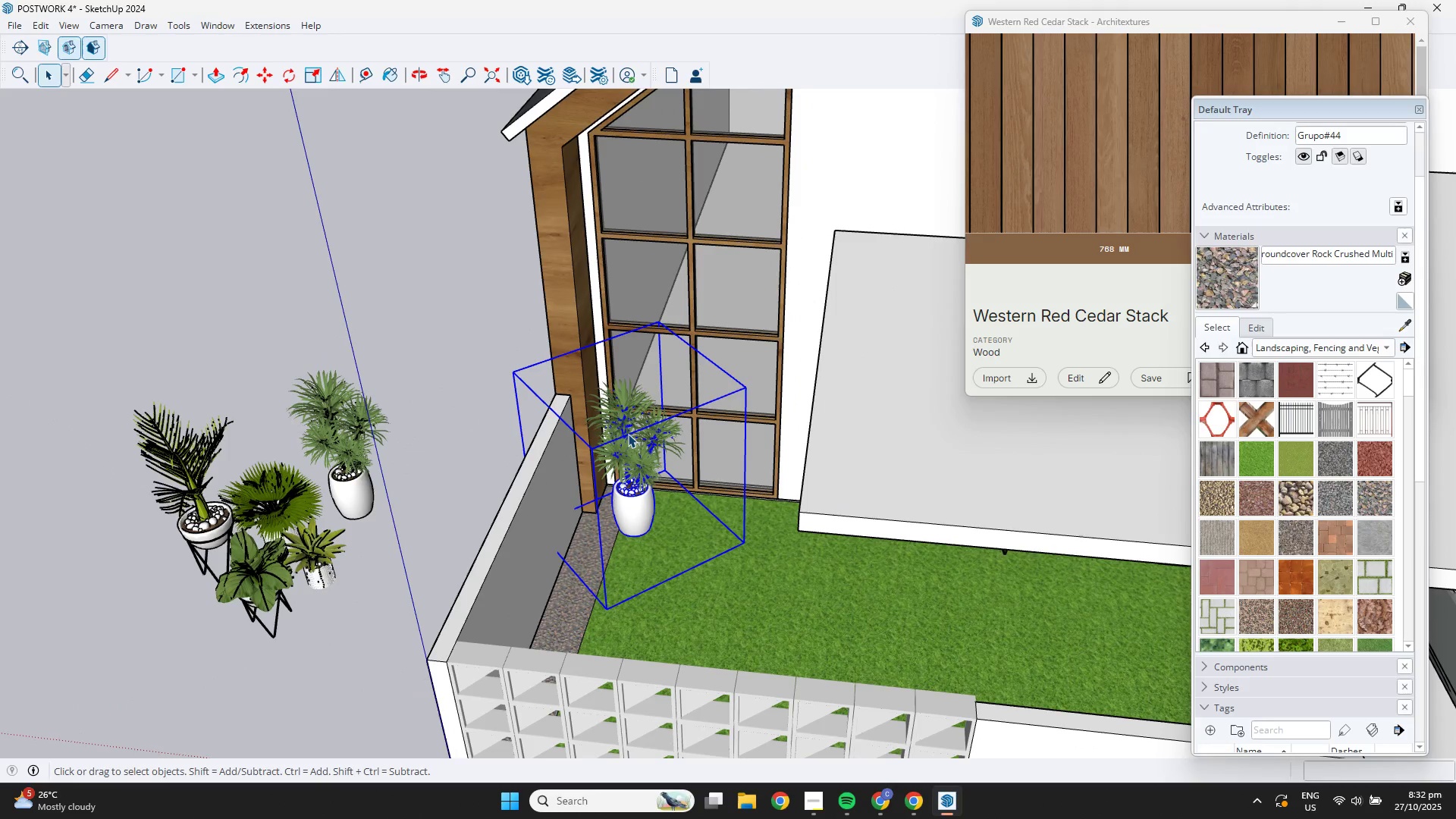 
double_click([628, 434])
 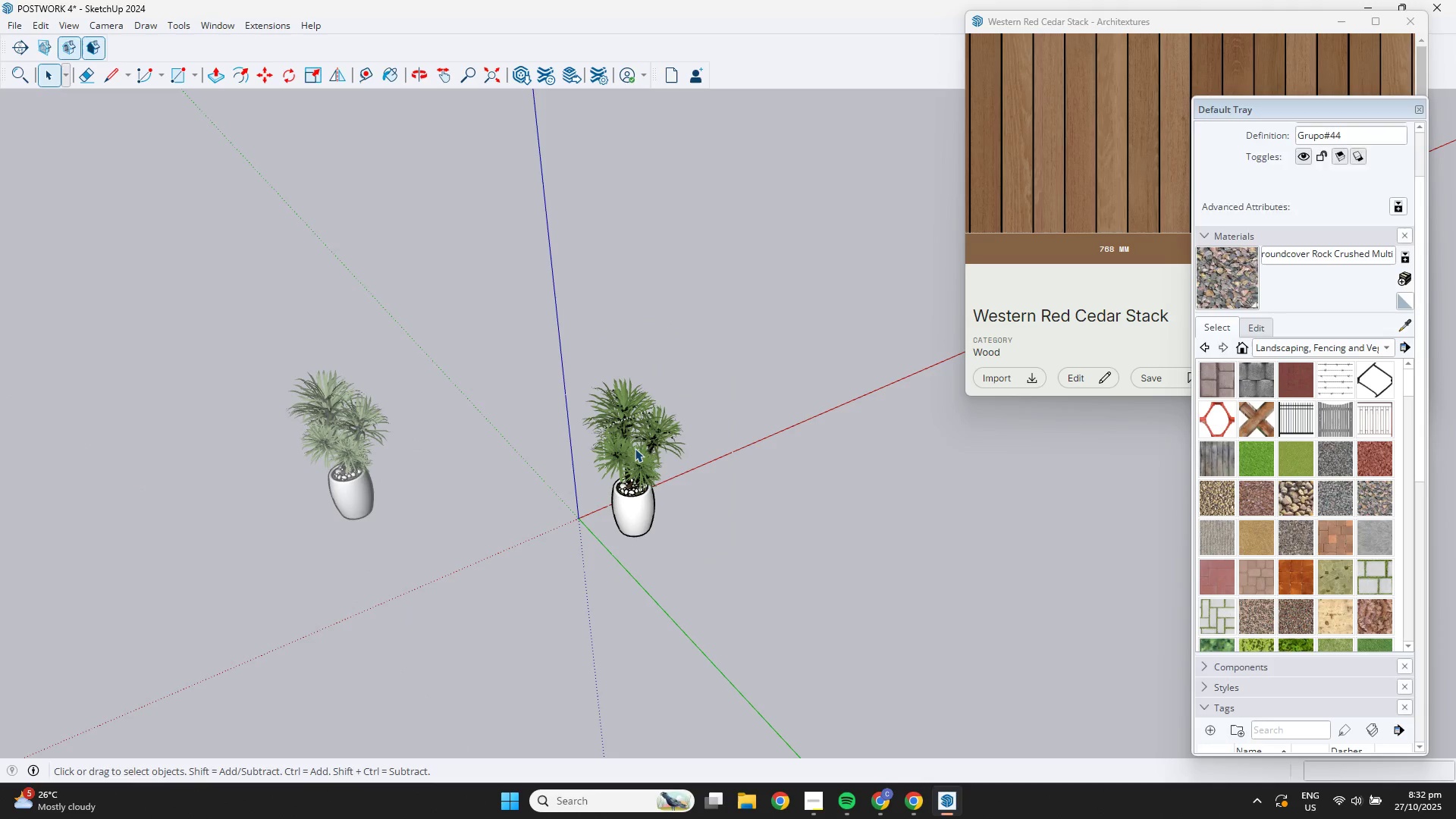 
triple_click([635, 448])
 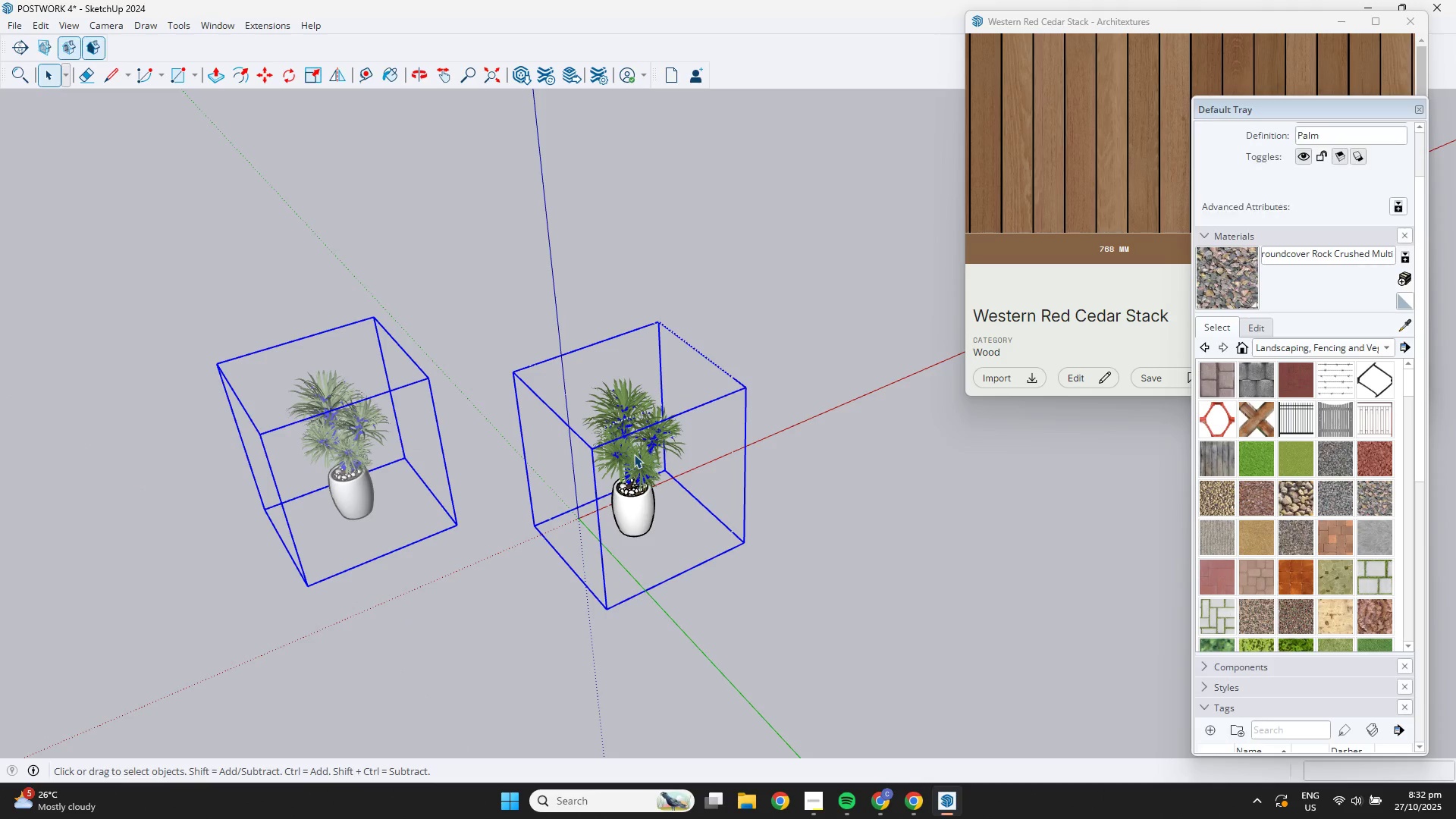 
double_click([634, 454])
 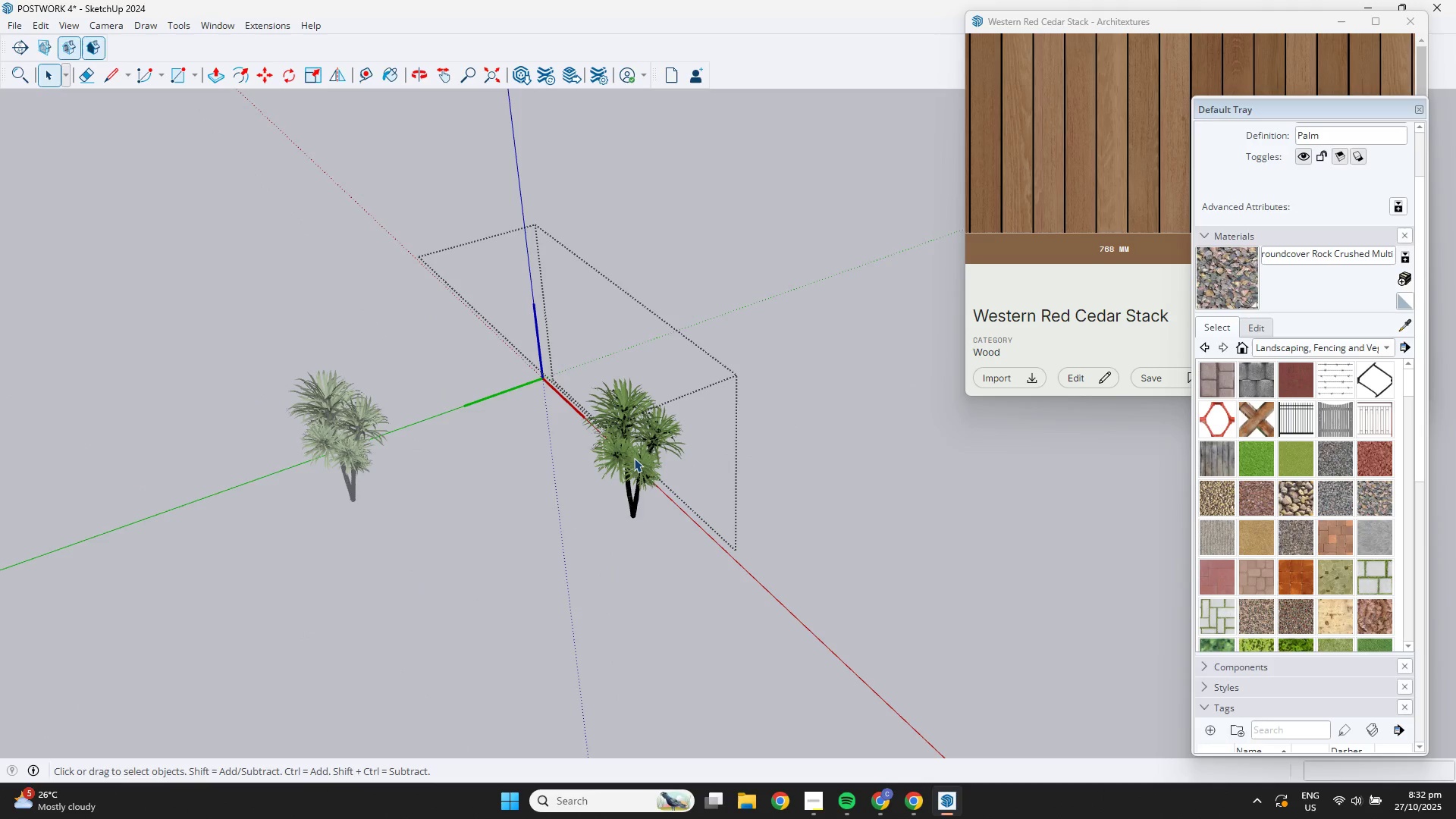 
triple_click([634, 458])
 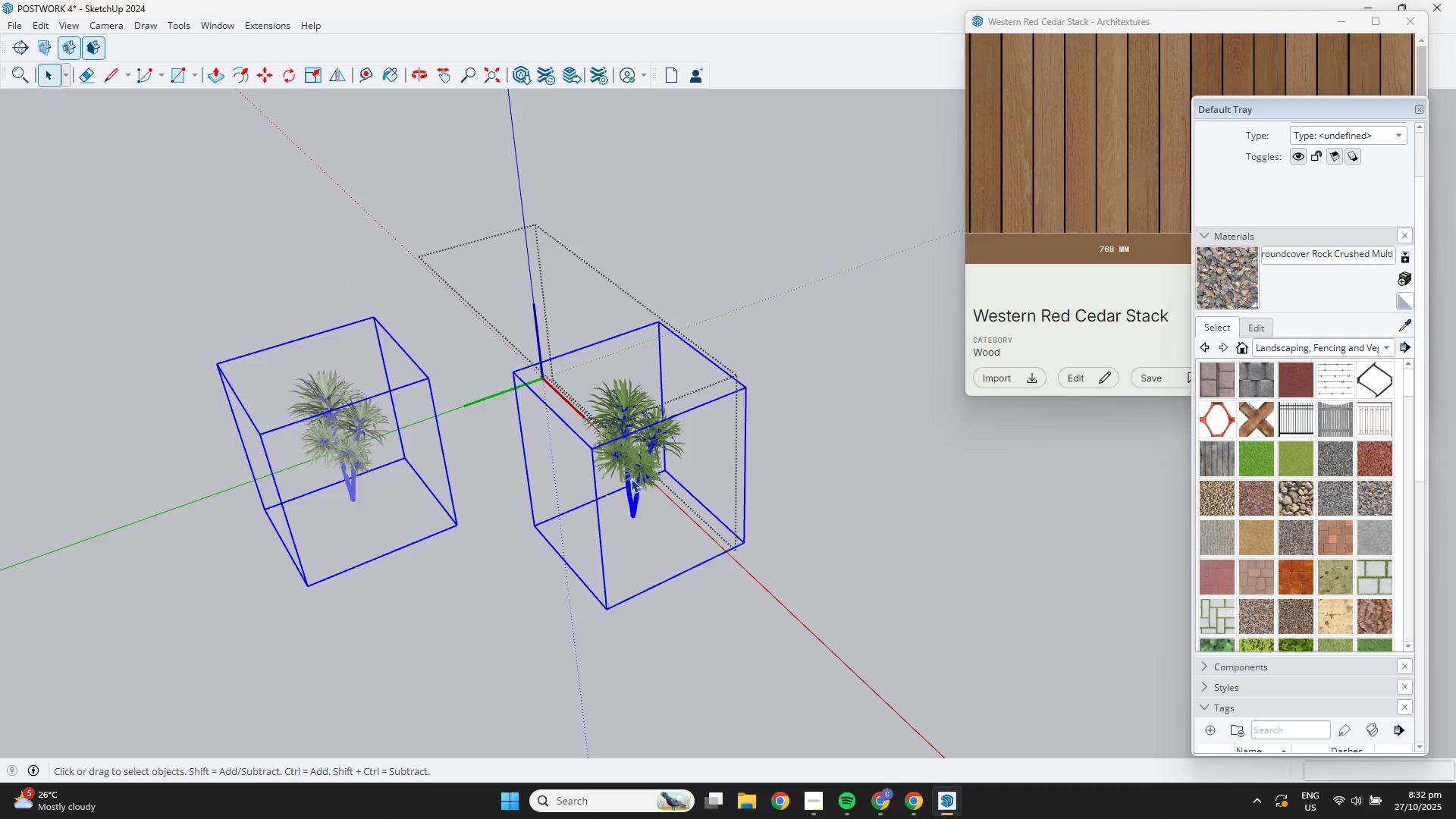 
key(Control+ControlLeft)
 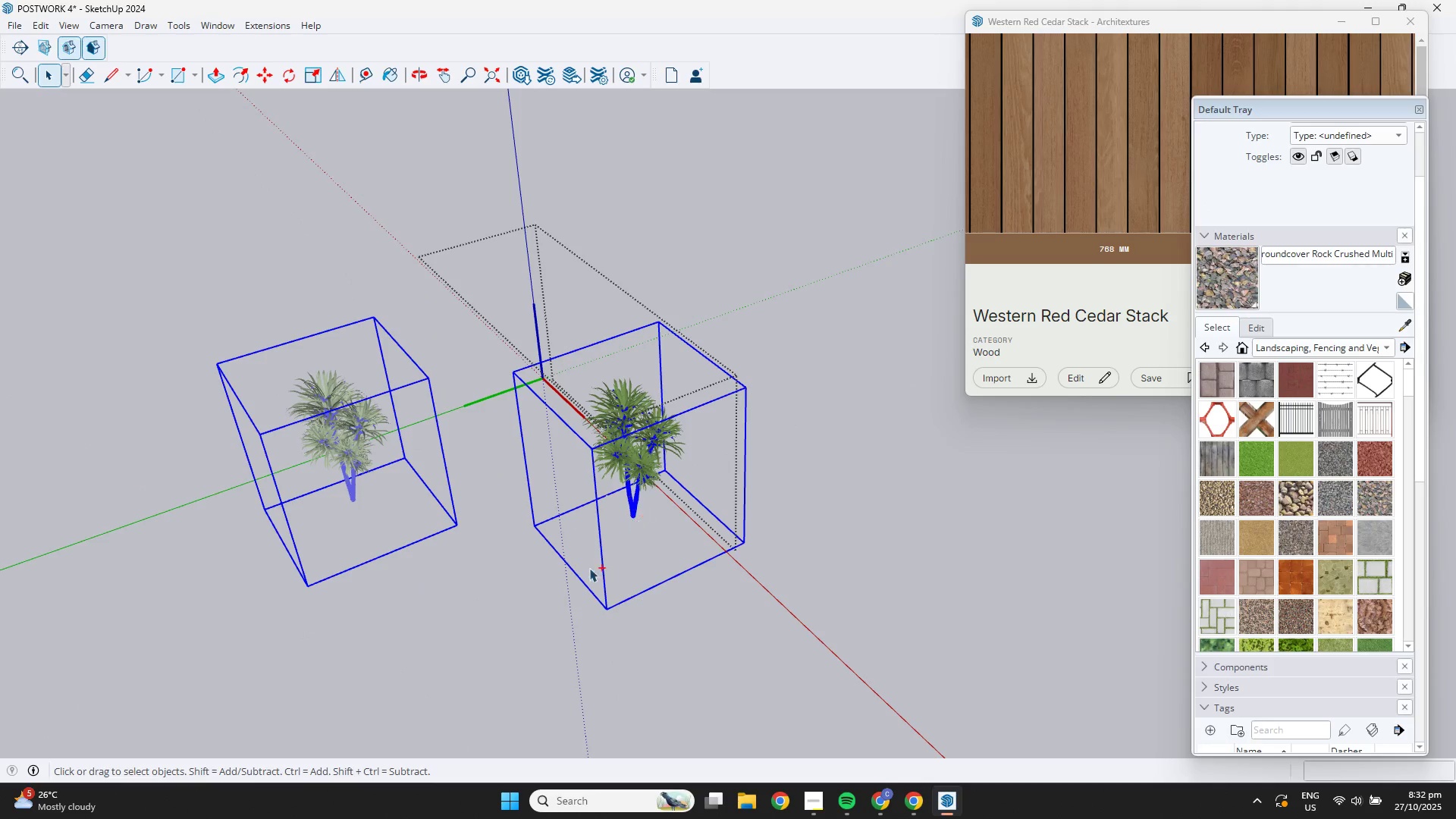 
key(Control+C)
 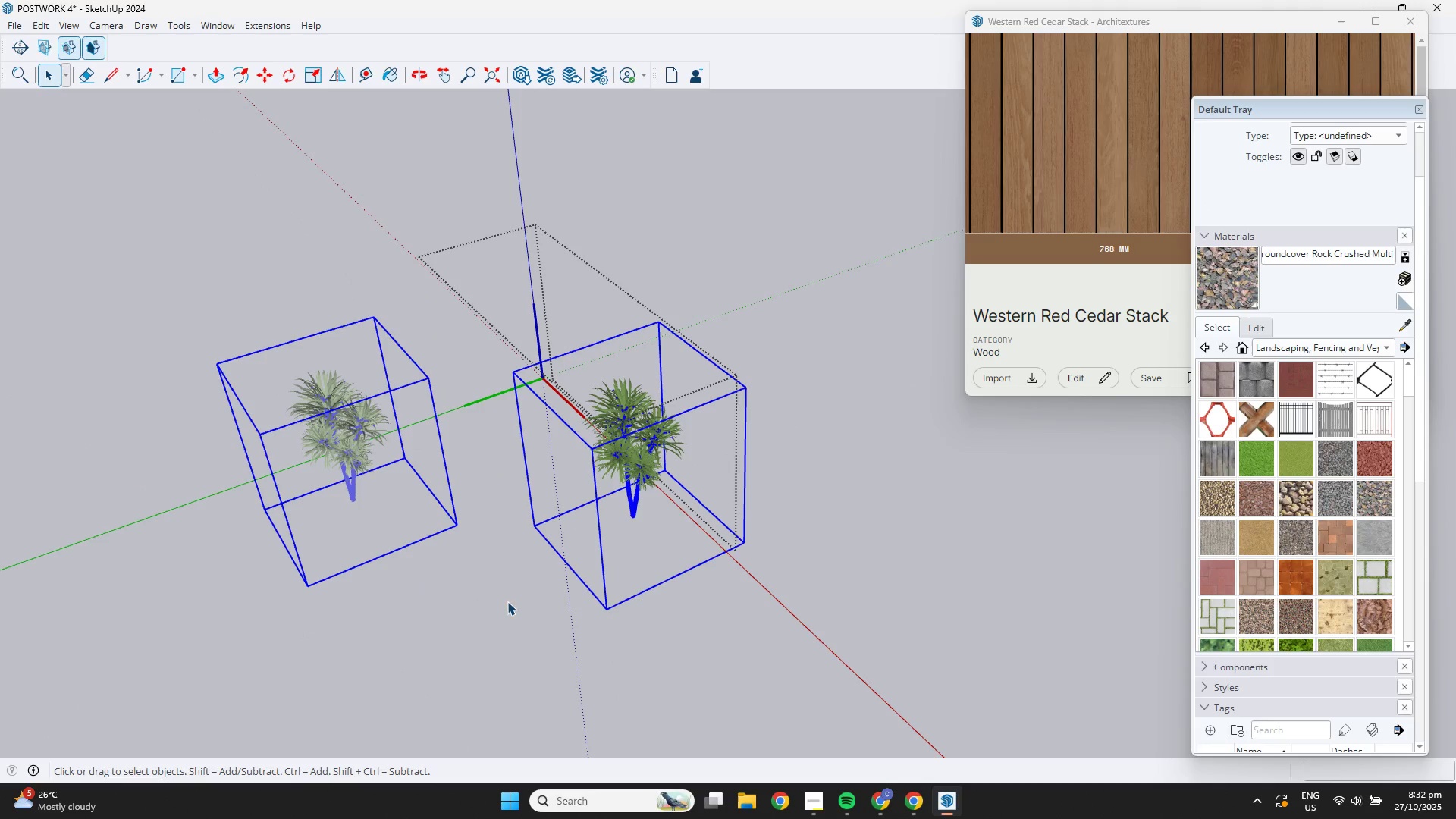 
left_click([504, 613])
 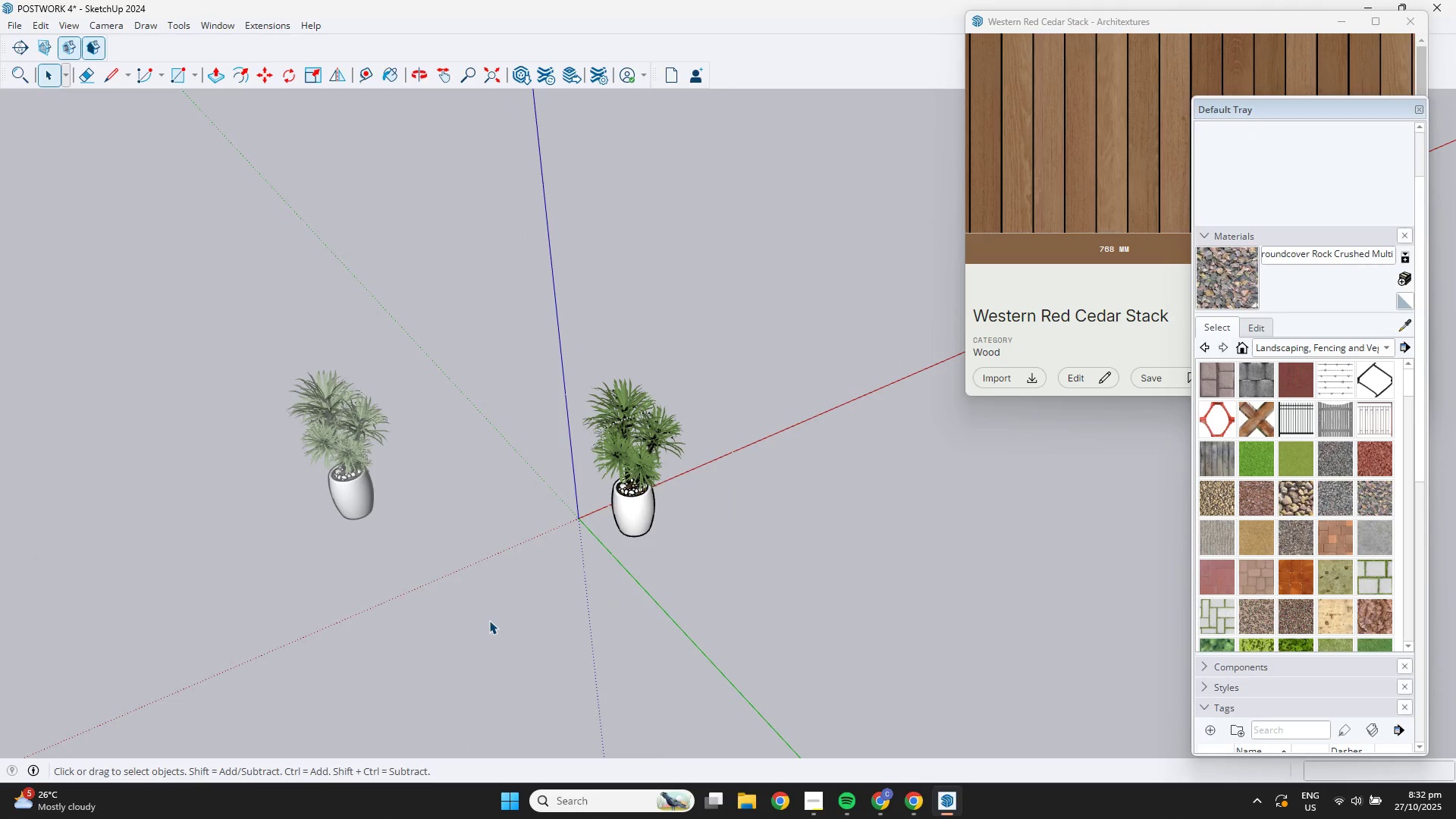 
double_click([491, 620])
 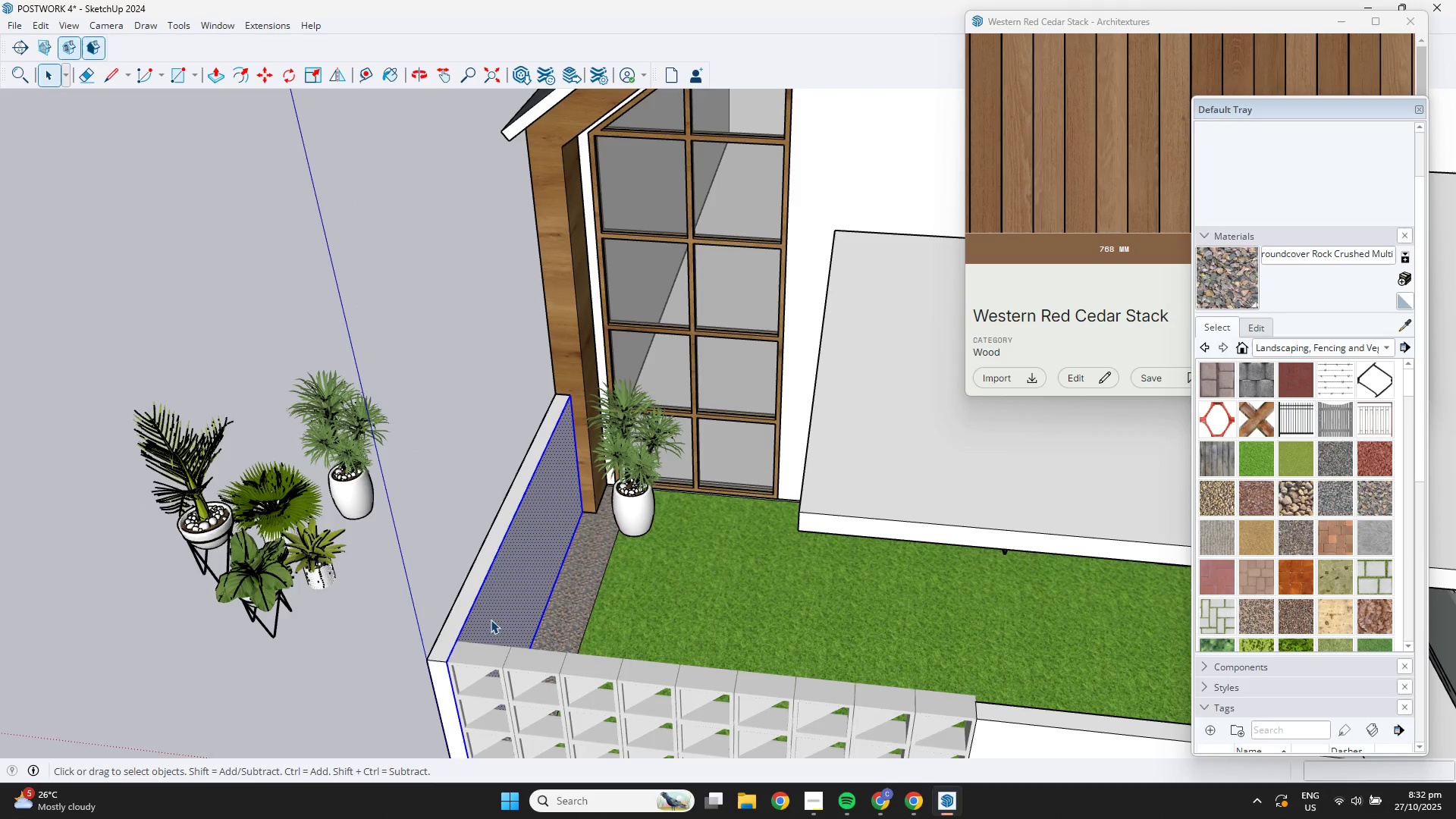 
triple_click([491, 620])
 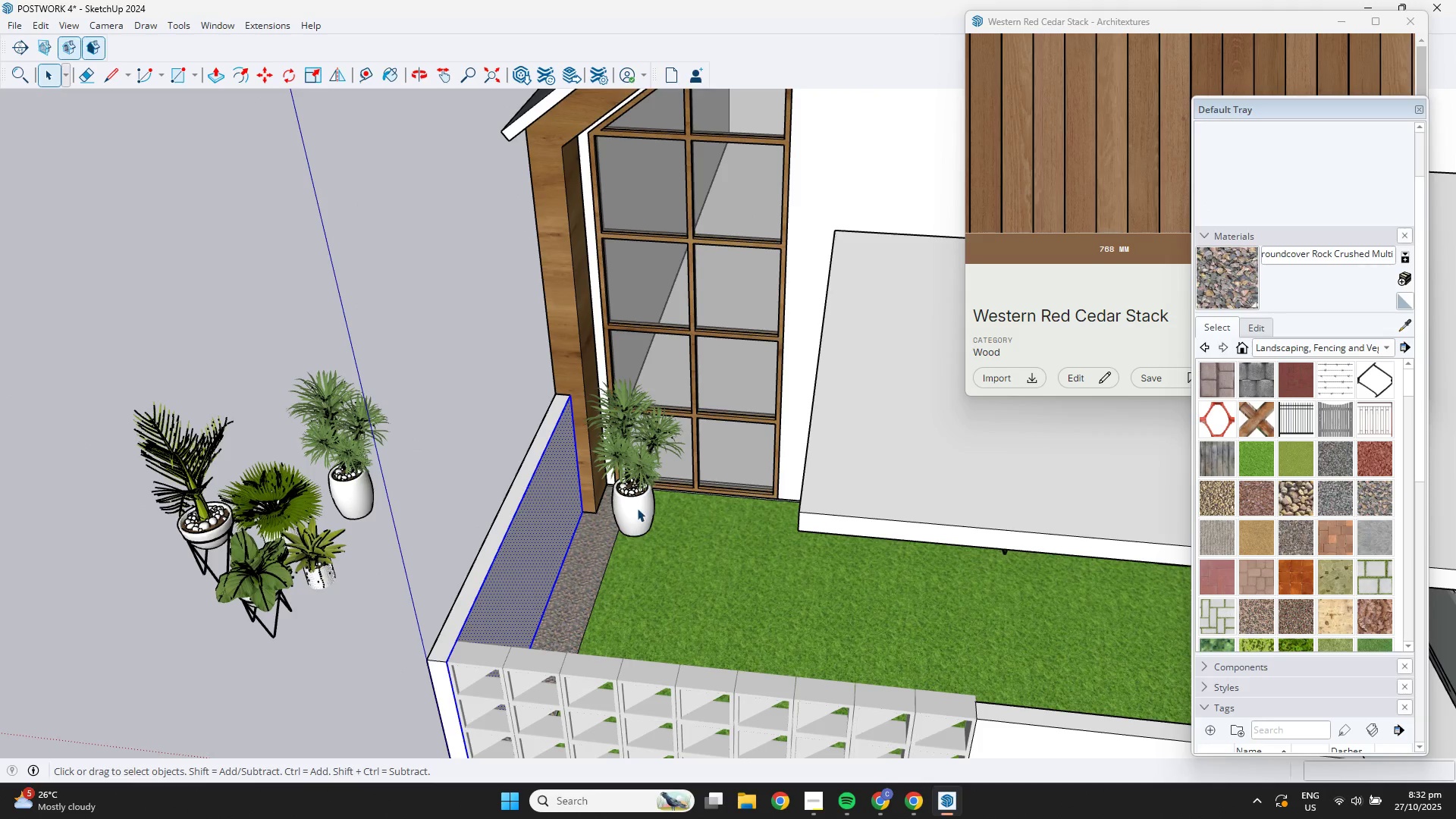 
left_click([635, 500])
 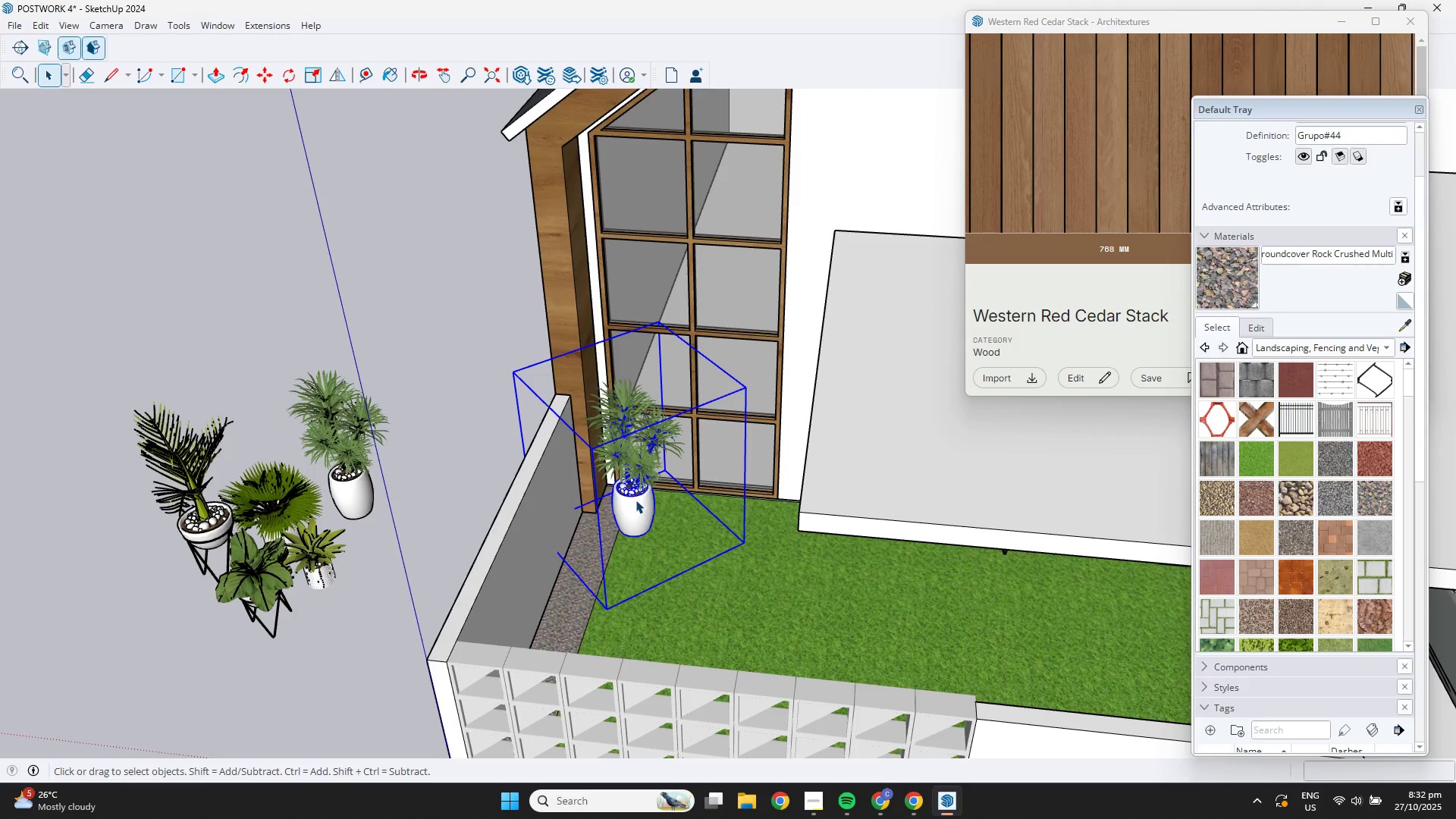 
key(Delete)
 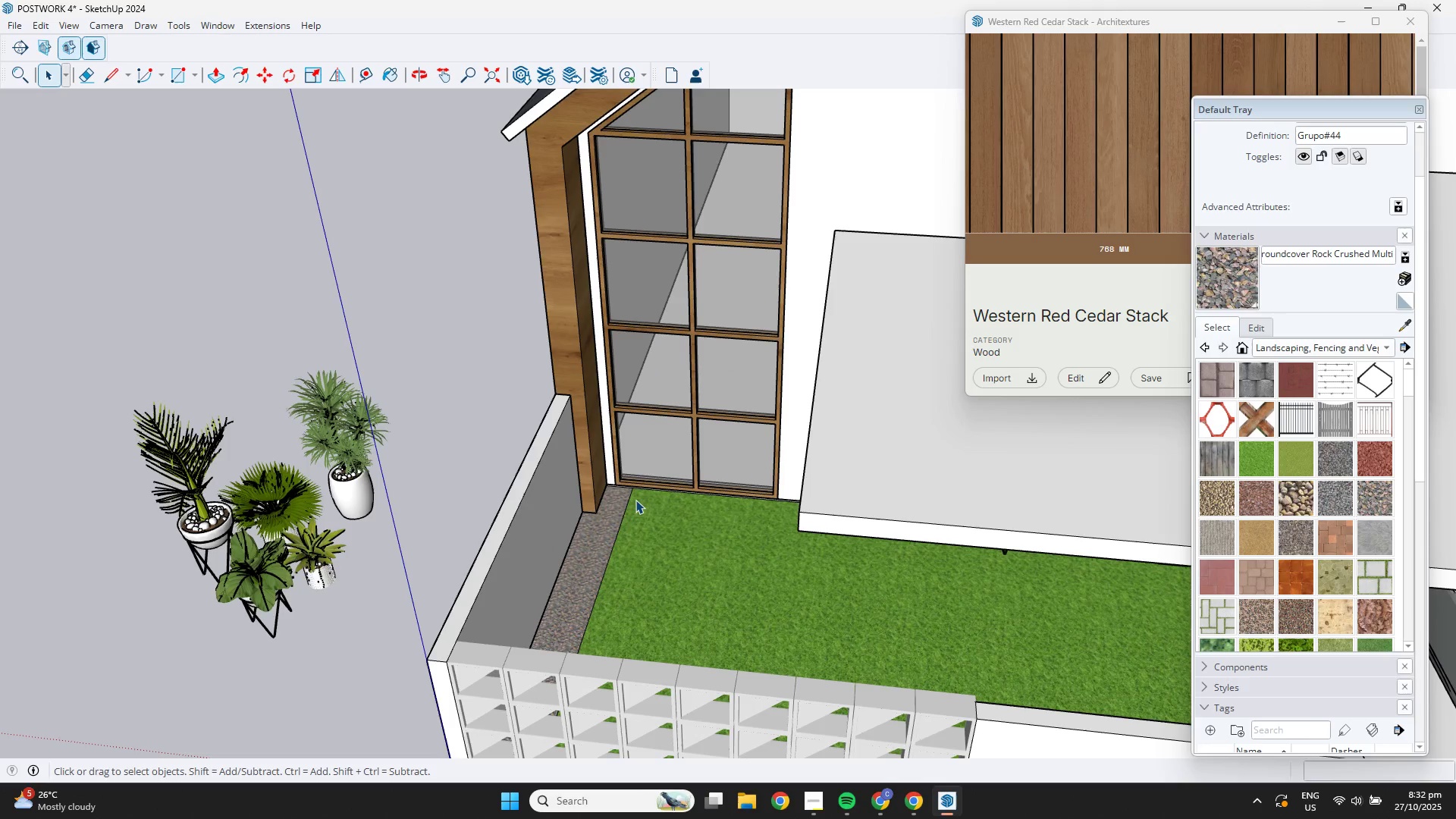 
key(Delete)
 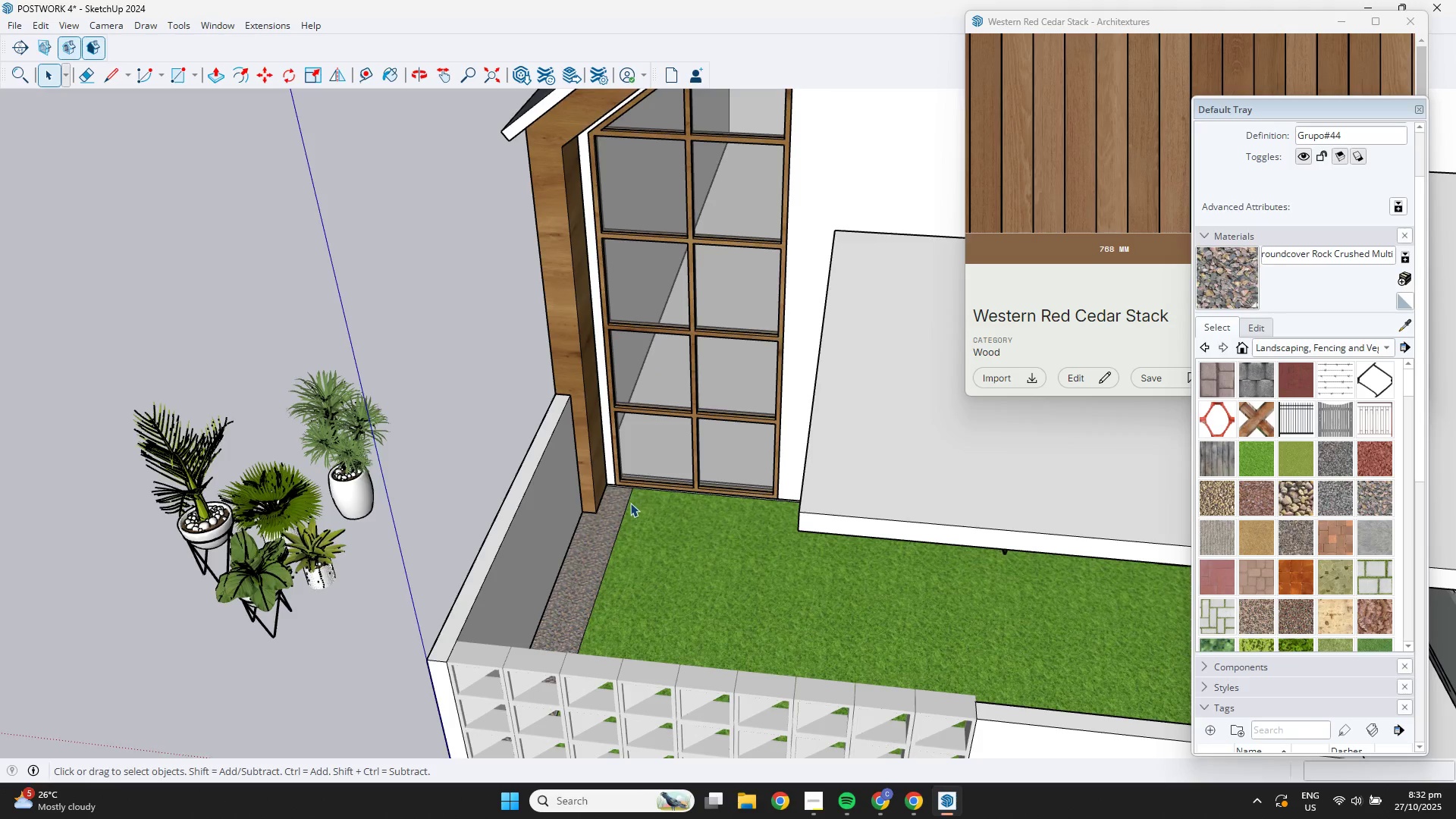 
scroll: coordinate [613, 519], scroll_direction: up, amount: 4.0
 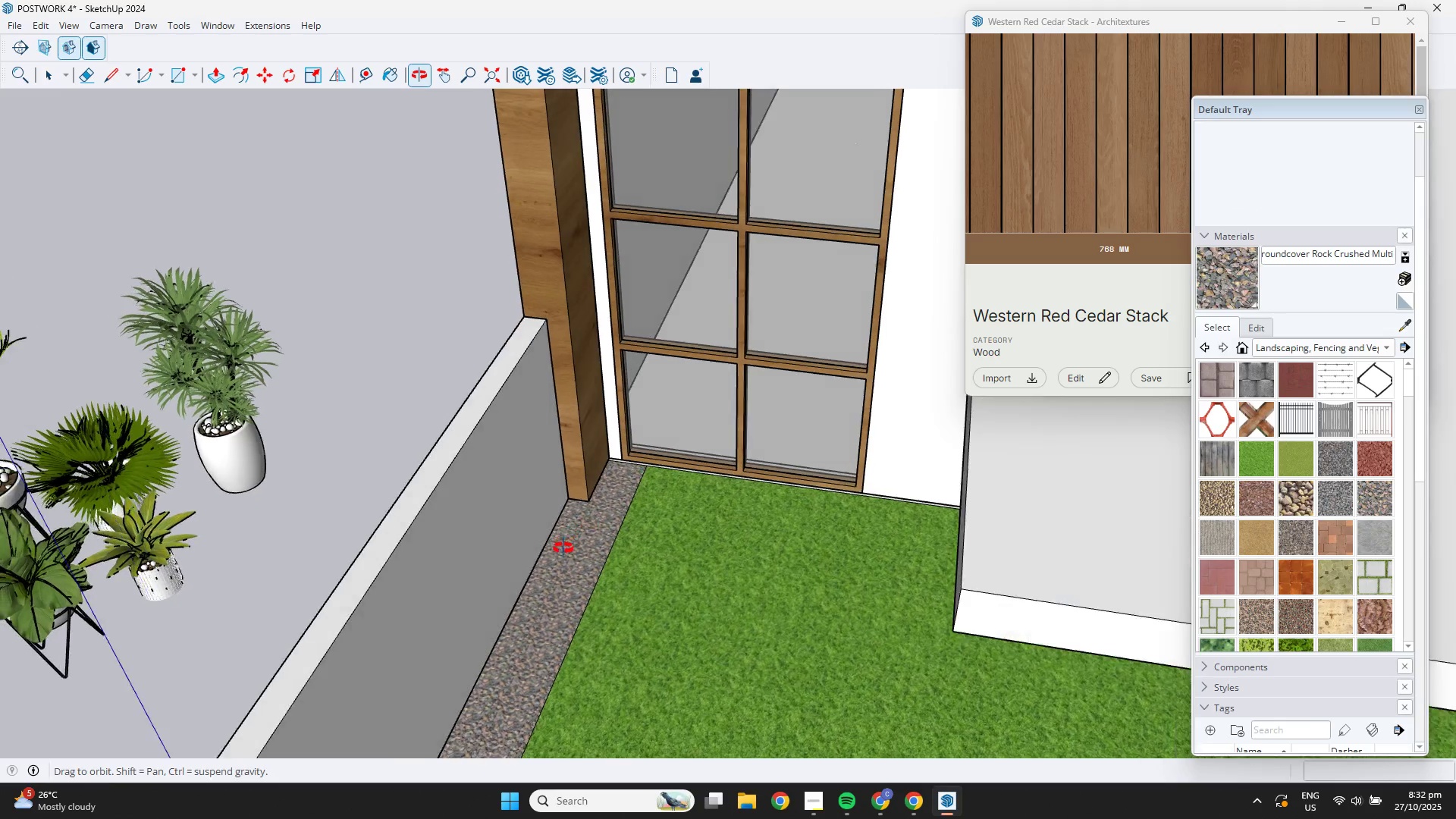 
key(Control+V)
 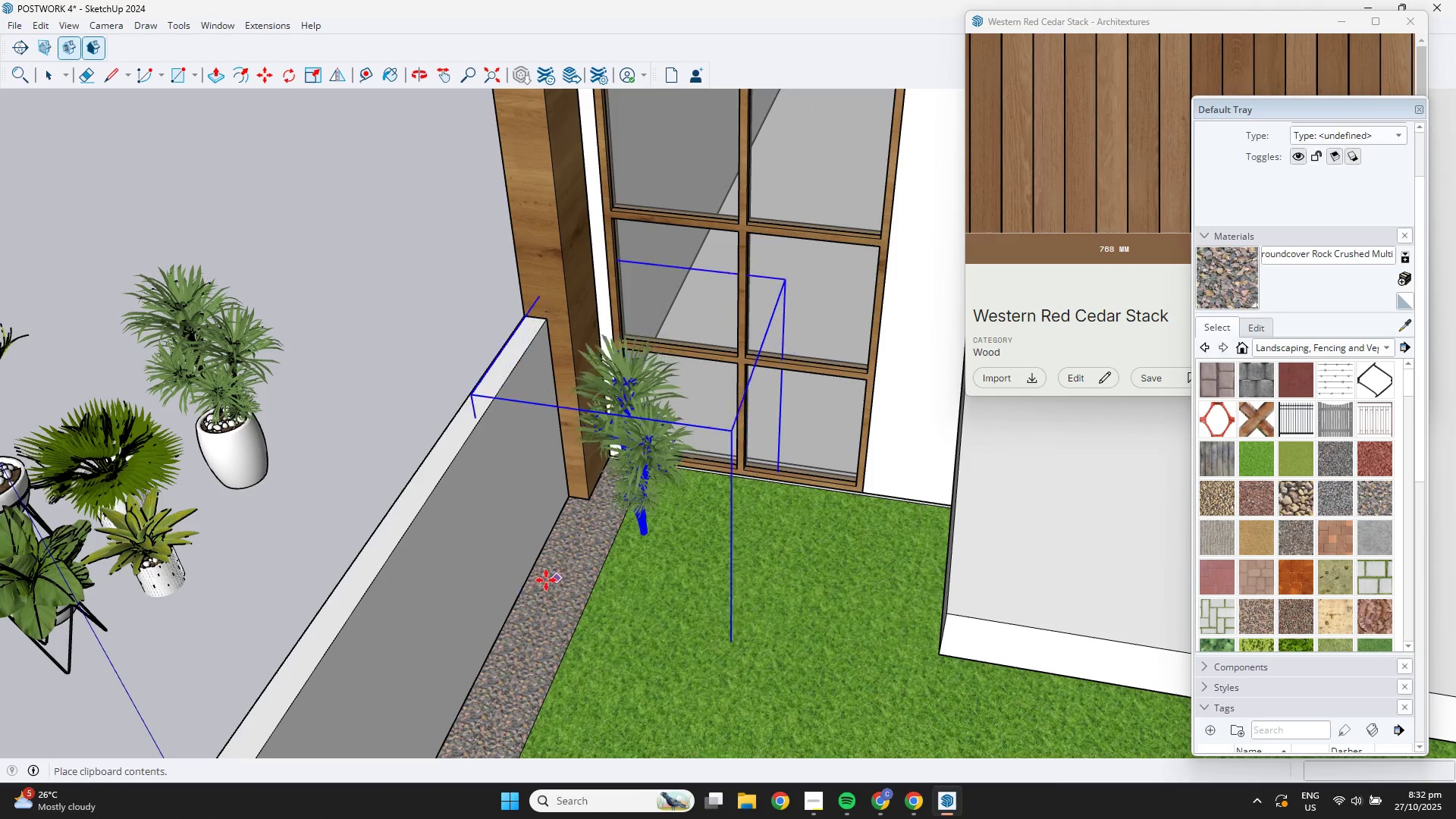 
left_click([534, 582])
 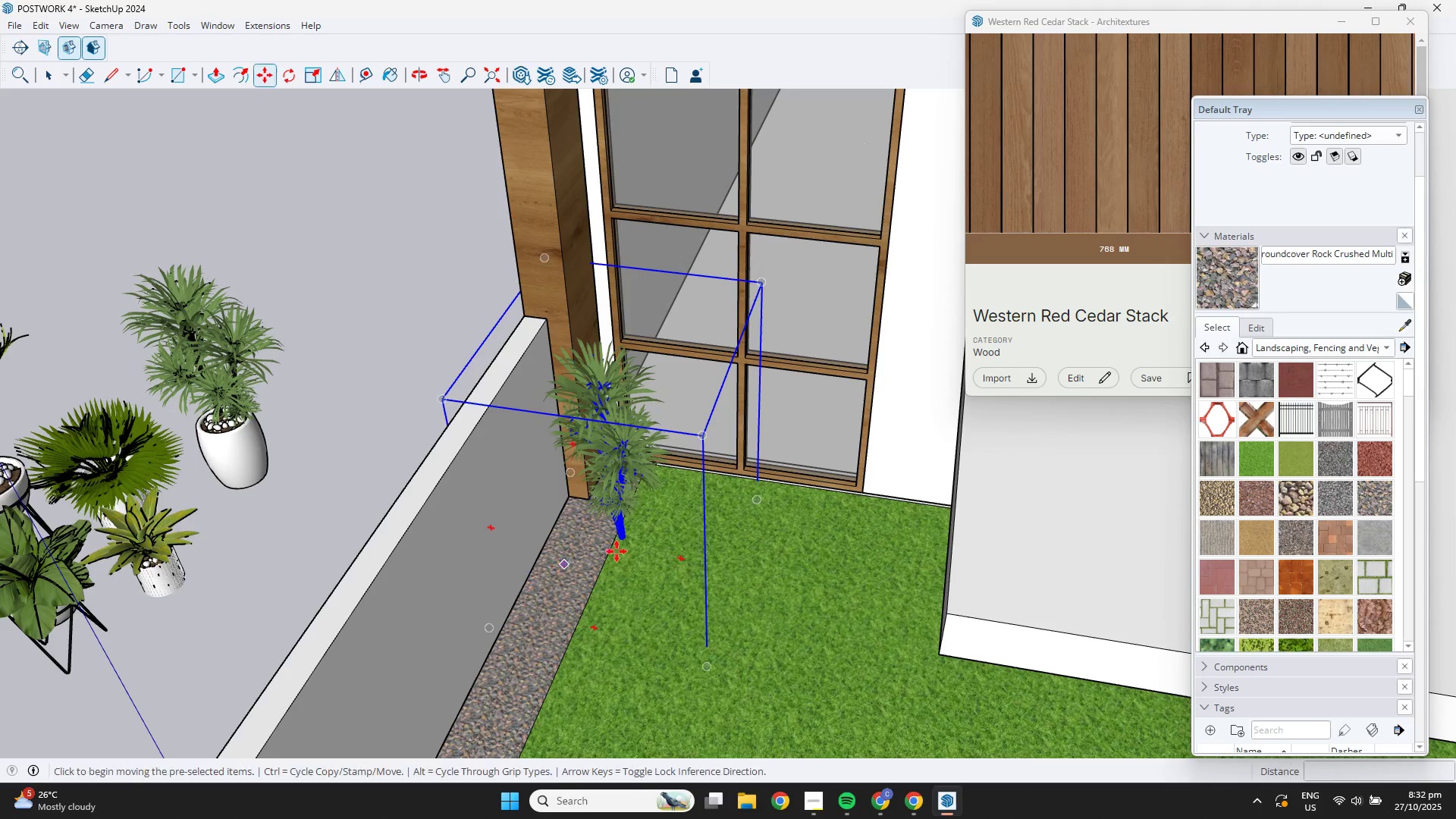 
scroll: coordinate [653, 540], scroll_direction: up, amount: 3.0
 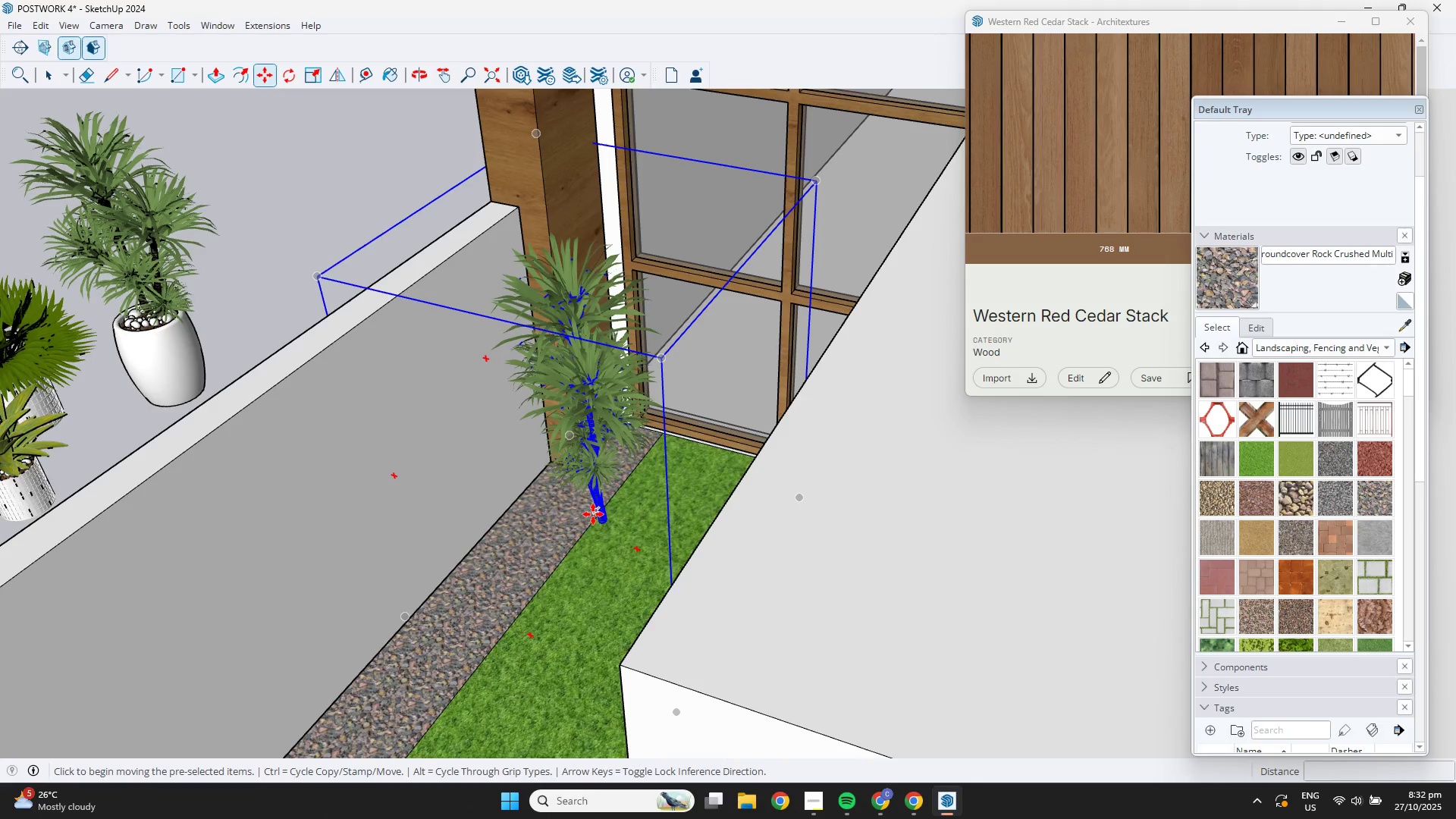 
left_click([598, 514])
 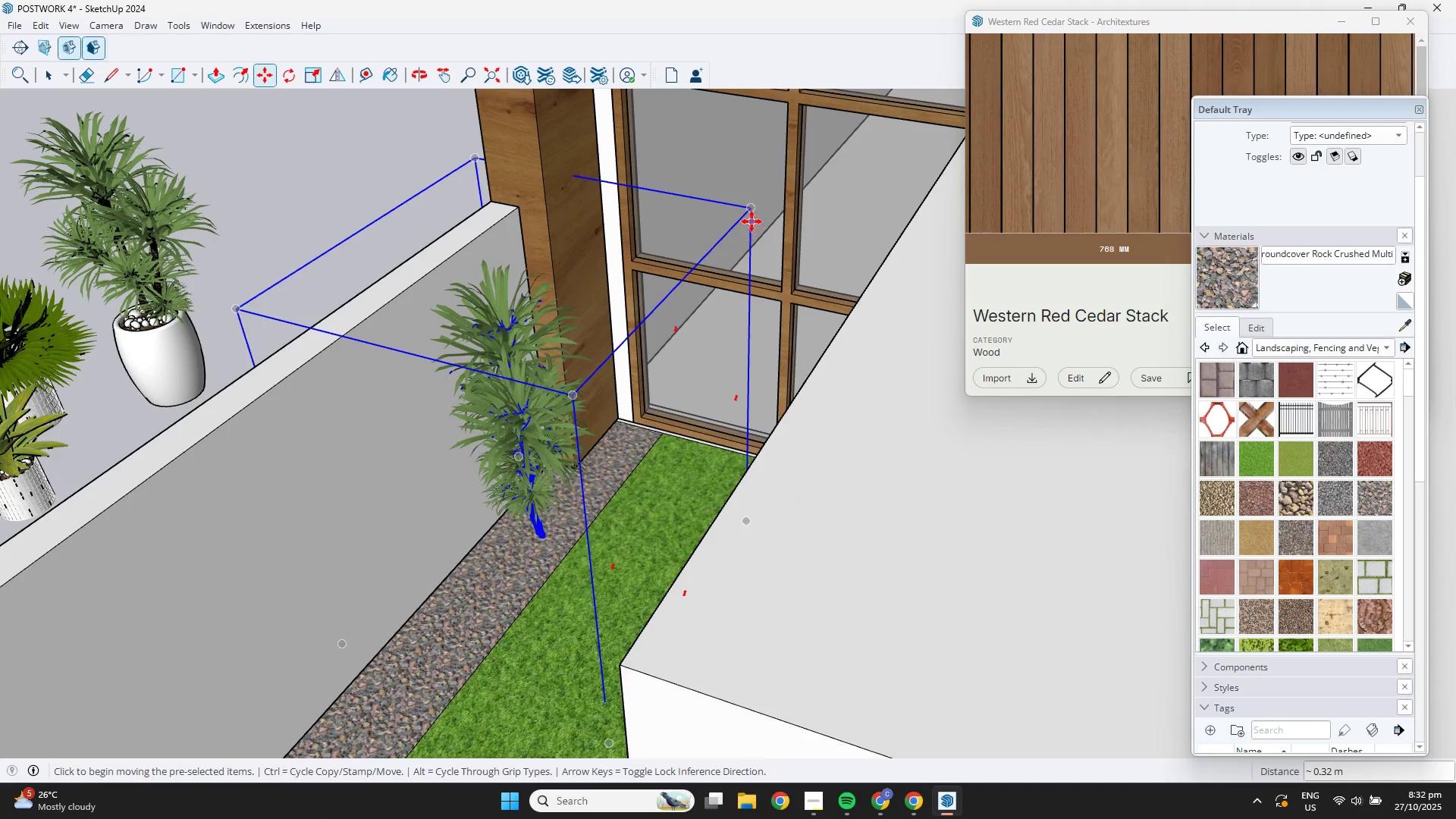 
left_click([752, 214])
 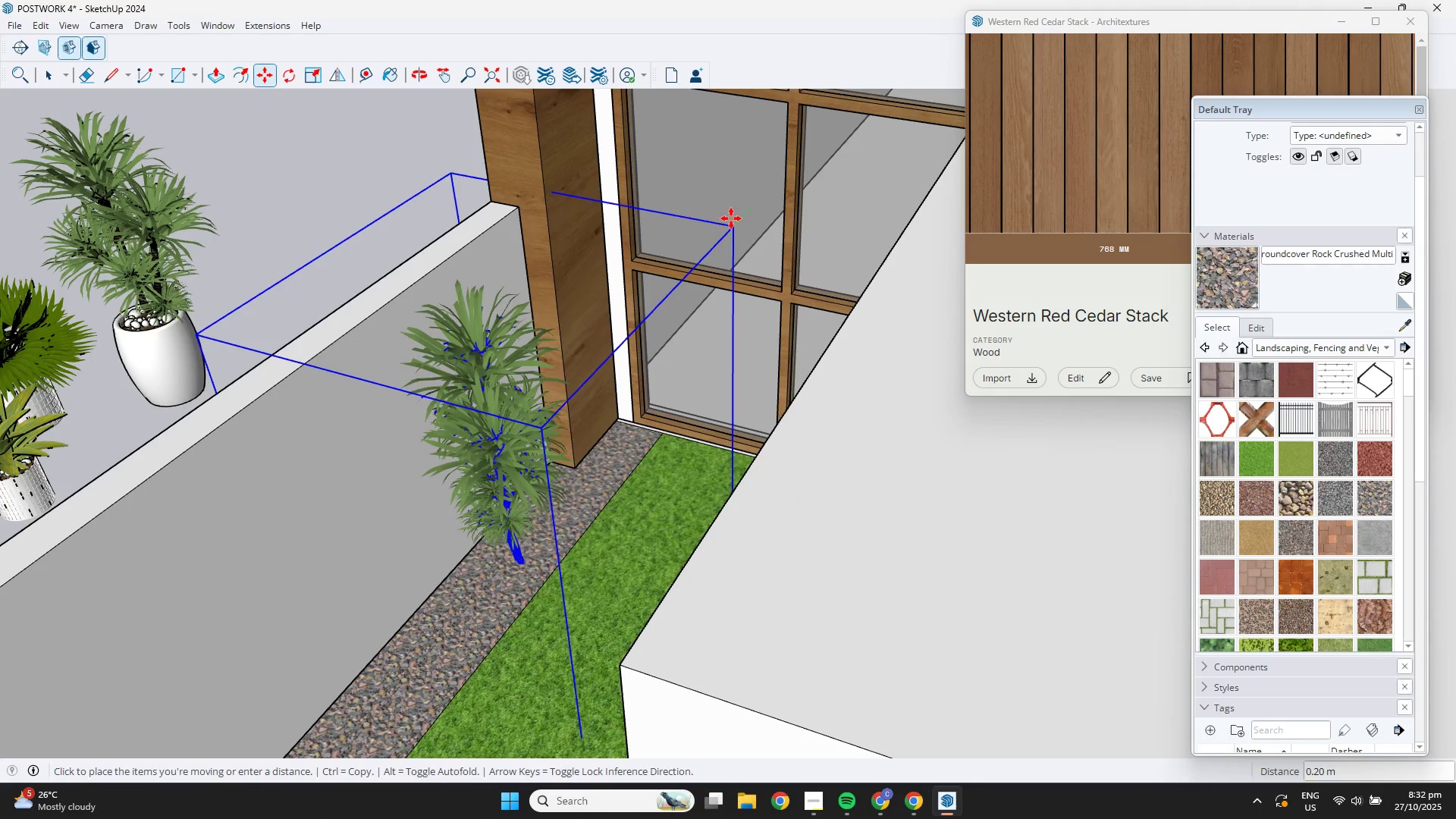 
left_click([731, 218])
 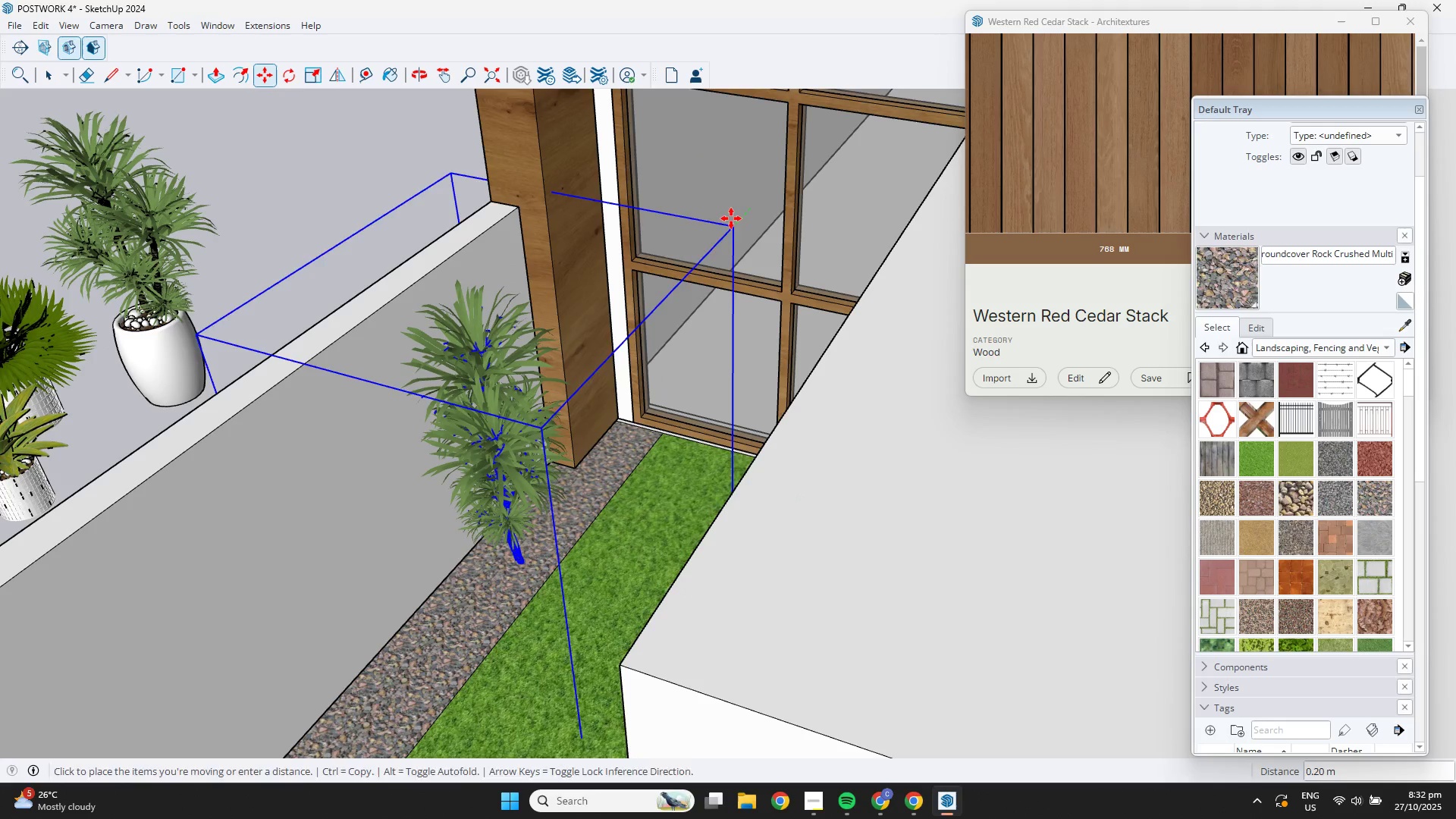 
key(S)
 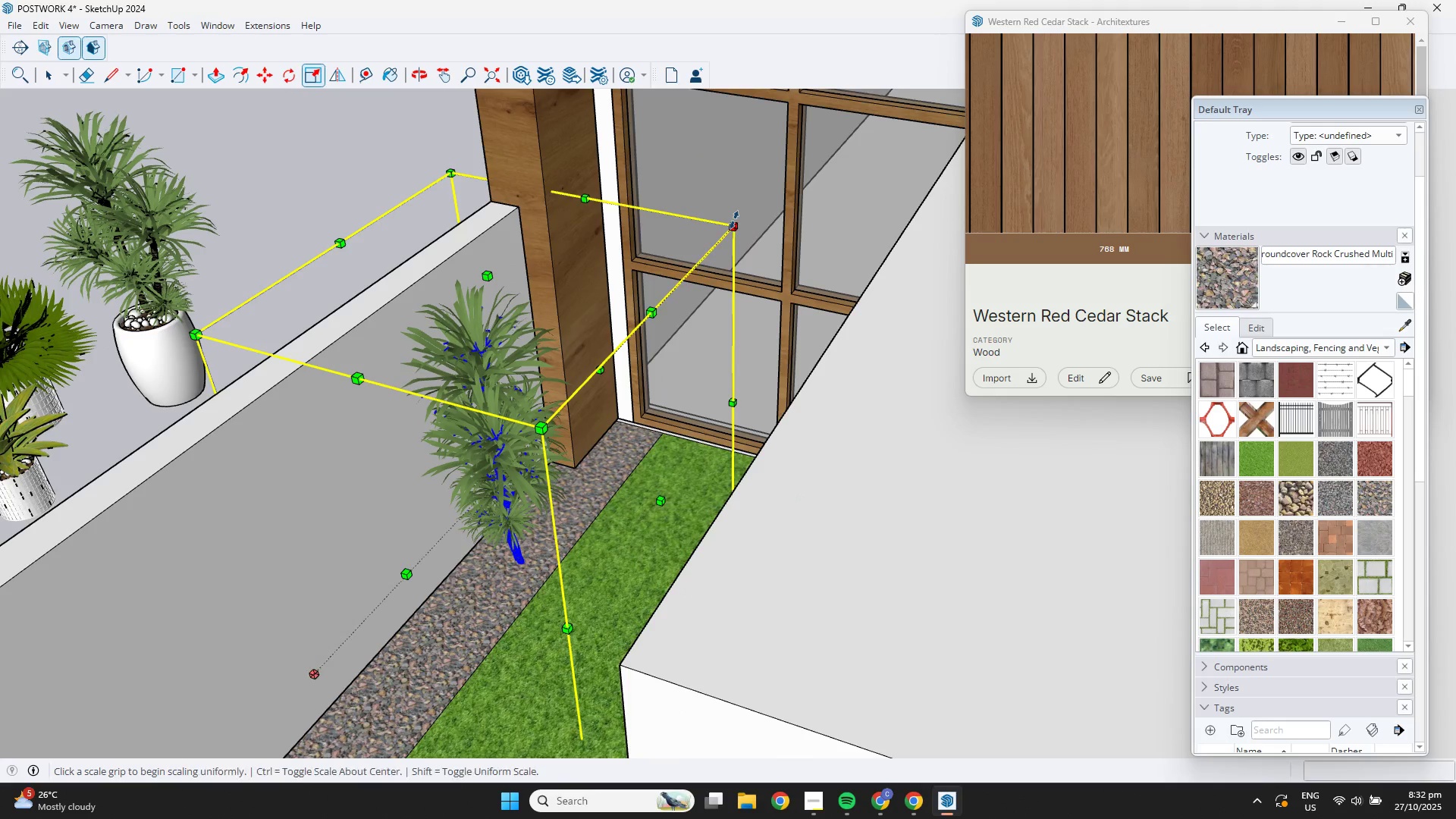 
left_click([734, 220])
 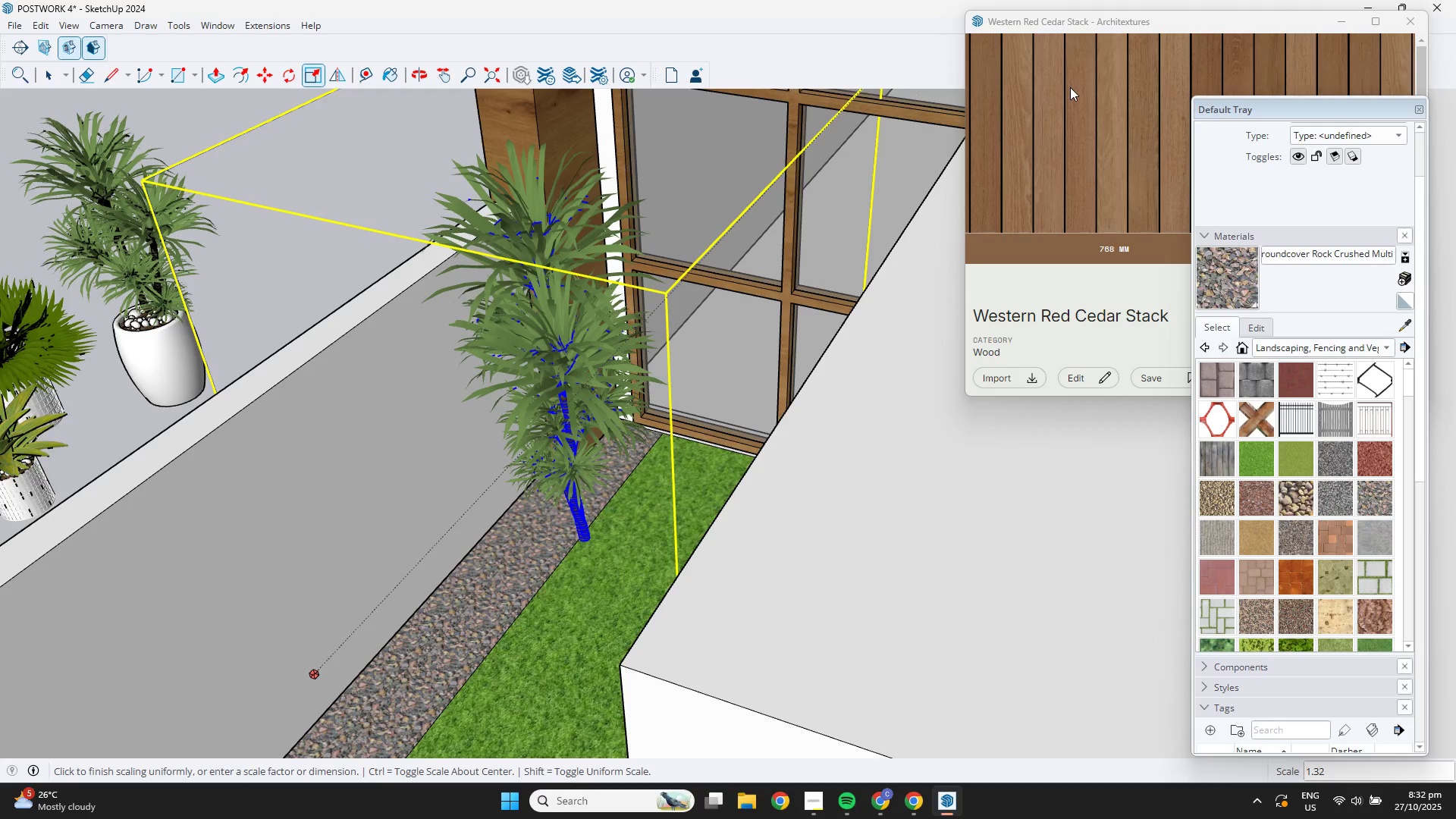 
scroll: coordinate [654, 425], scroll_direction: down, amount: 3.0
 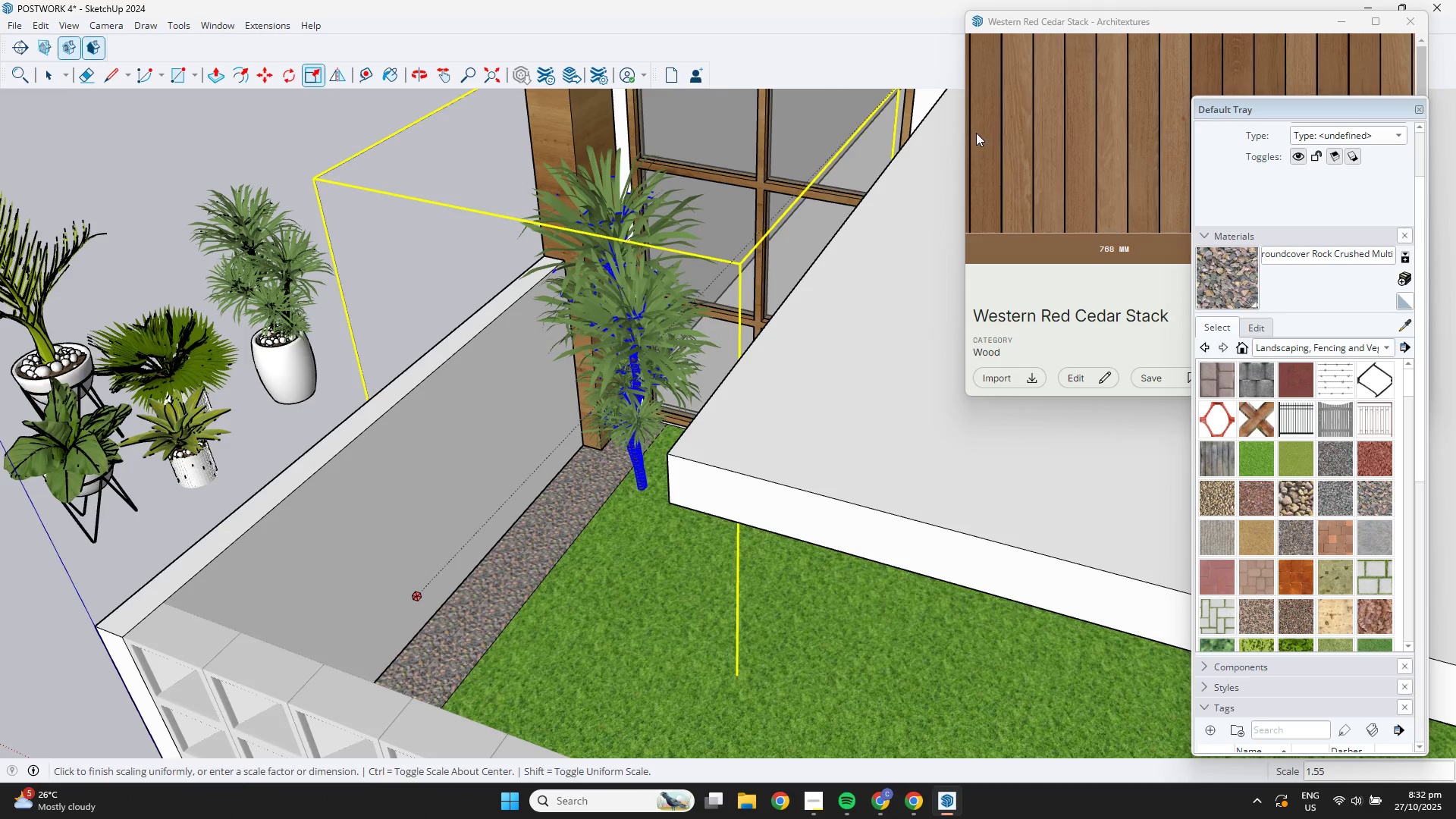 
left_click([964, 133])
 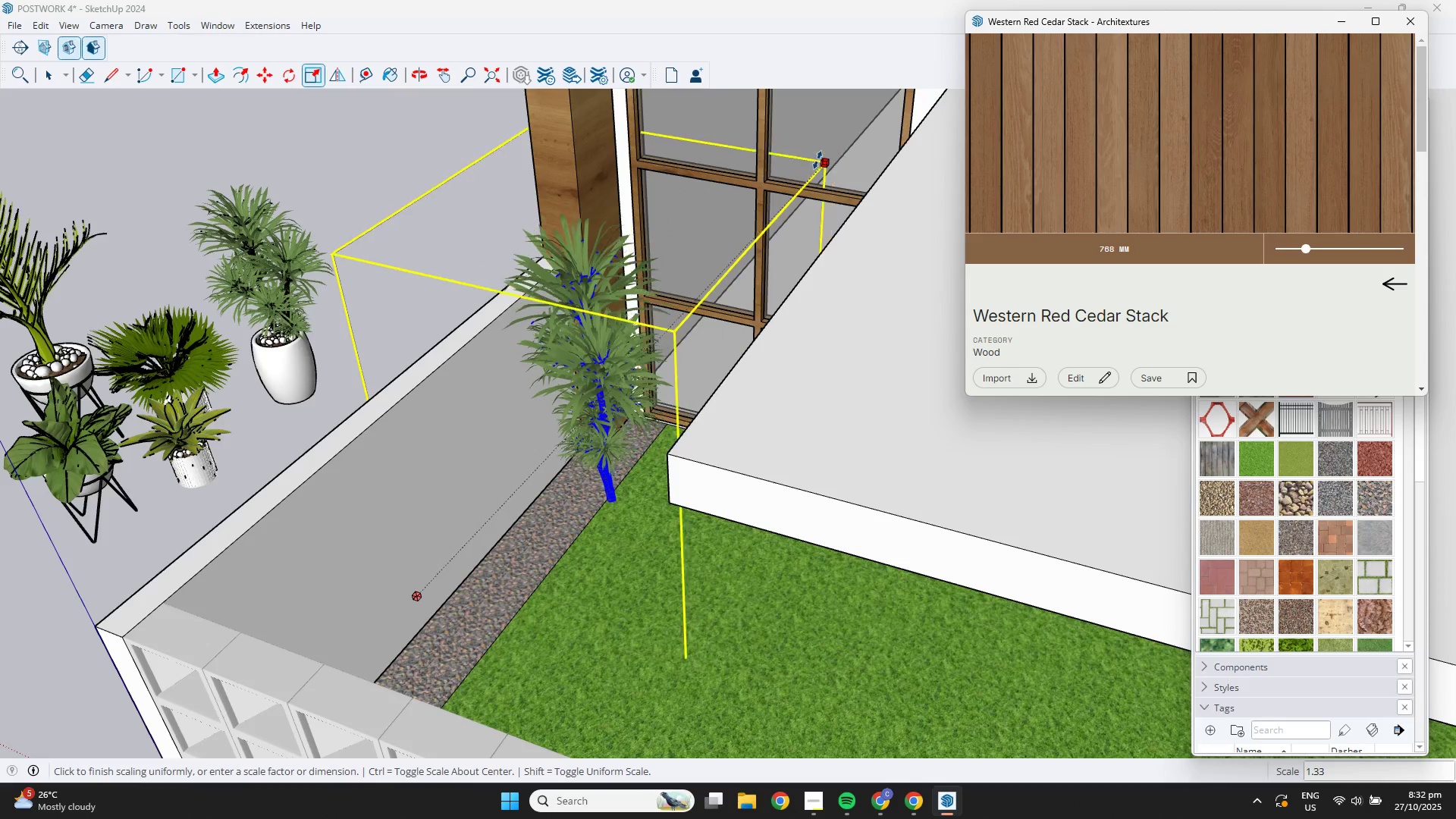 
scroll: coordinate [811, 170], scroll_direction: down, amount: 1.0
 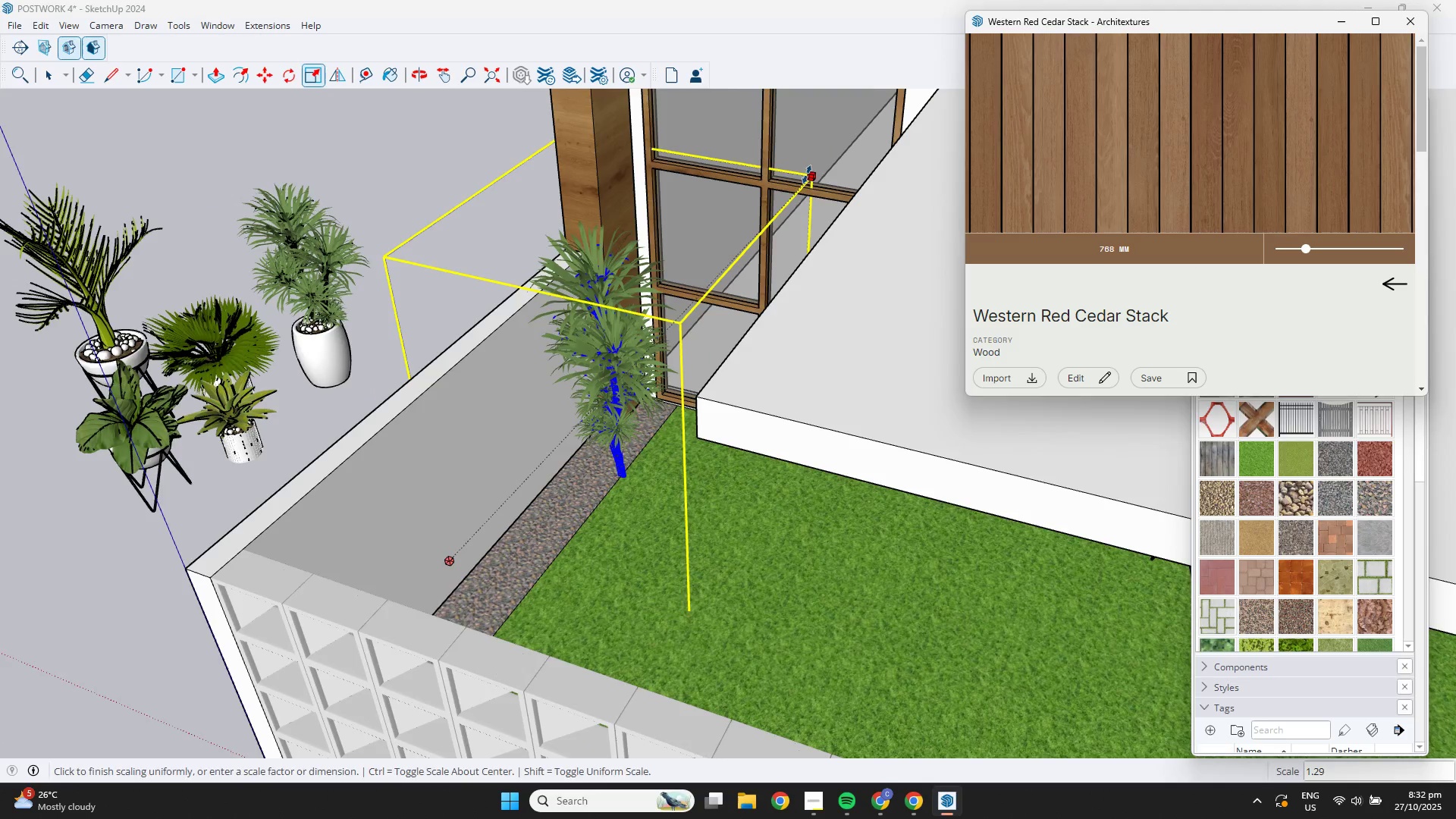 
hold_key(key=ShiftLeft, duration=0.37)
 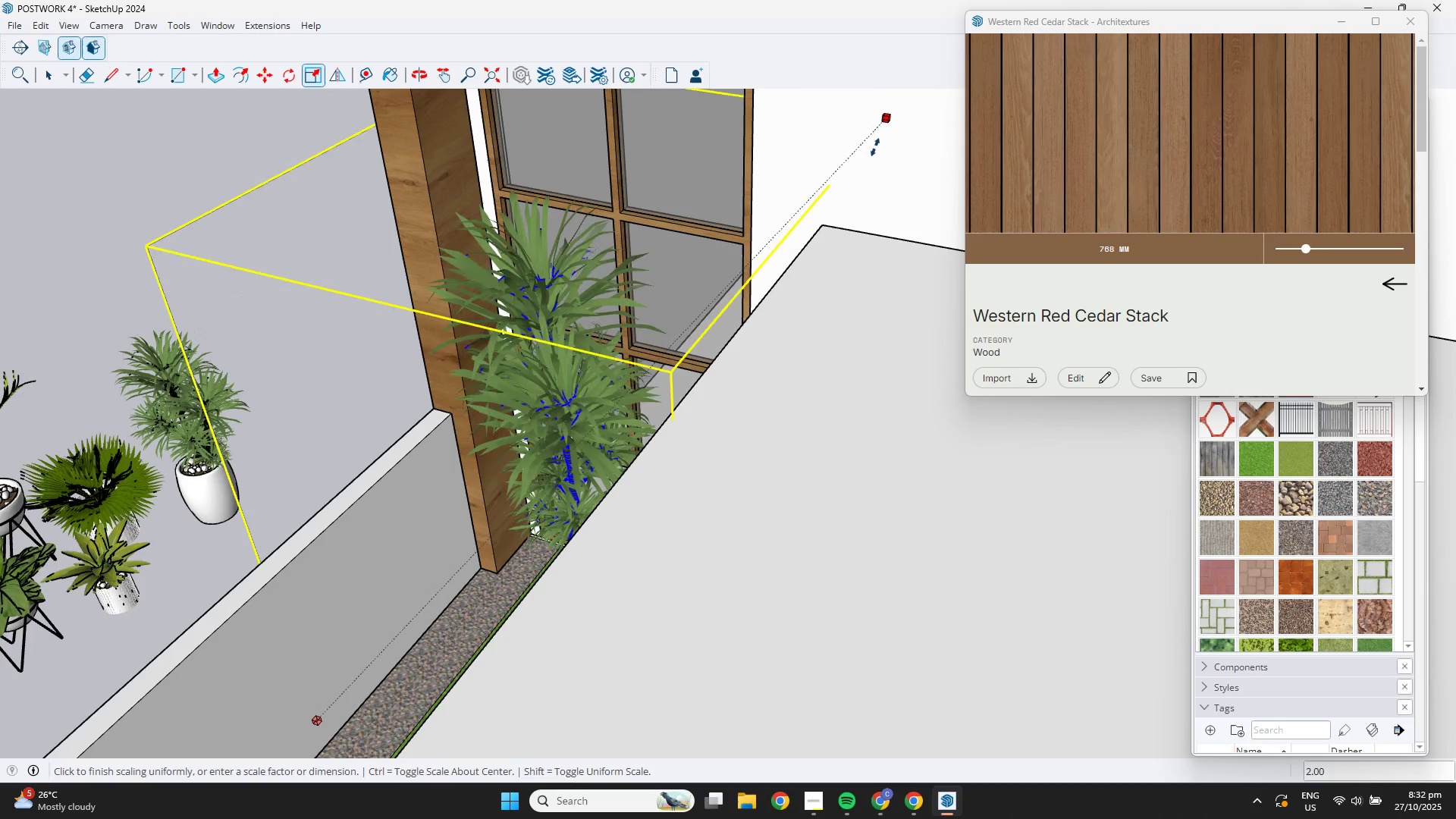 
left_click([876, 145])
 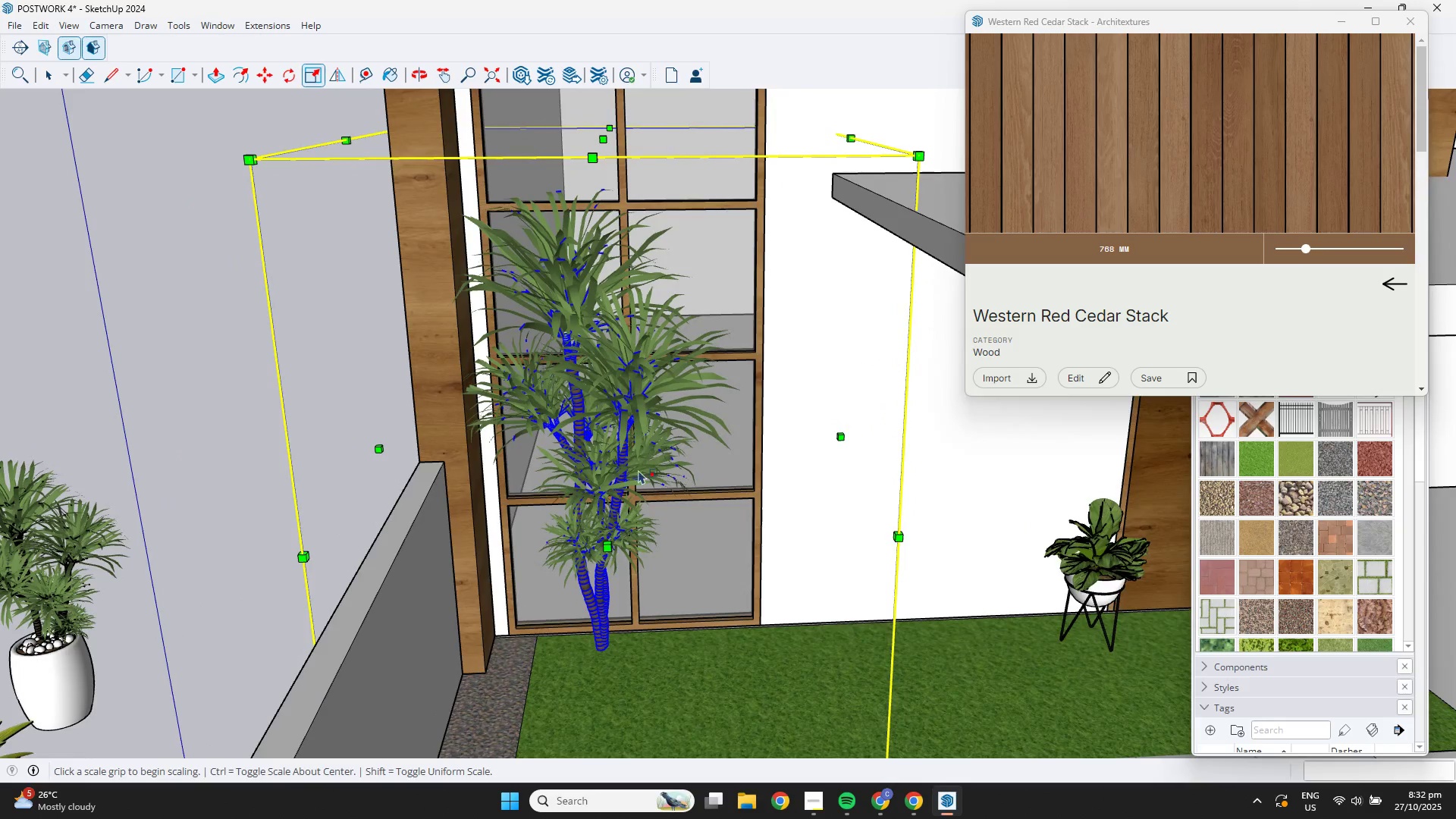 
key(M)
 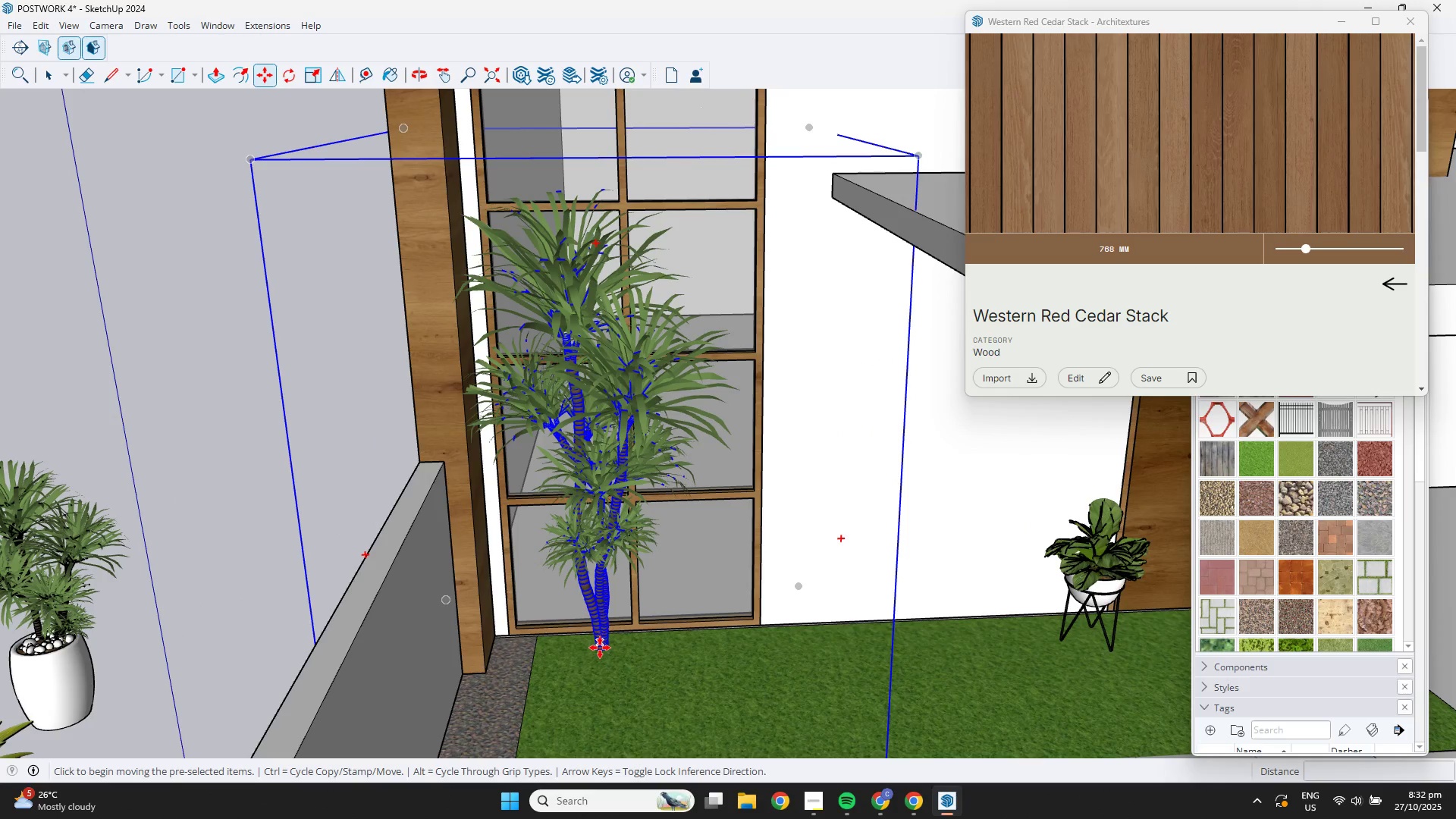 
left_click([600, 650])
 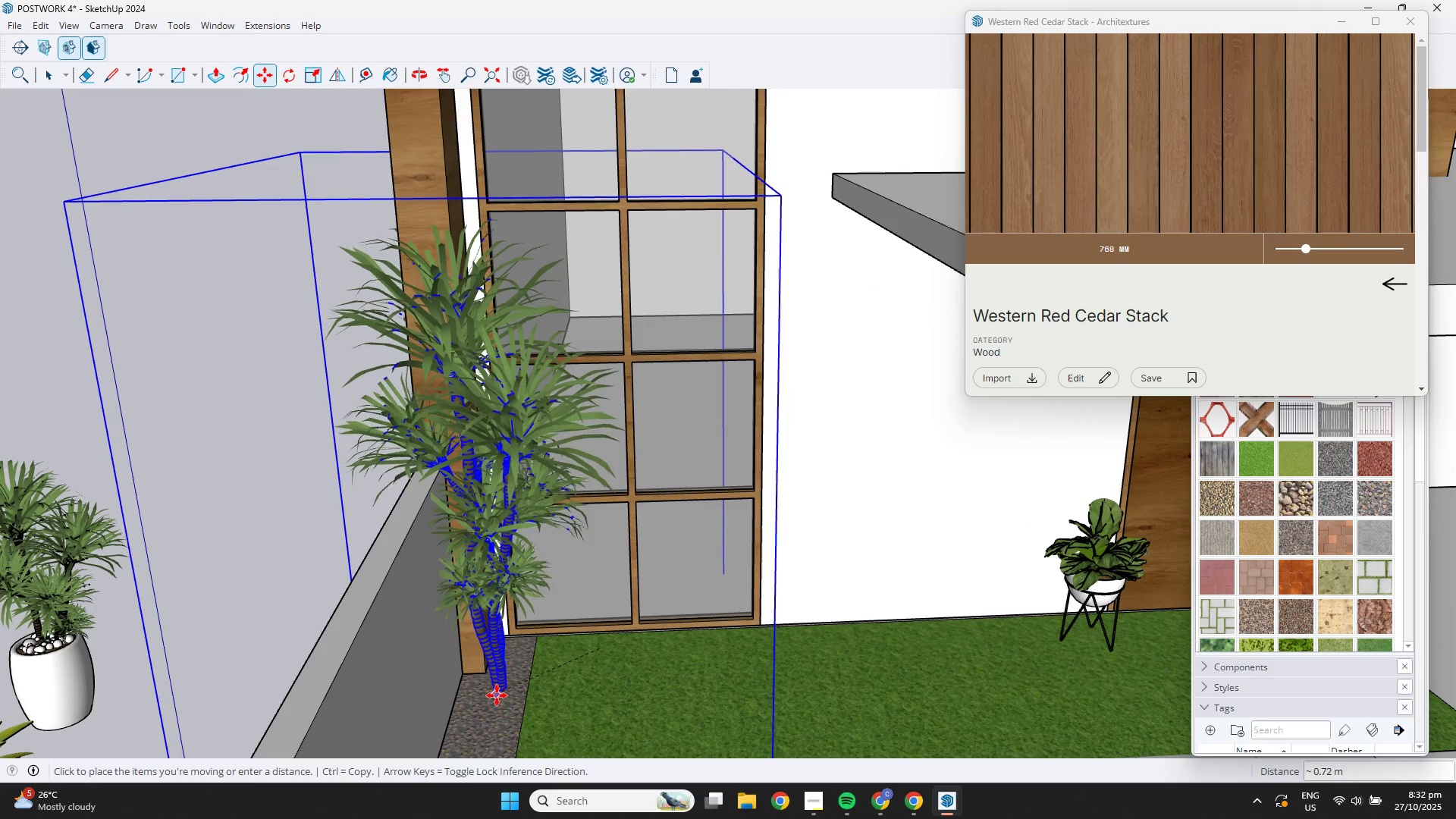 
left_click([496, 698])
 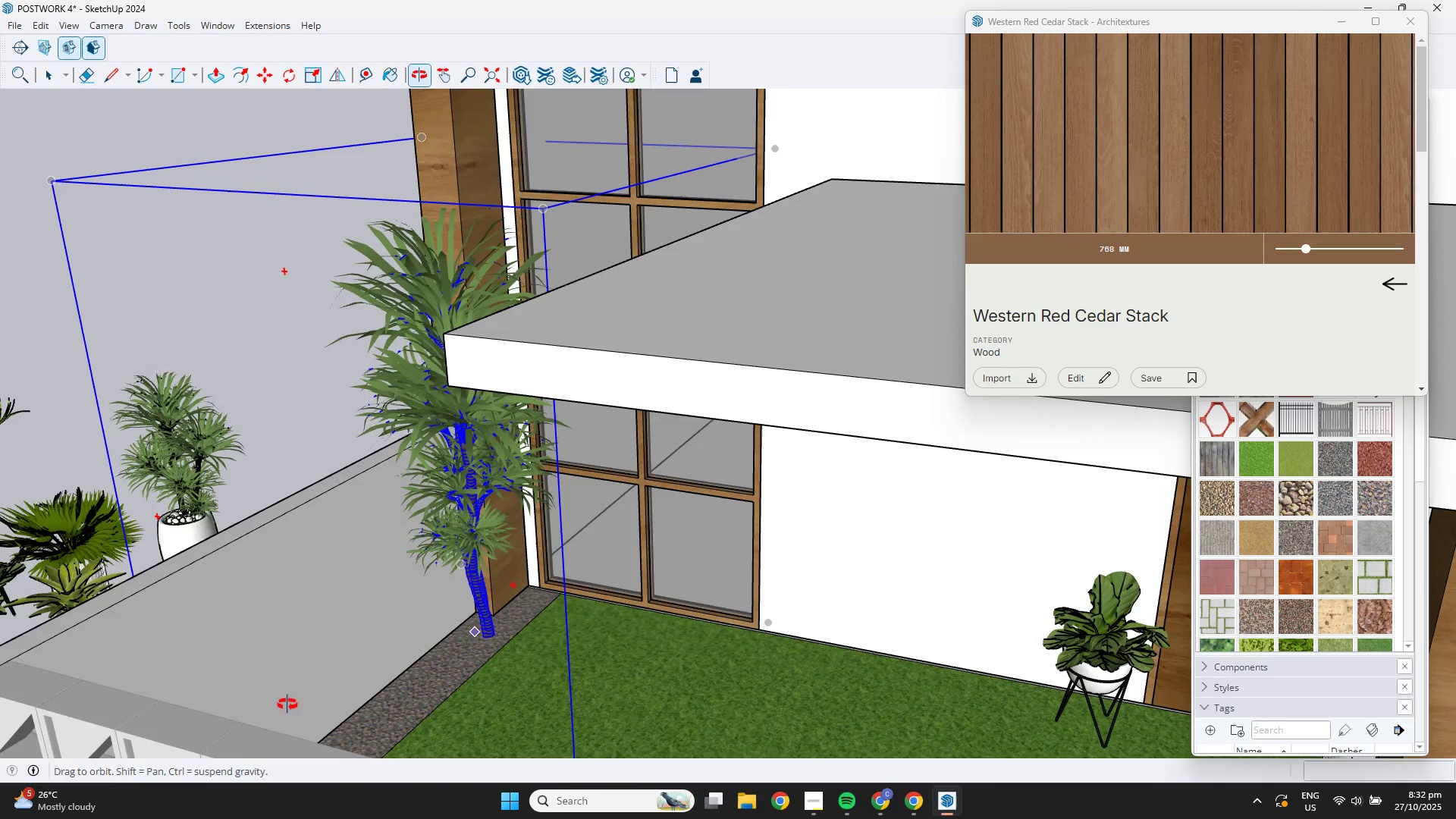 
scroll: coordinate [502, 645], scroll_direction: up, amount: 3.0
 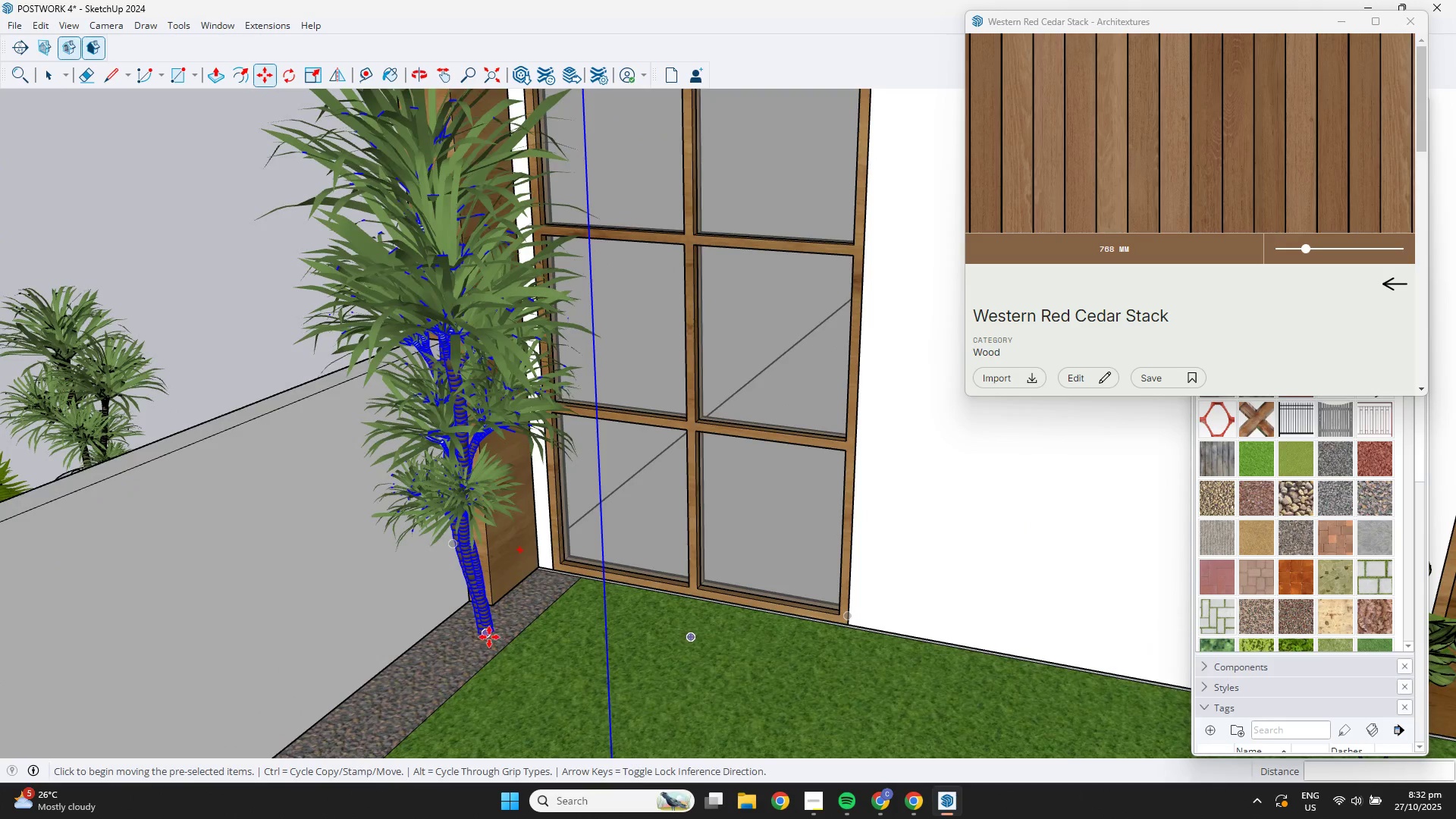 
left_click([489, 637])
 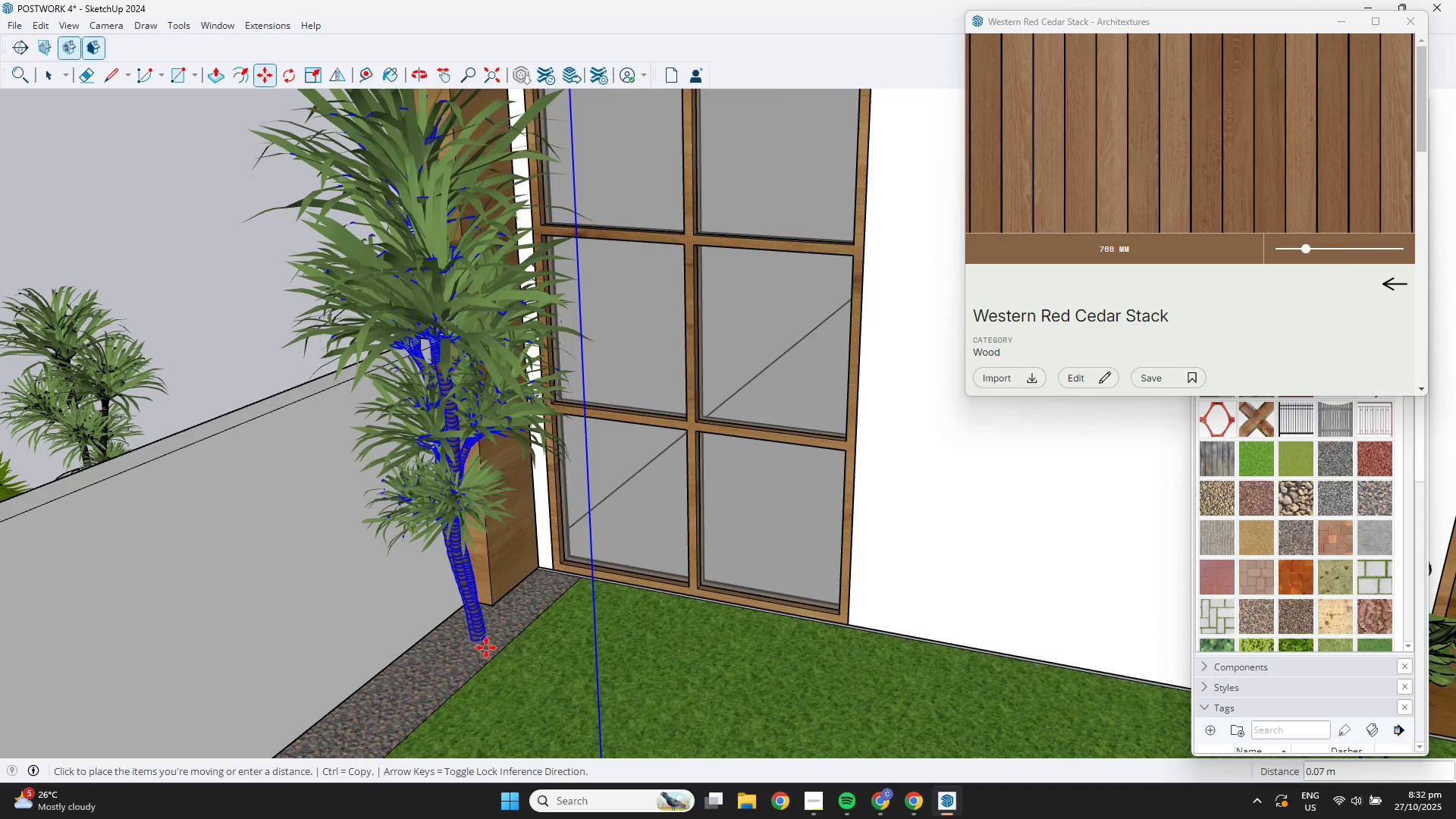 
left_click([486, 648])
 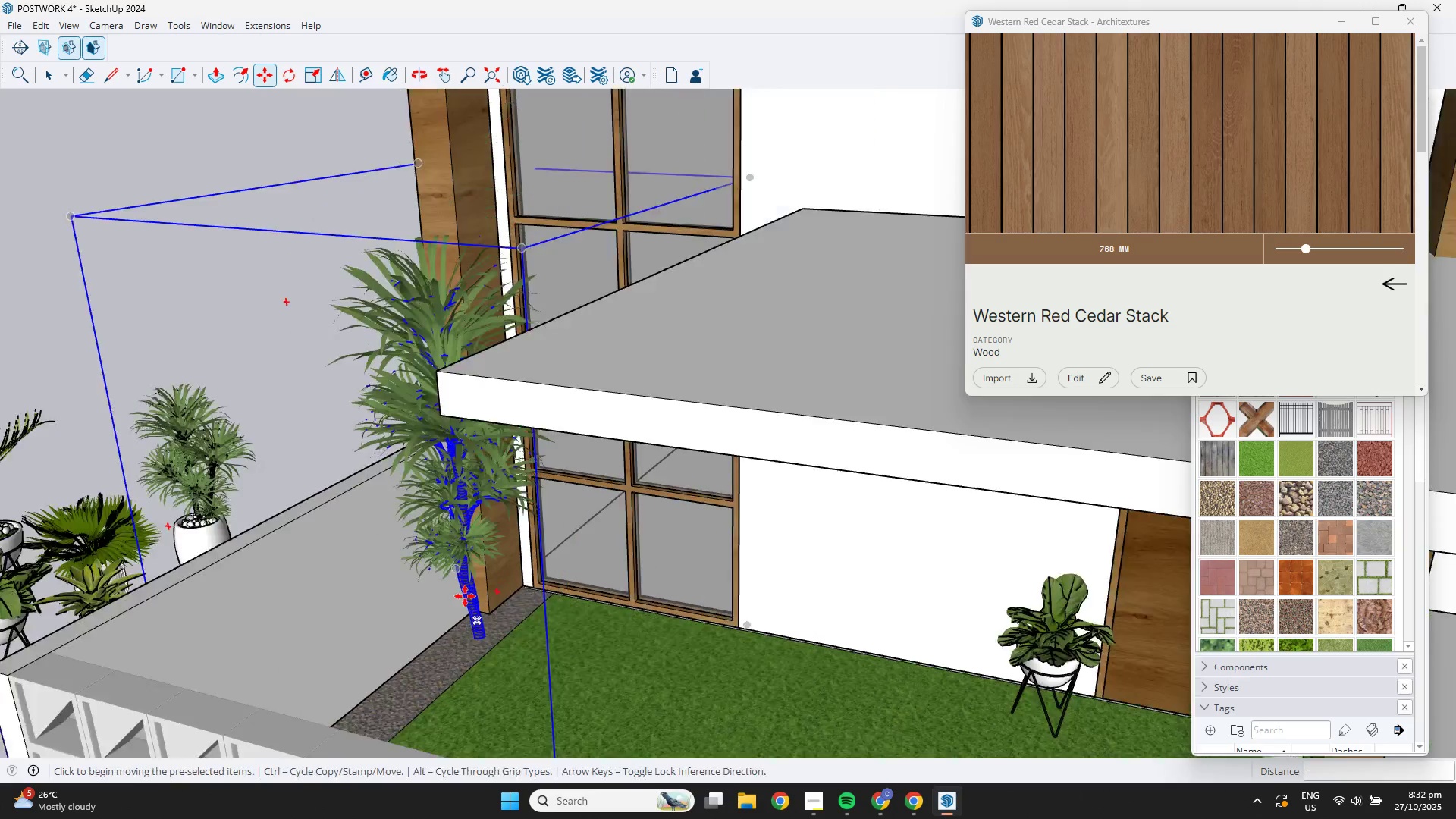 
scroll: coordinate [455, 582], scroll_direction: down, amount: 8.0
 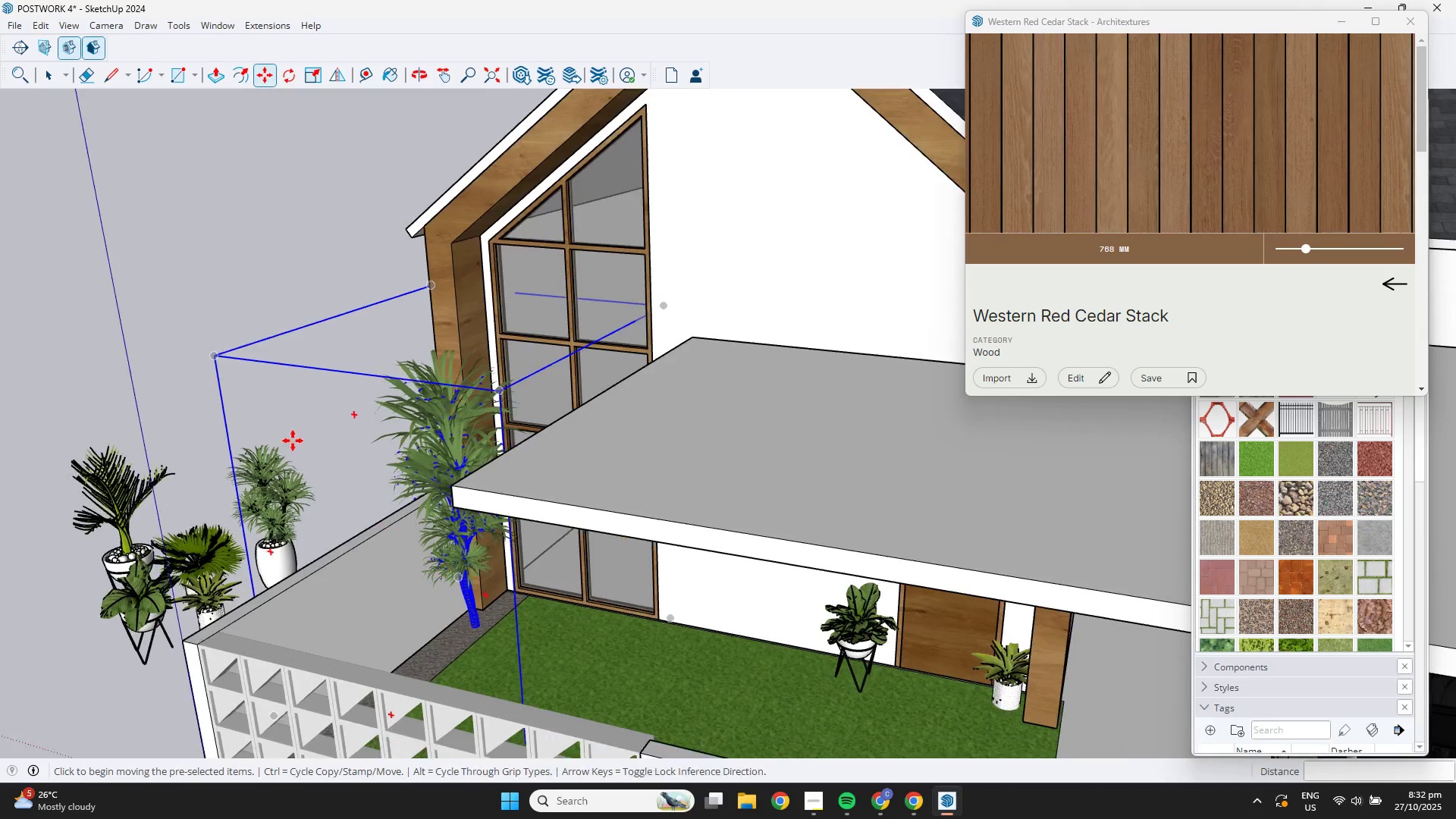 
key(Space)
 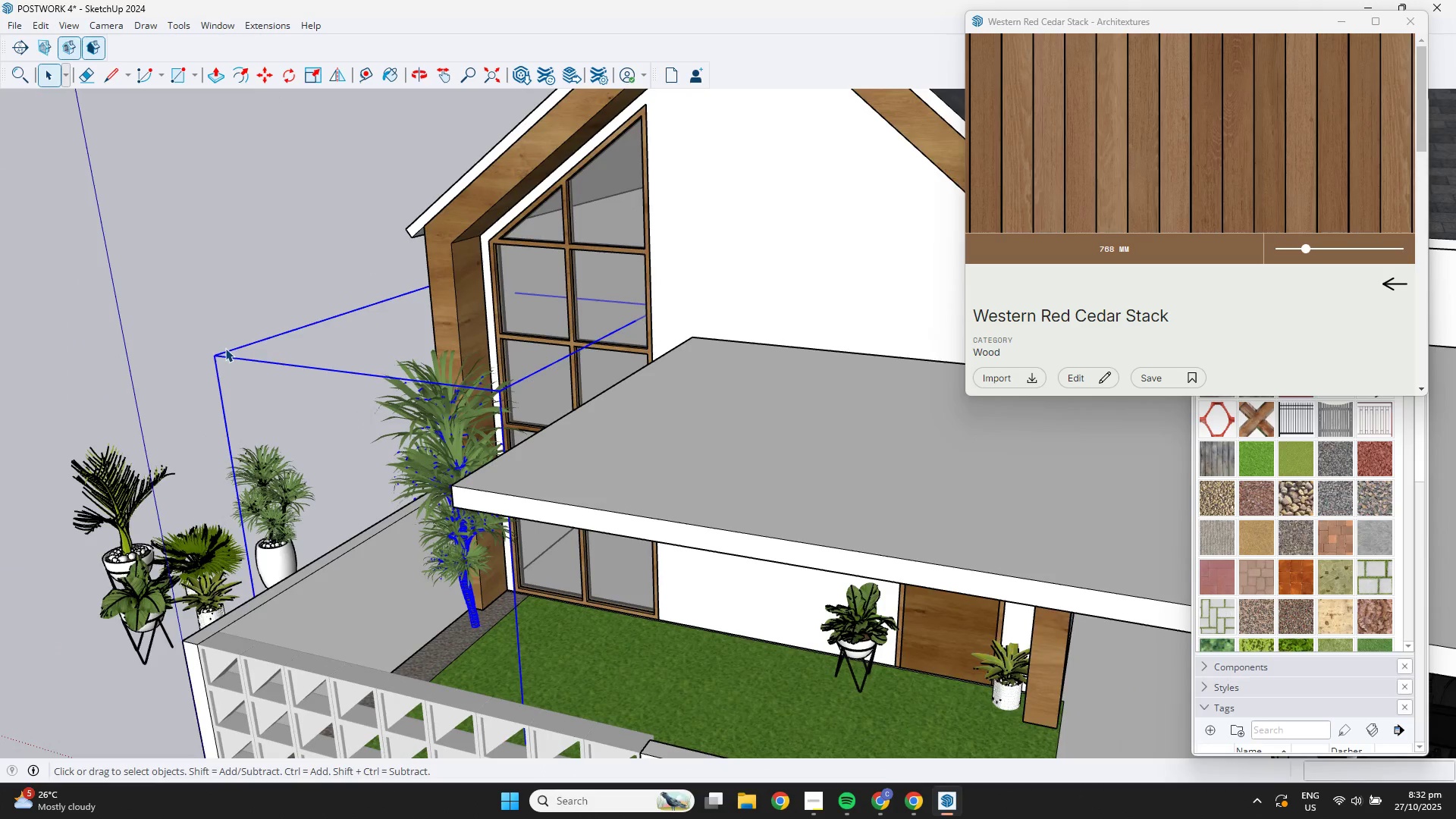 
left_click([225, 348])
 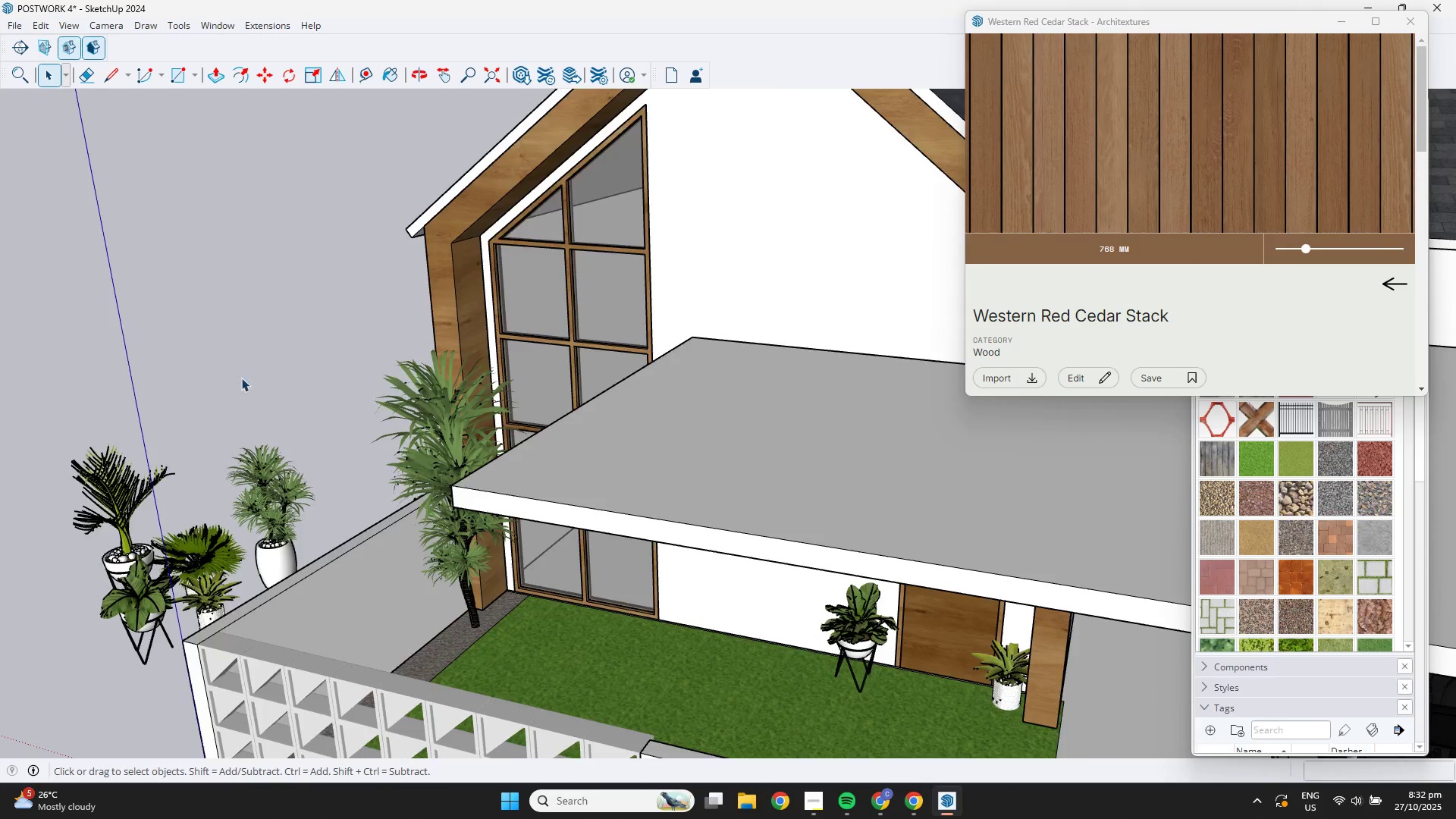 
scroll: coordinate [249, 386], scroll_direction: down, amount: 3.0
 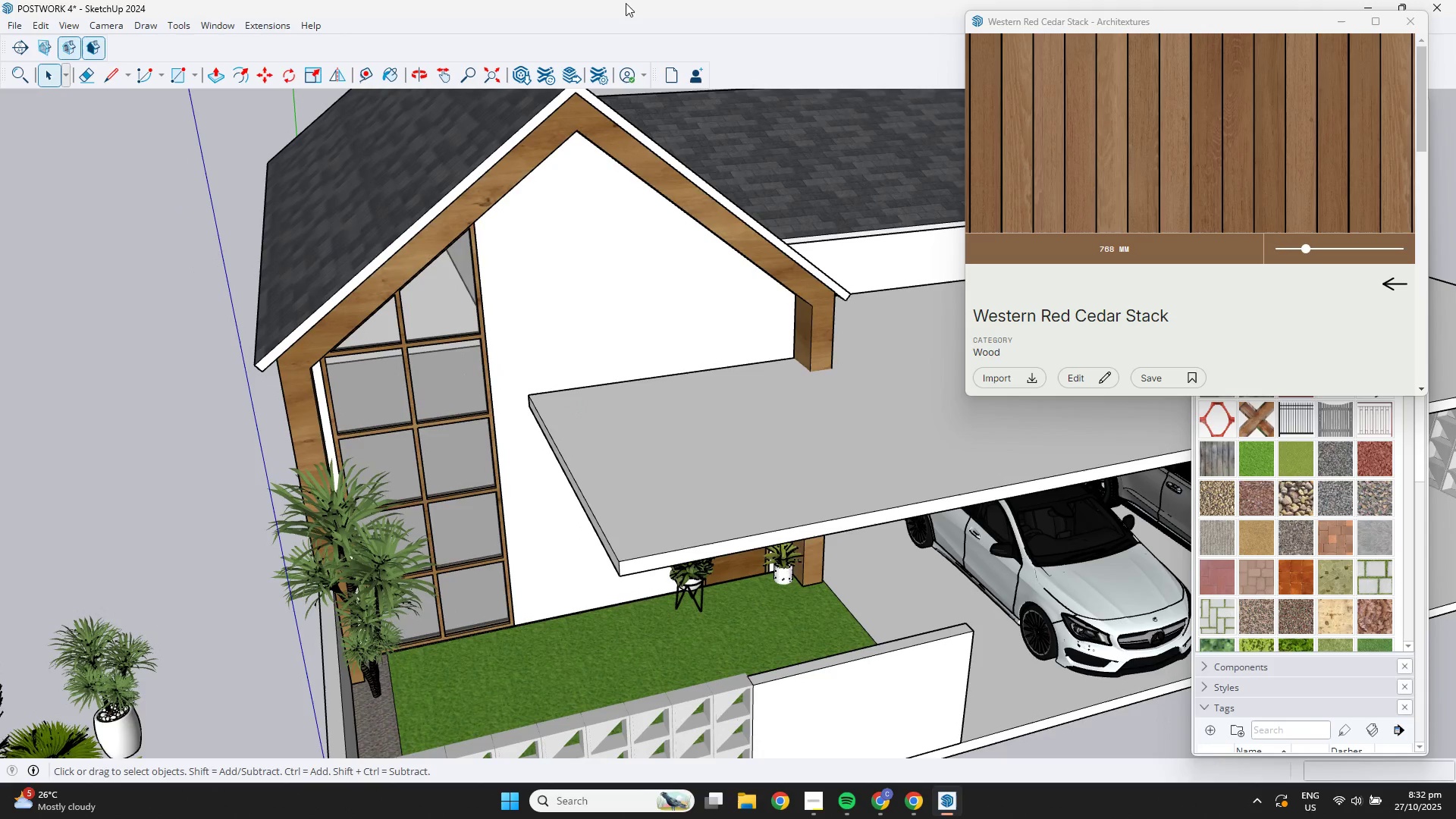 
left_click([522, 71])
 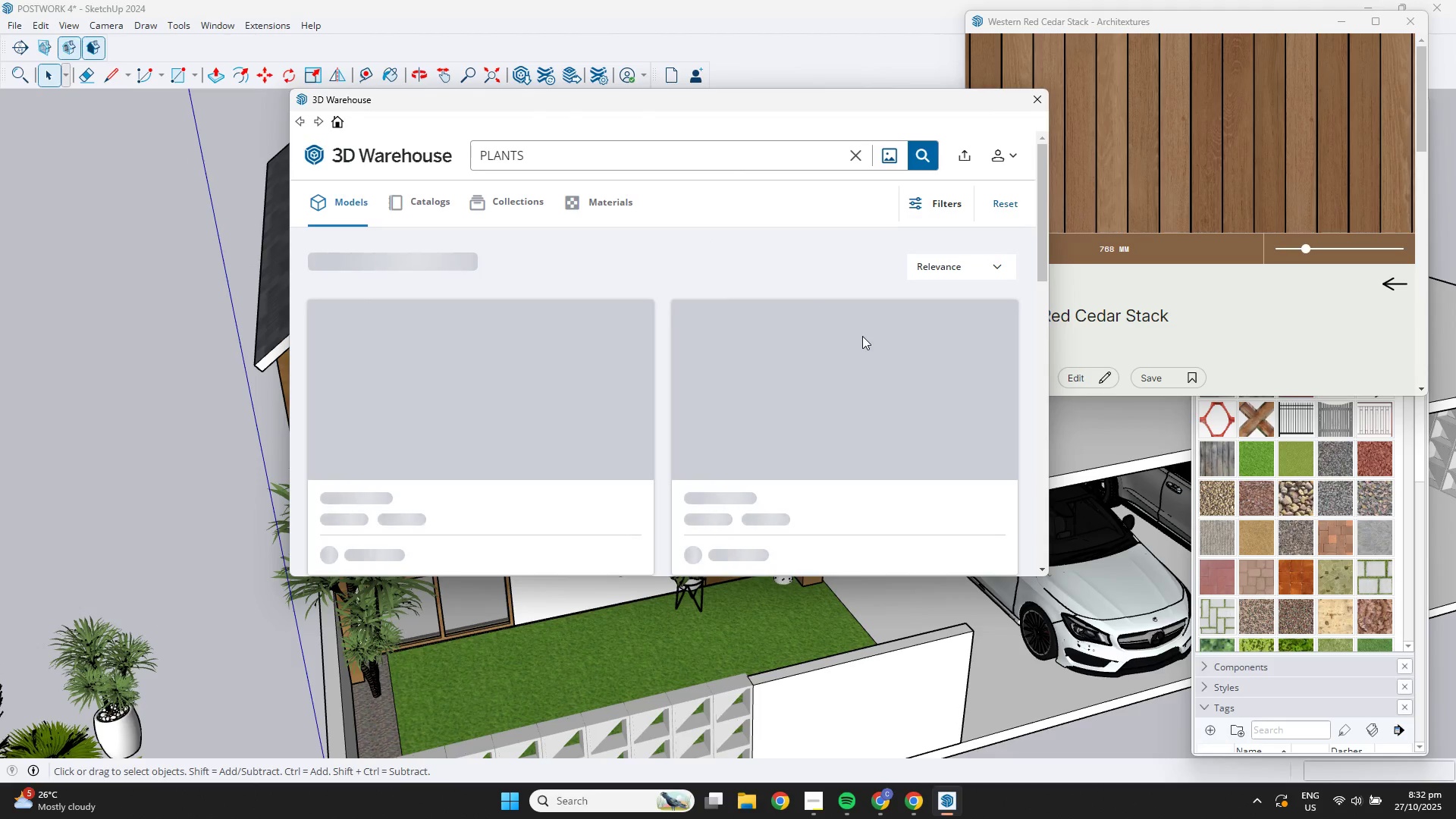 
scroll: coordinate [853, 349], scroll_direction: down, amount: 13.0
 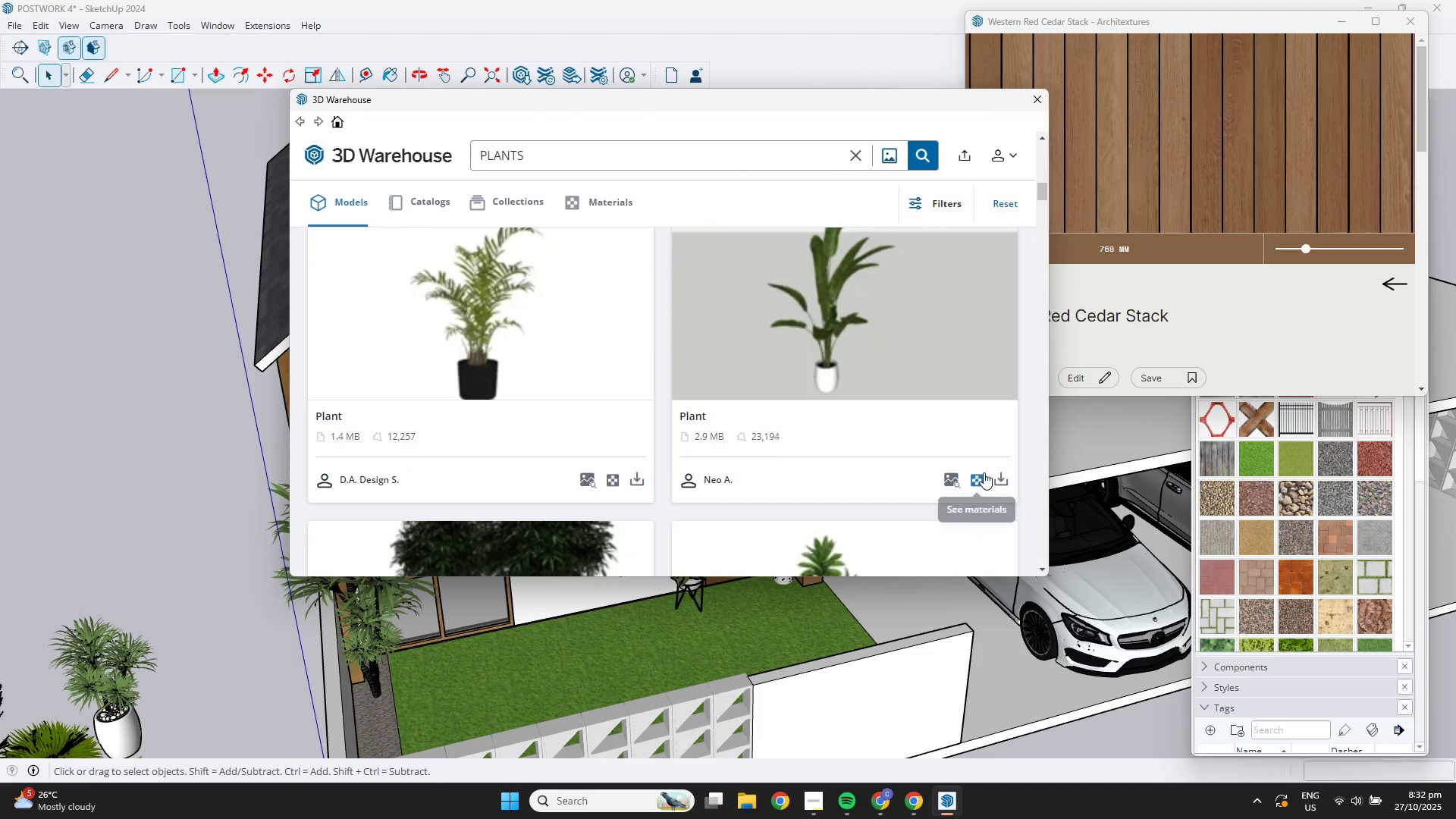 
left_click([999, 479])
 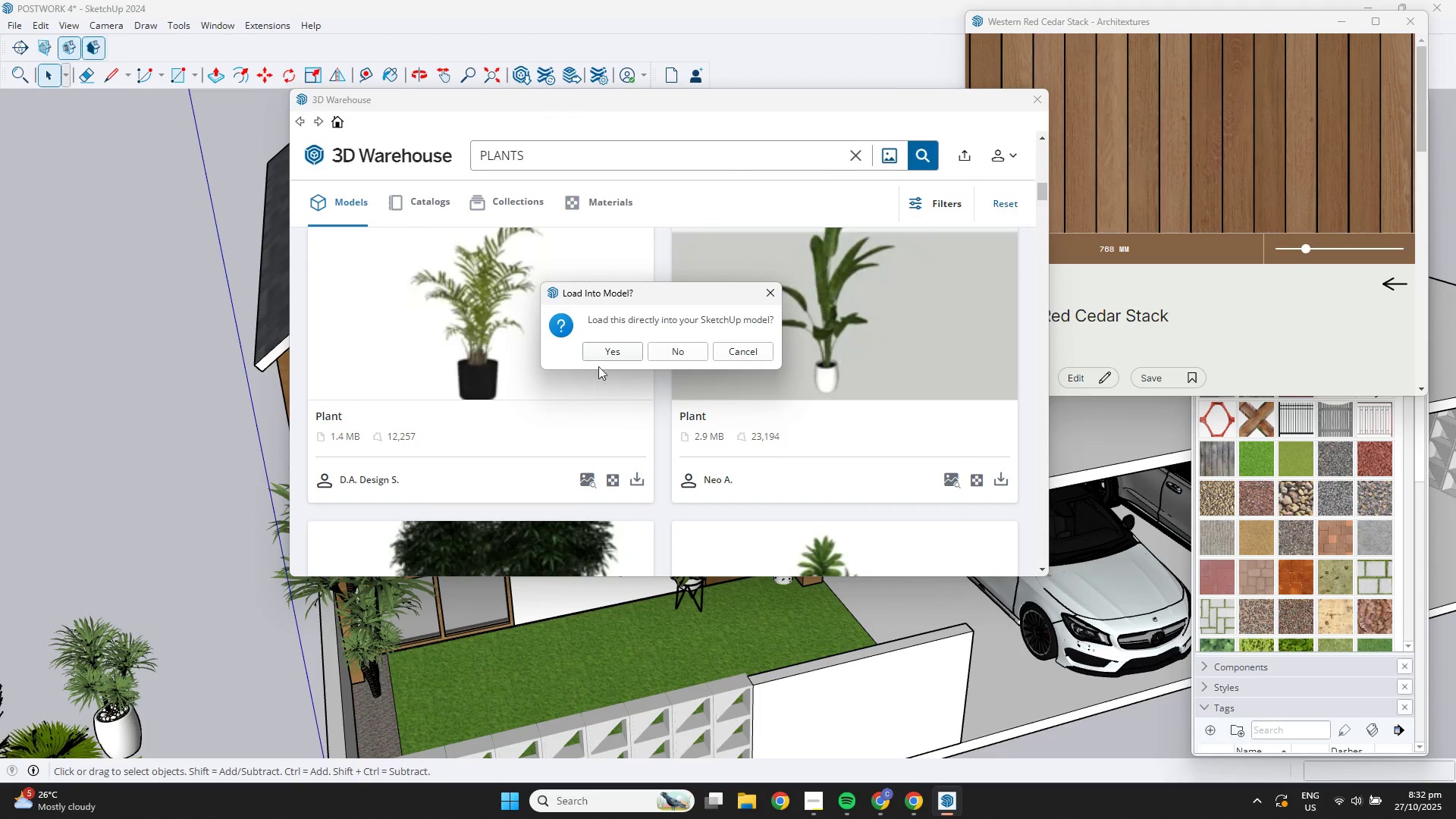 
left_click([599, 347])
 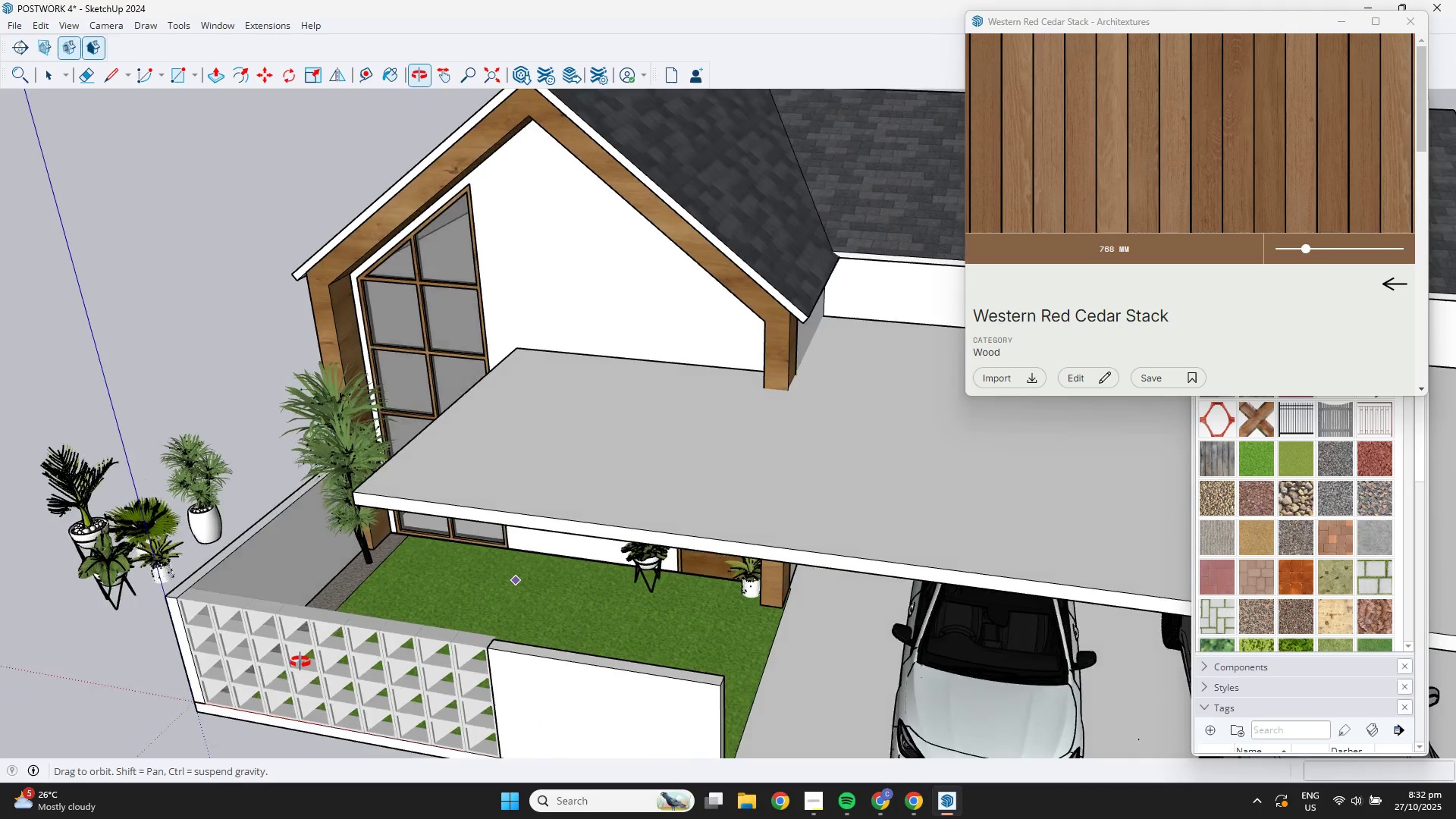 
left_click([282, 623])
 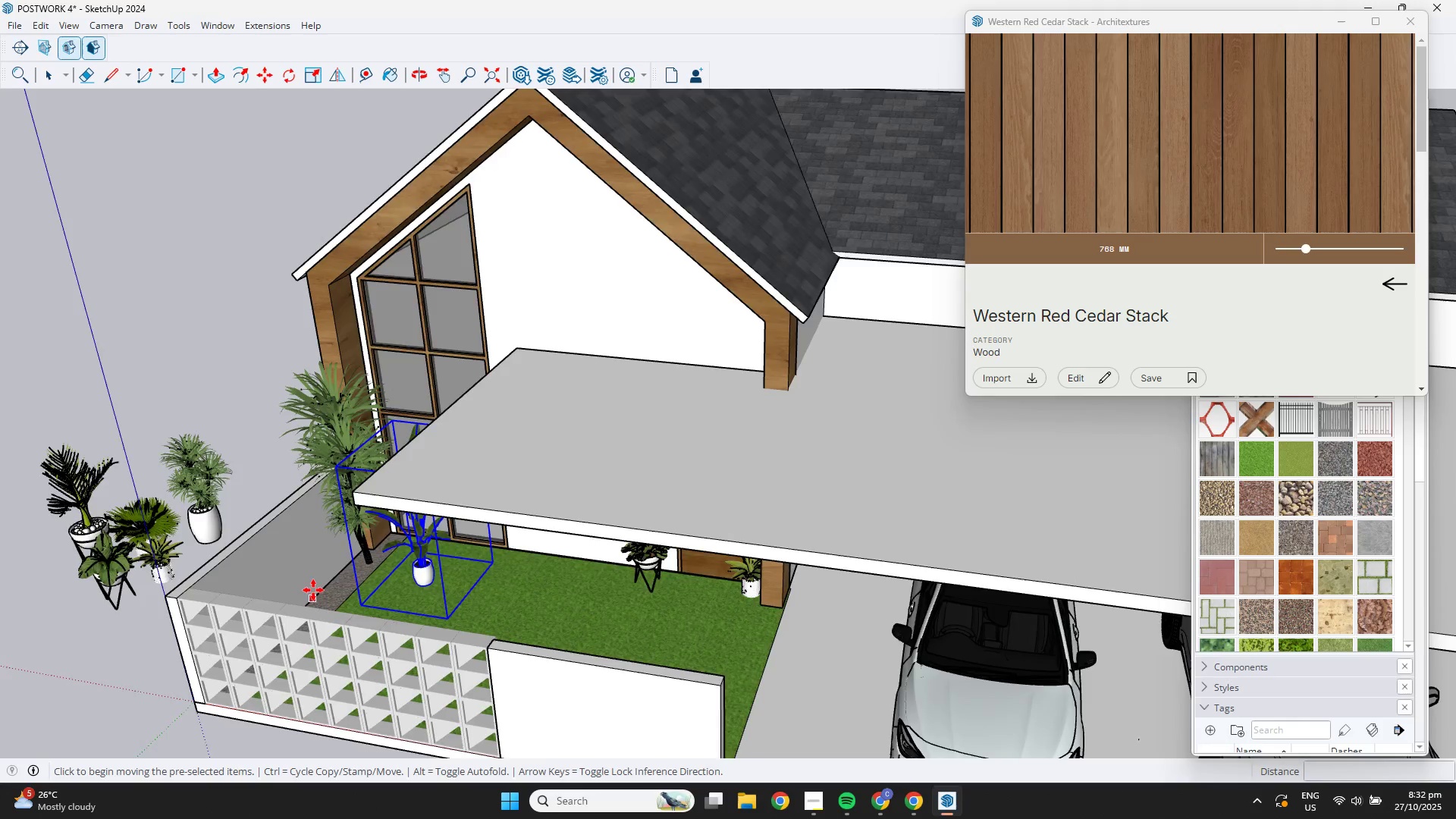 
scroll: coordinate [510, 570], scroll_direction: up, amount: 11.0
 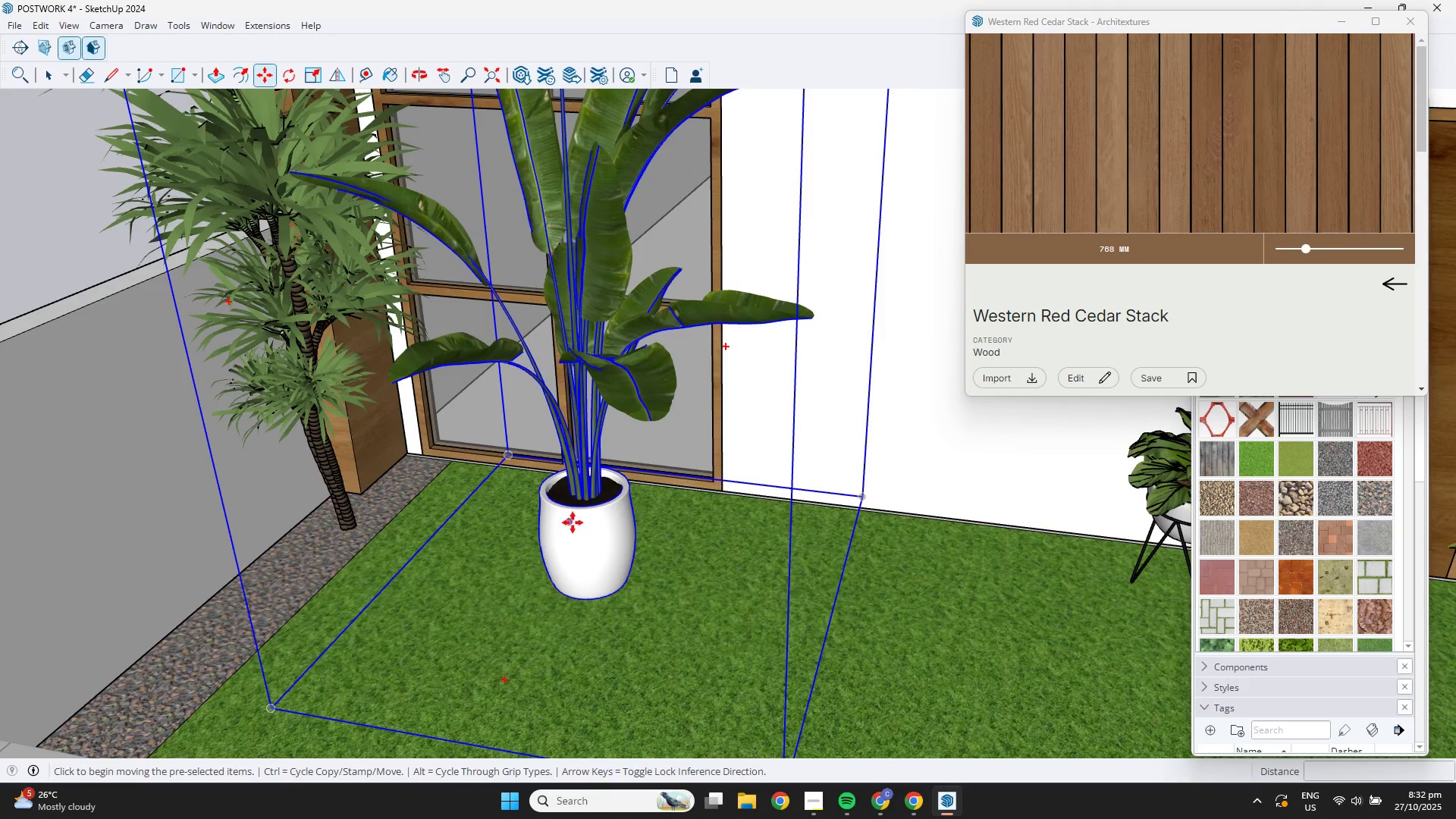 
key(Space)
 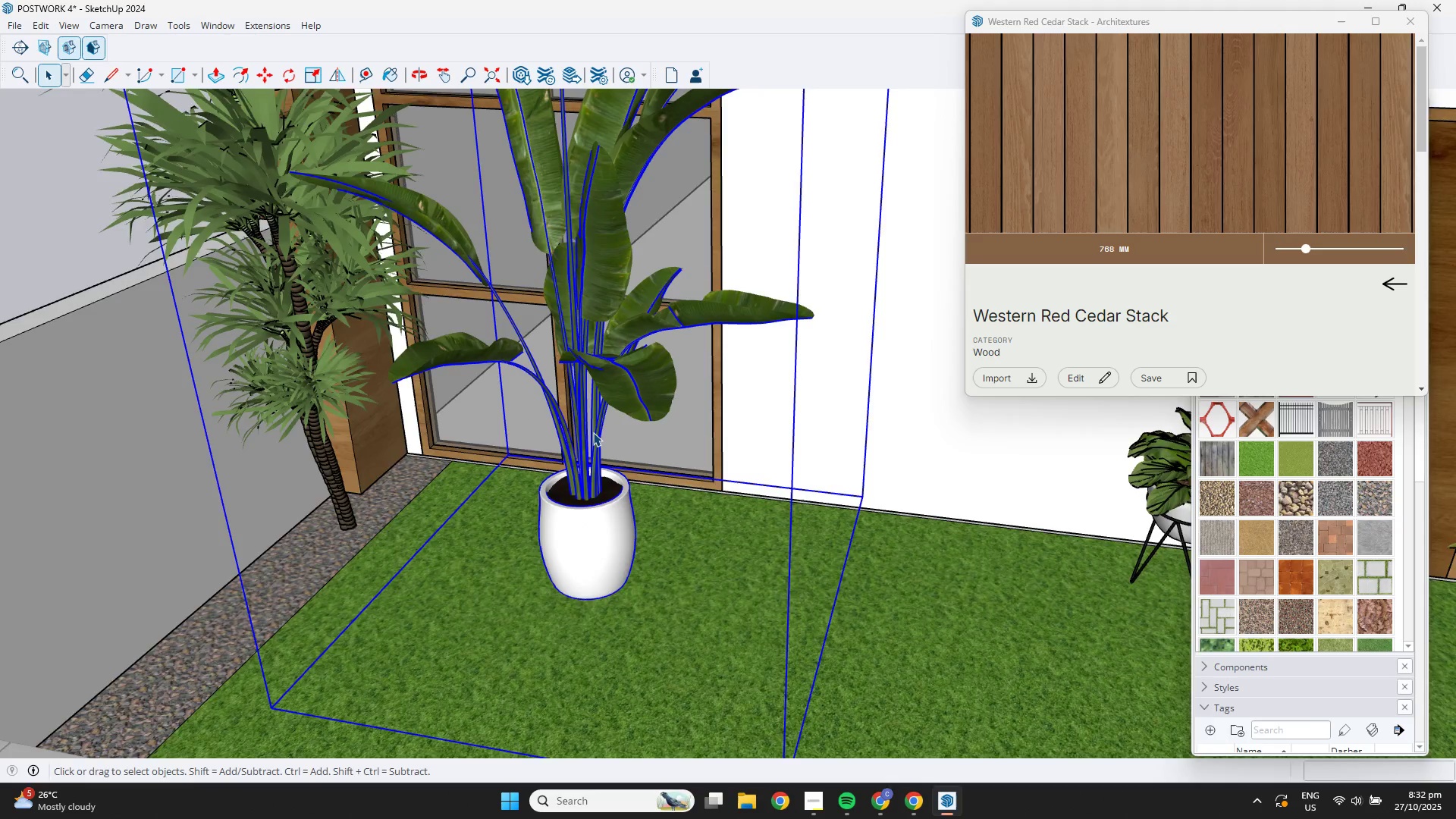 
double_click([593, 432])
 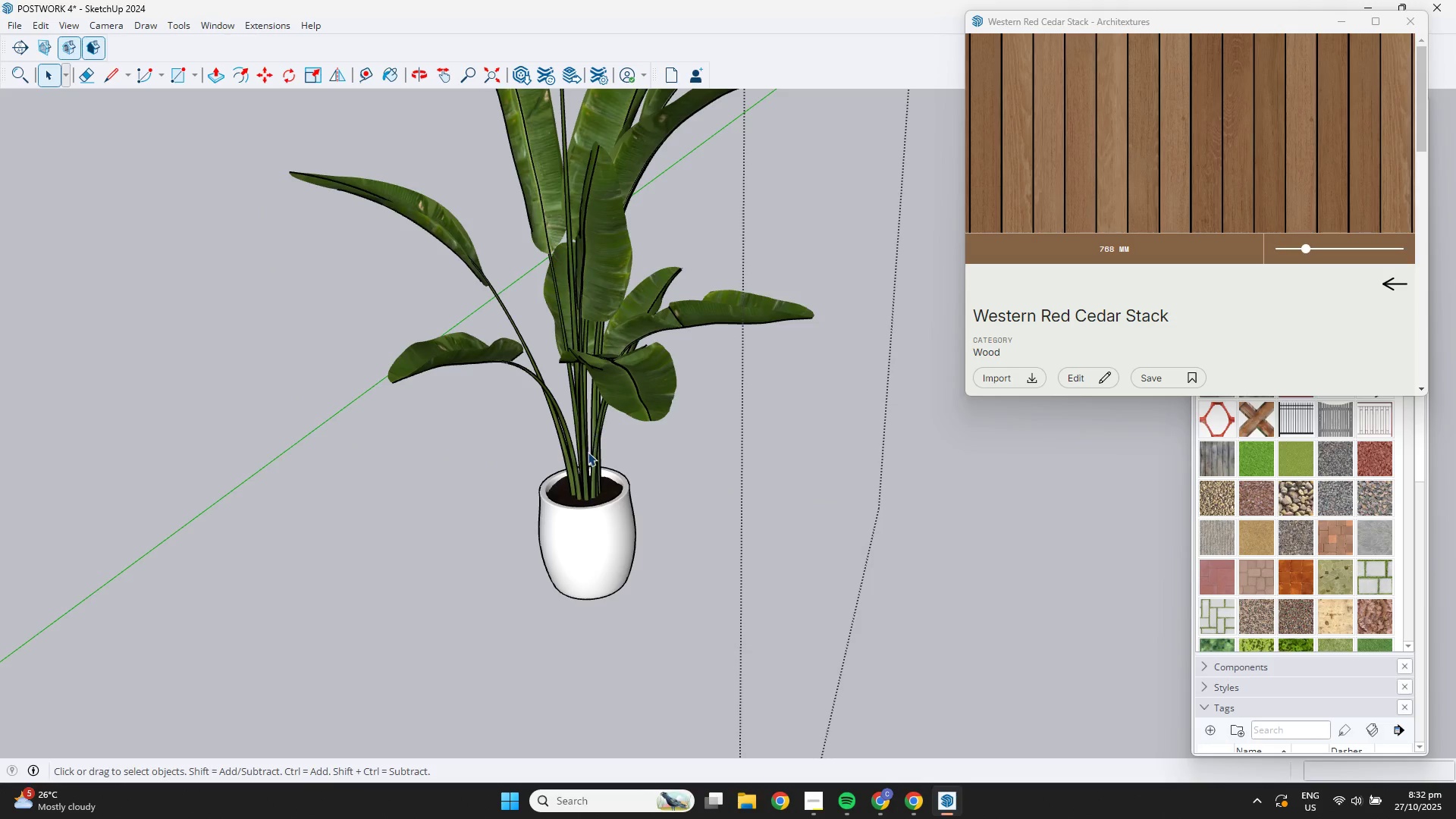 
triple_click([588, 452])
 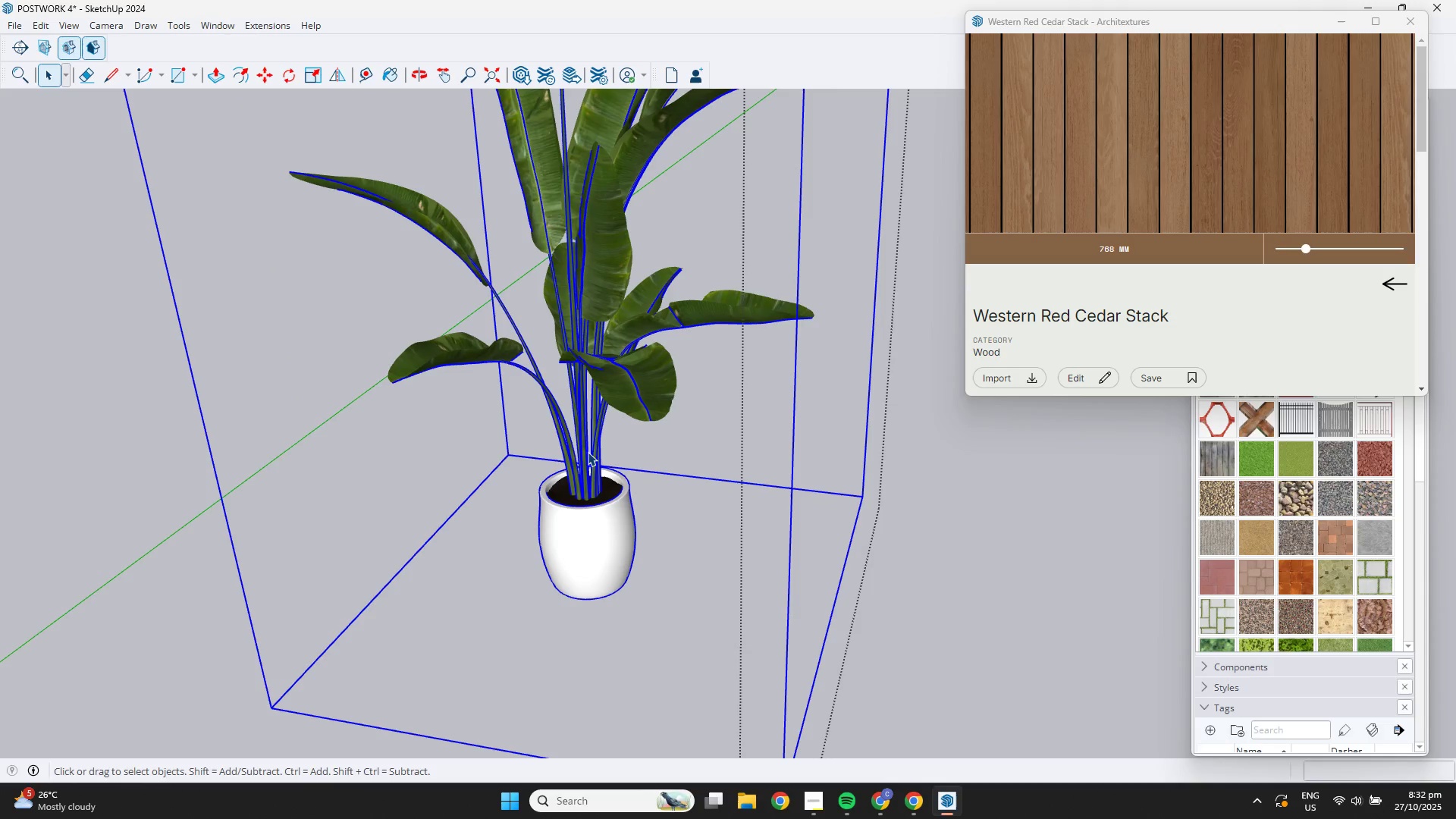 
key(Control+C)
 